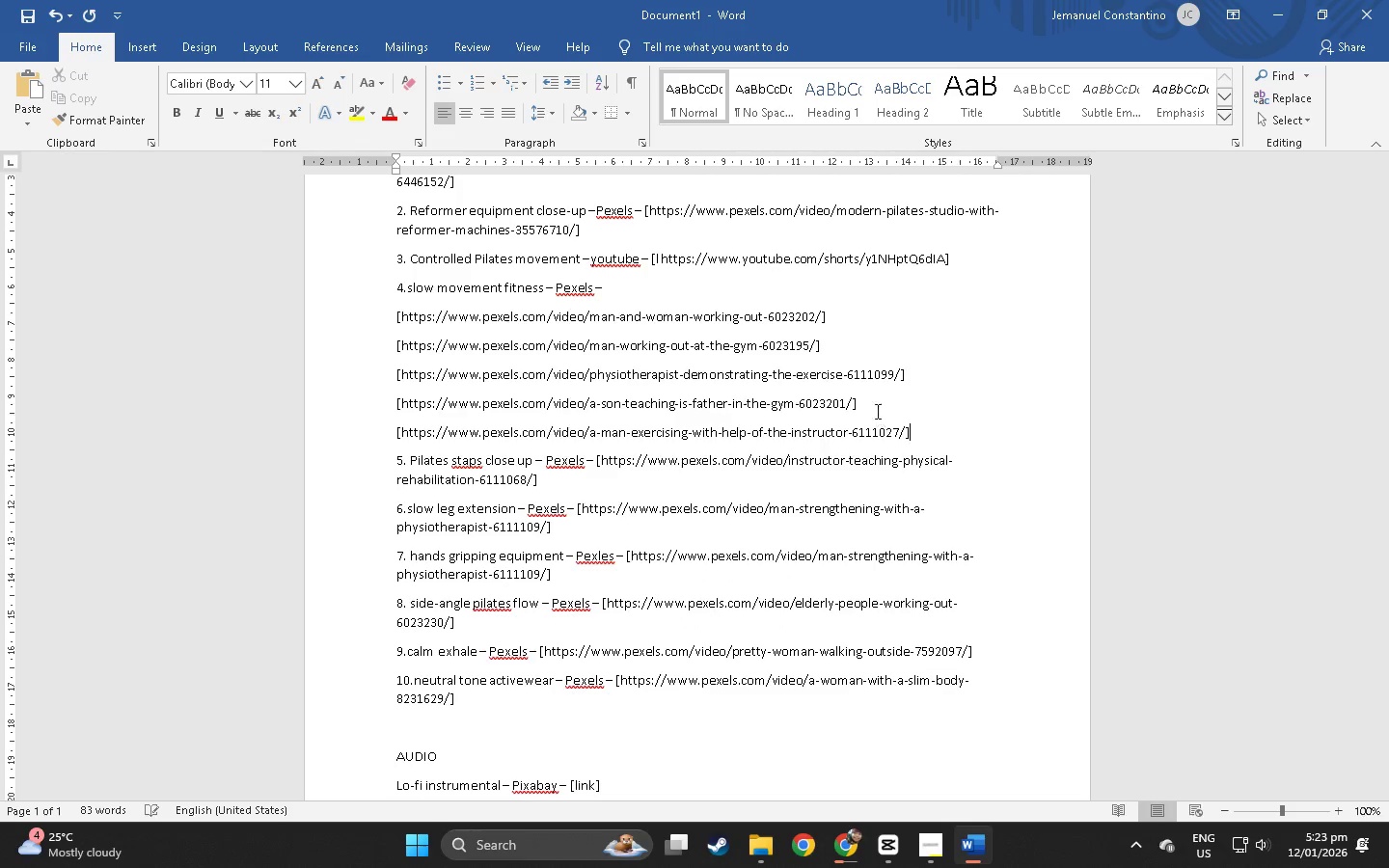 
key(Alt+Tab)
 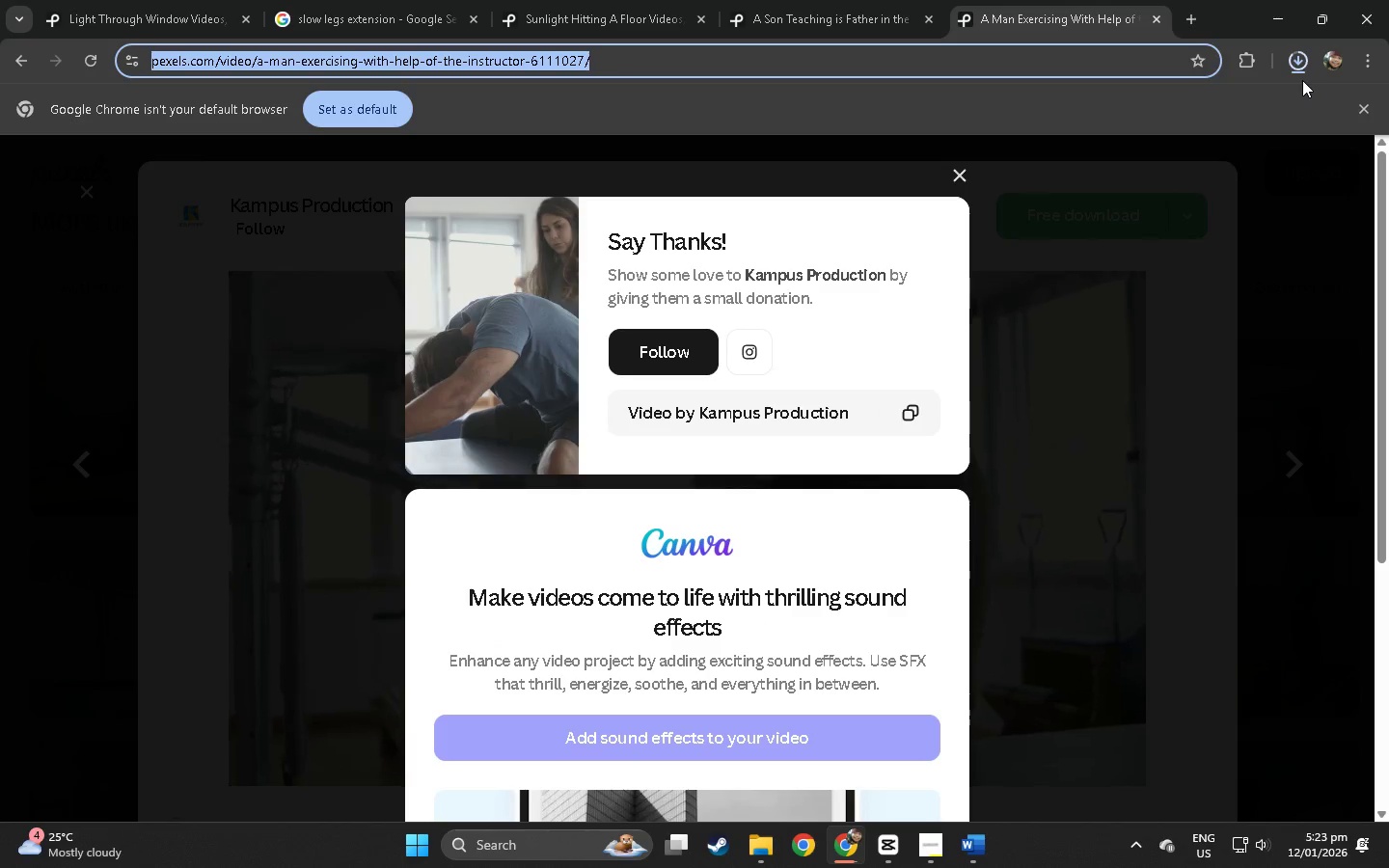 
wait(5.34)
 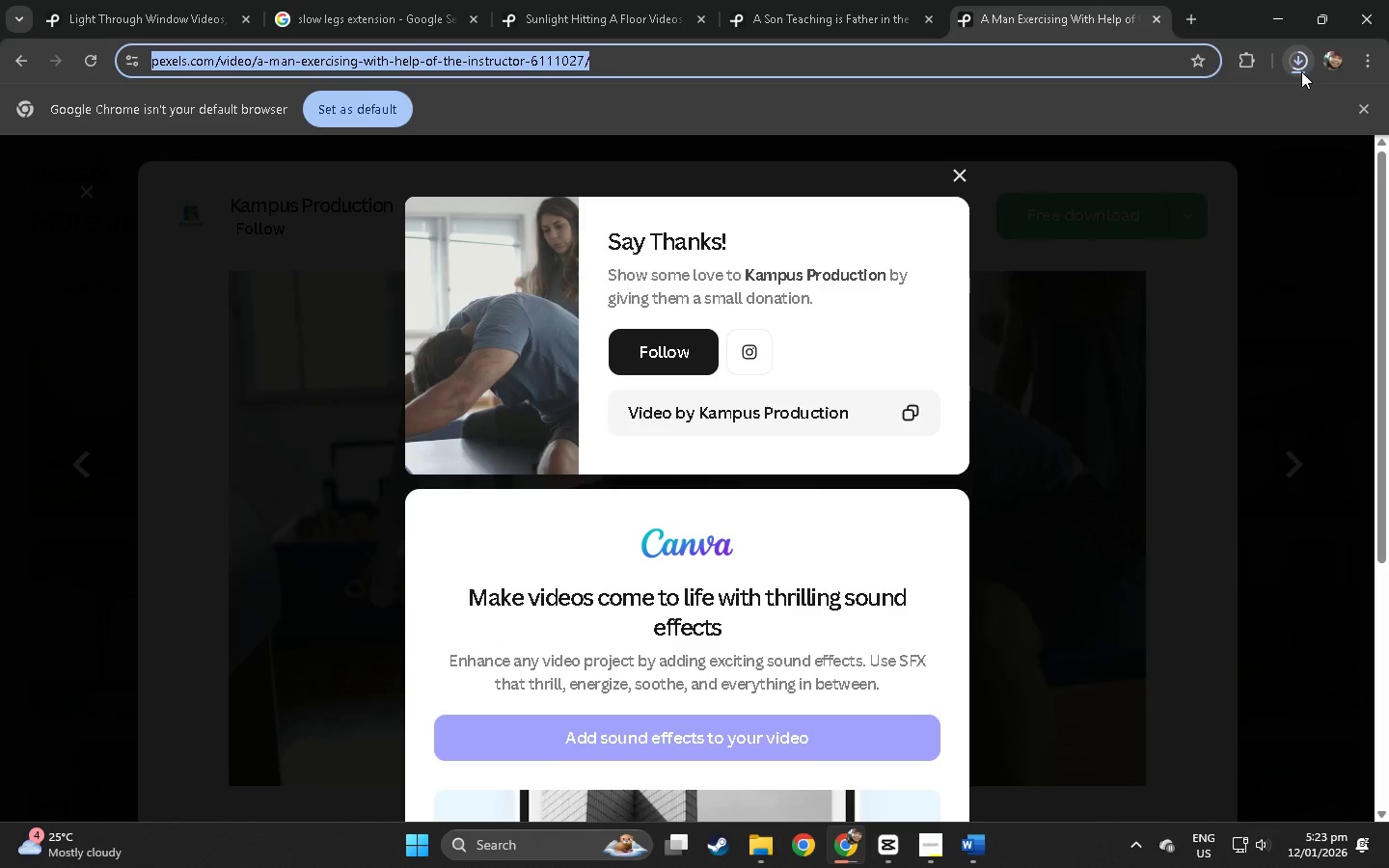 
left_click_drag(start_coordinate=[1166, 158], to_coordinate=[458, 433])
 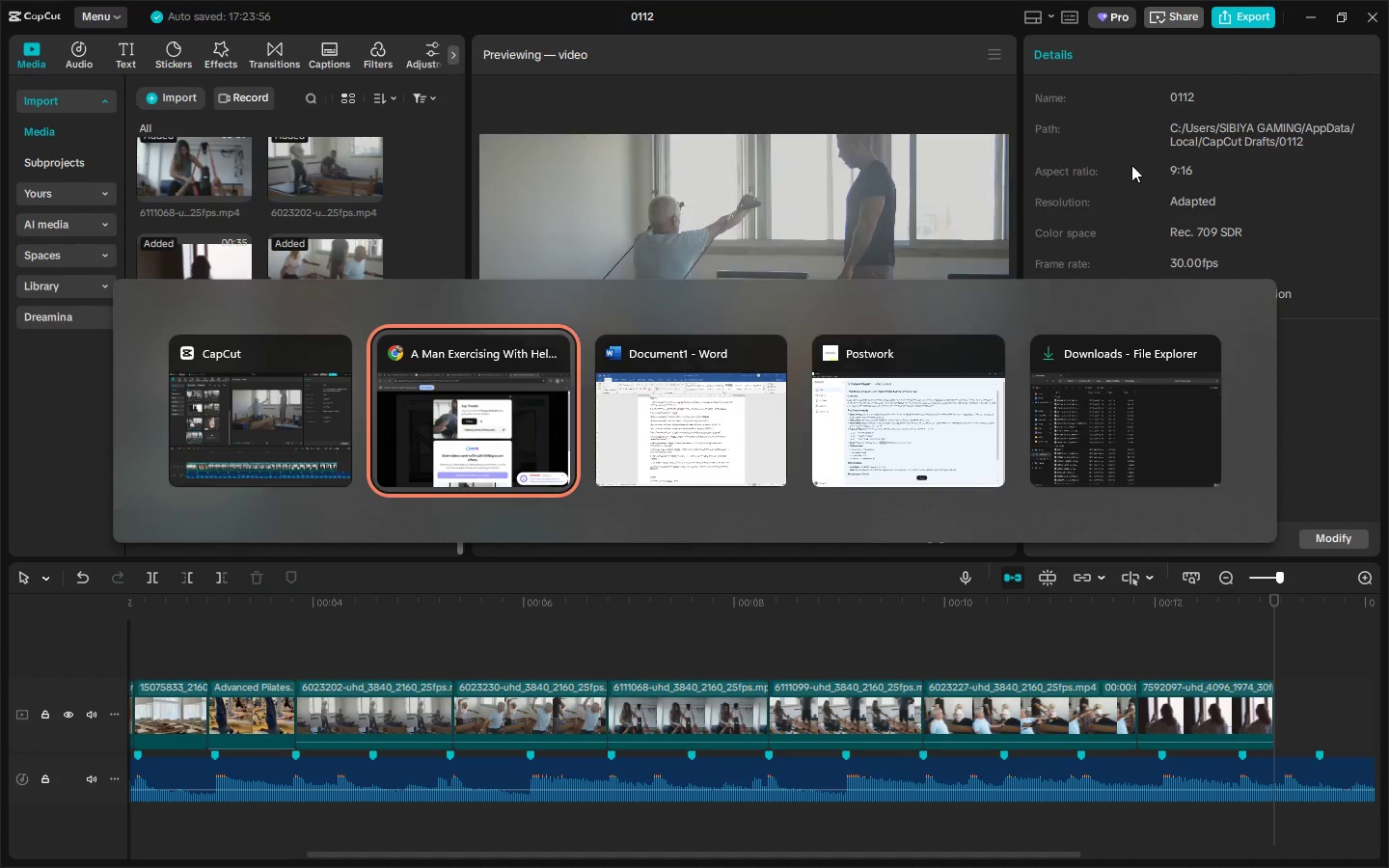 
key(Alt+Tab)
 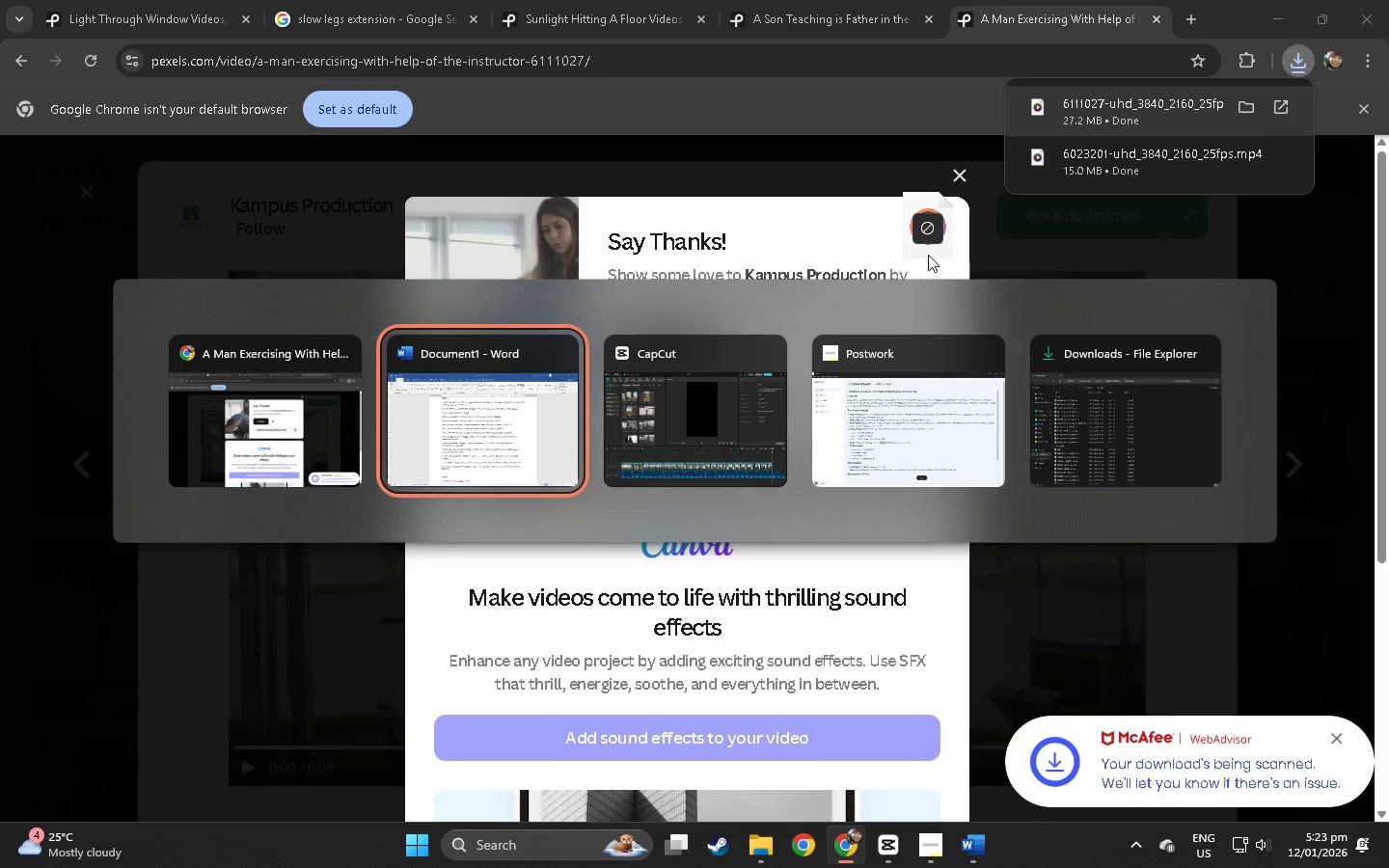 
key(Alt+Tab)
 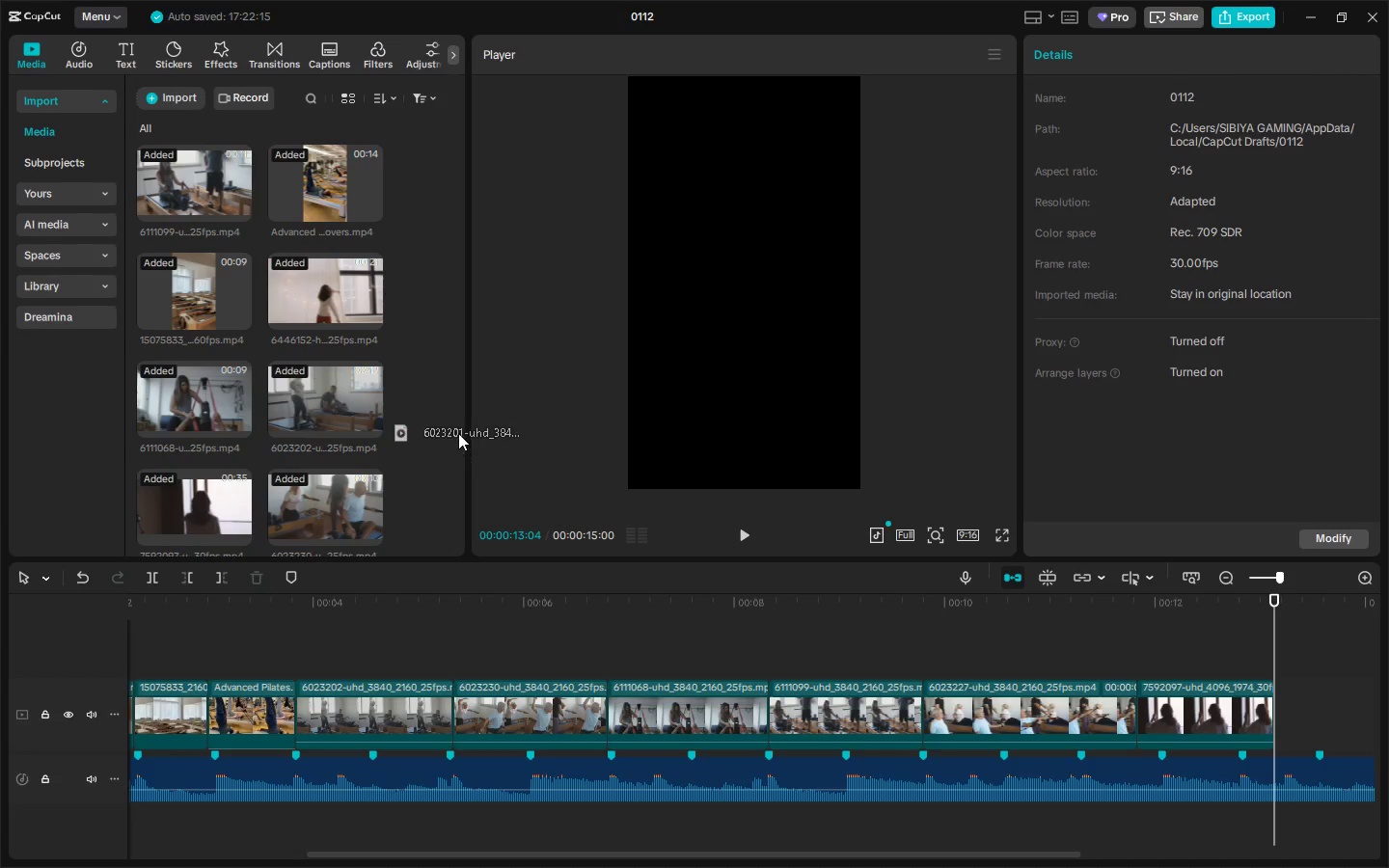 
key(Alt+Tab)
 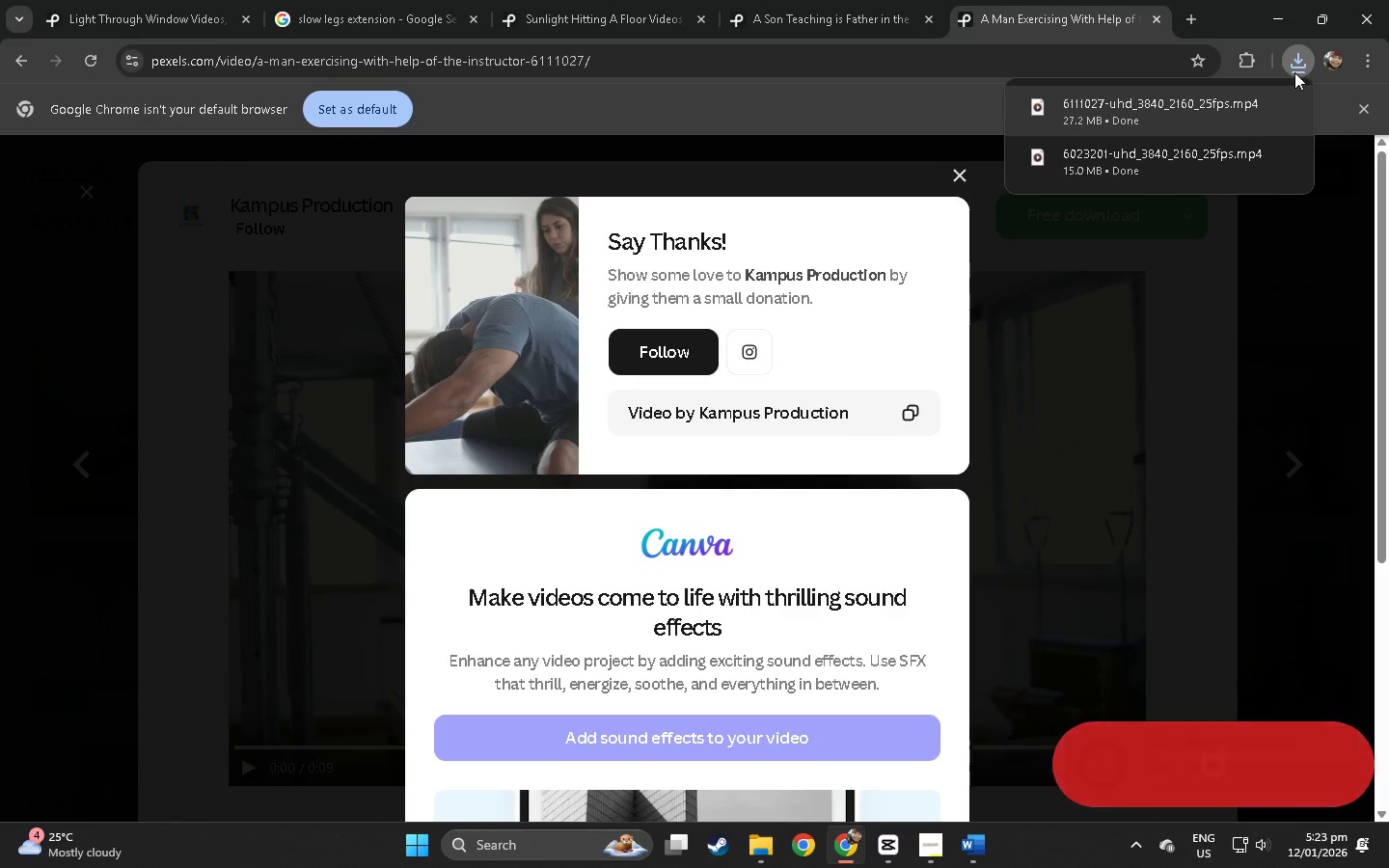 
left_click_drag(start_coordinate=[1212, 106], to_coordinate=[440, 452])
 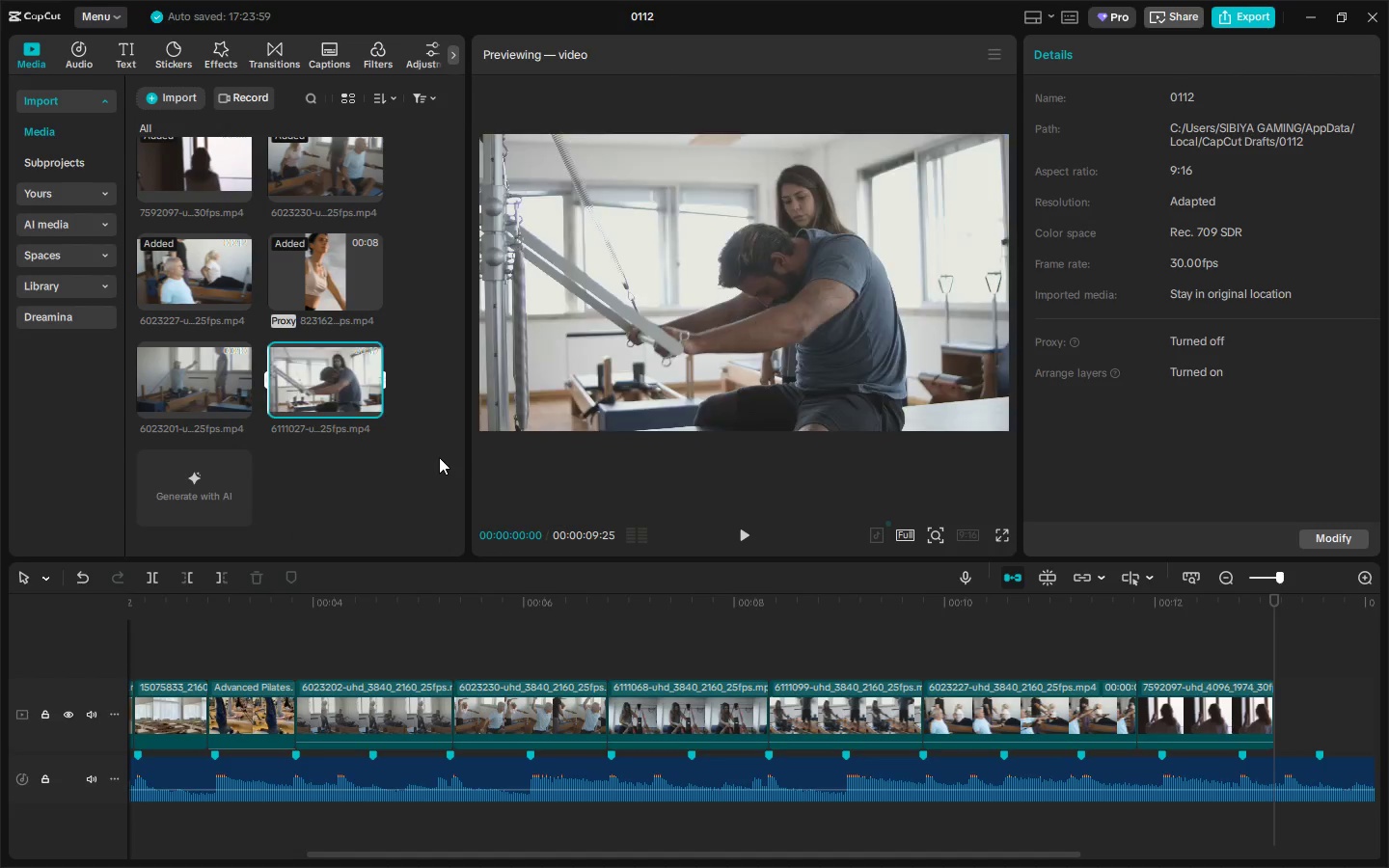 
key(Alt+AltLeft)
 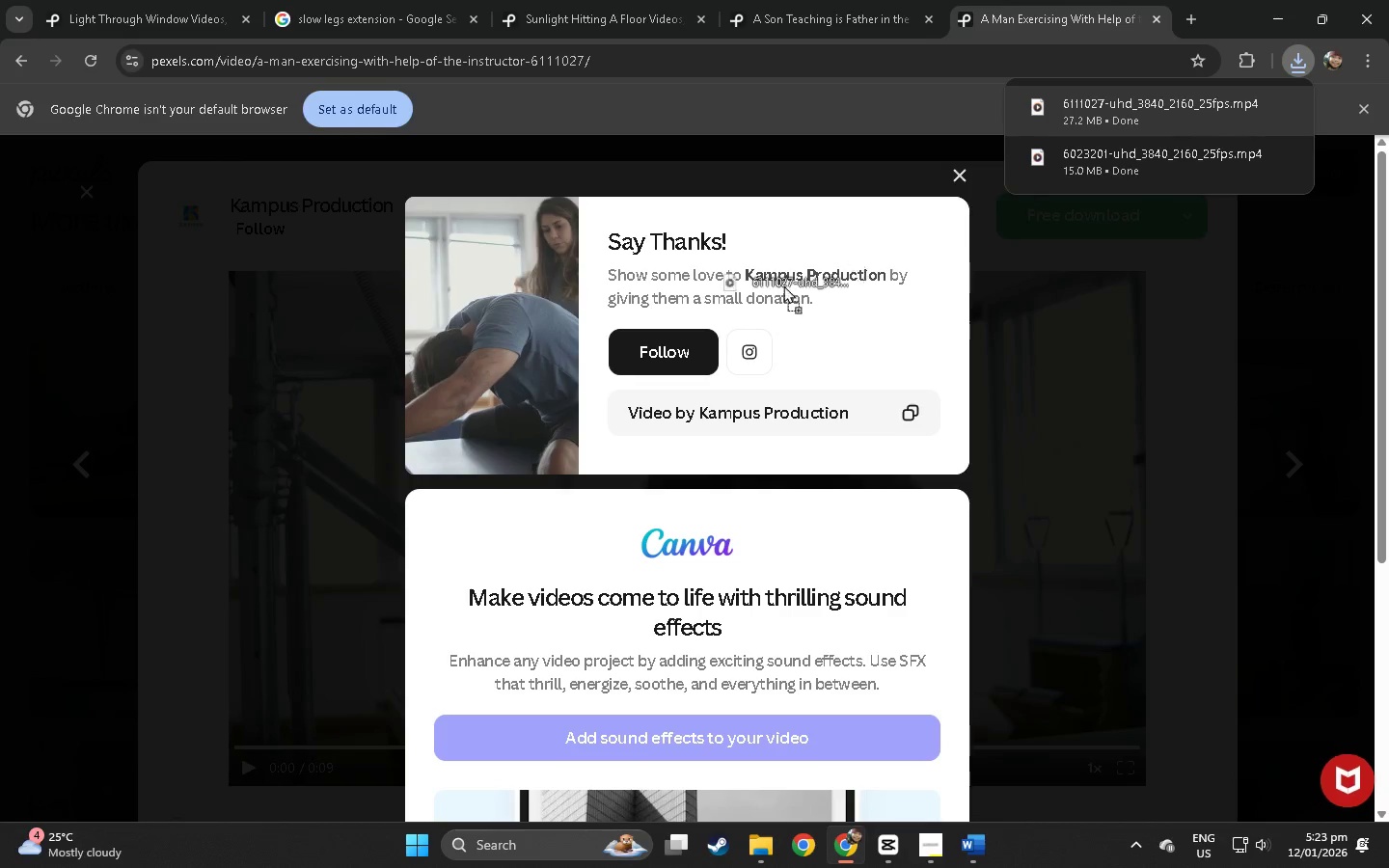 
key(Alt+Tab)
 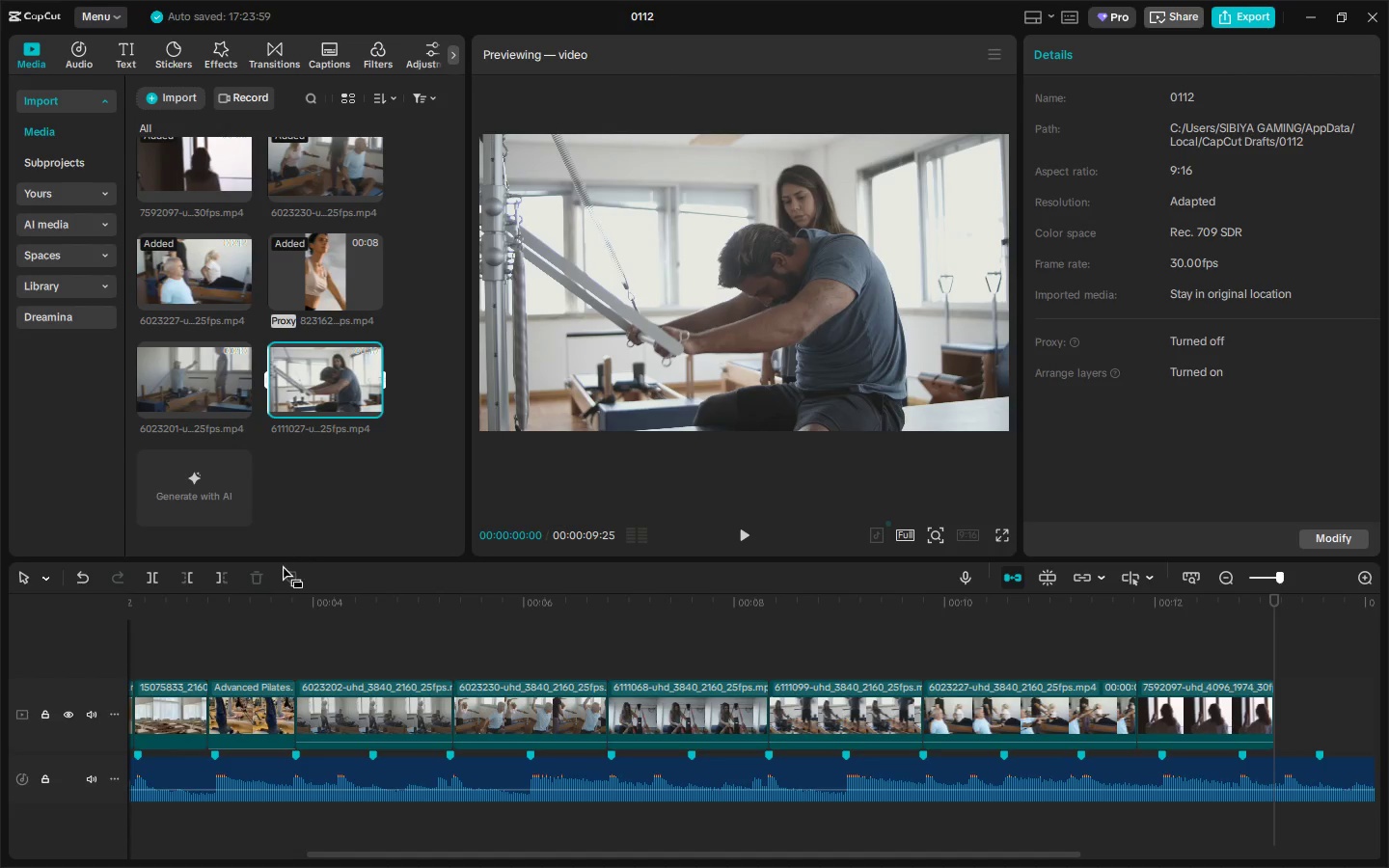 
left_click_drag(start_coordinate=[522, 854], to_coordinate=[279, 854])
 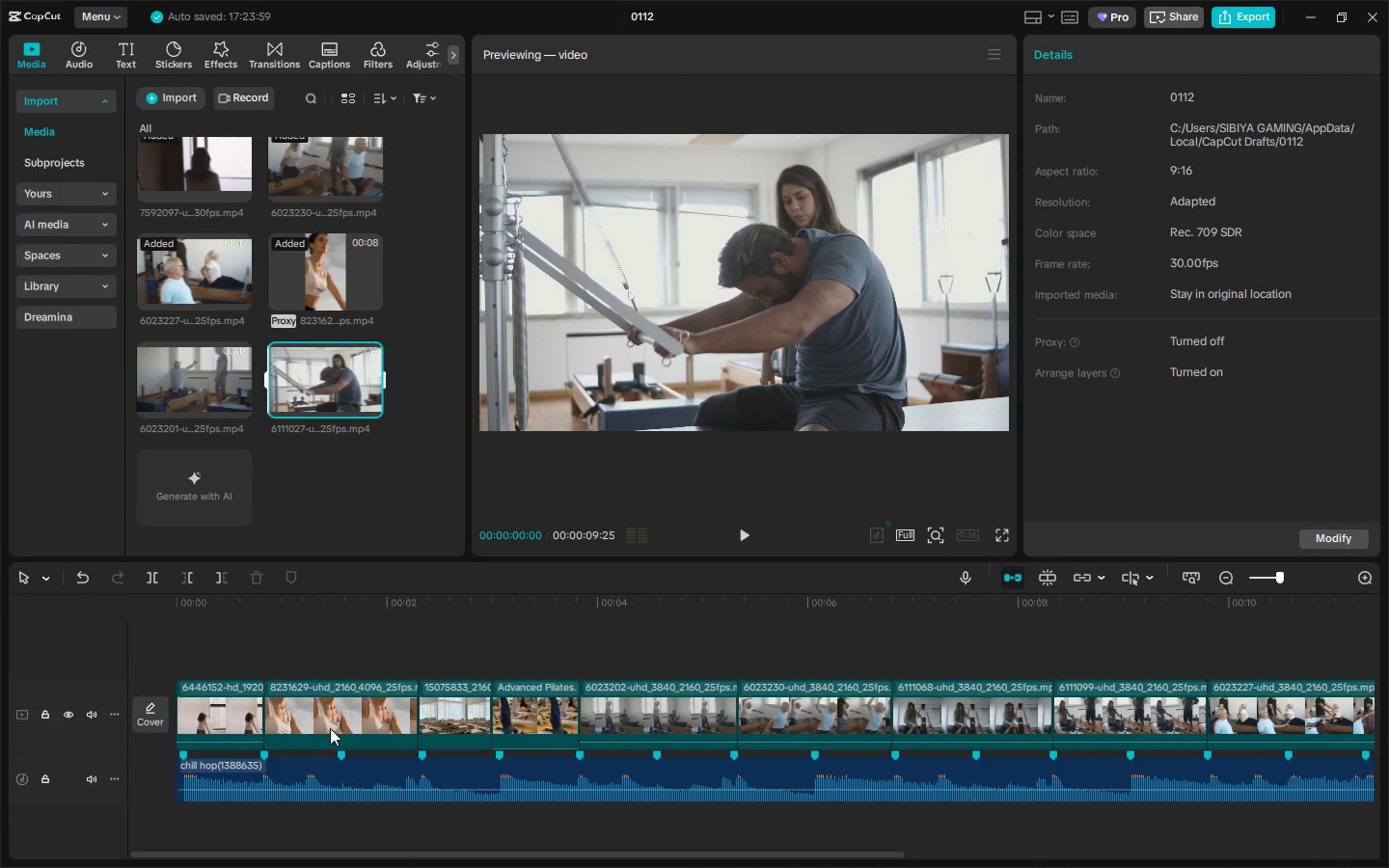 
left_click_drag(start_coordinate=[336, 848], to_coordinate=[352, 848])
 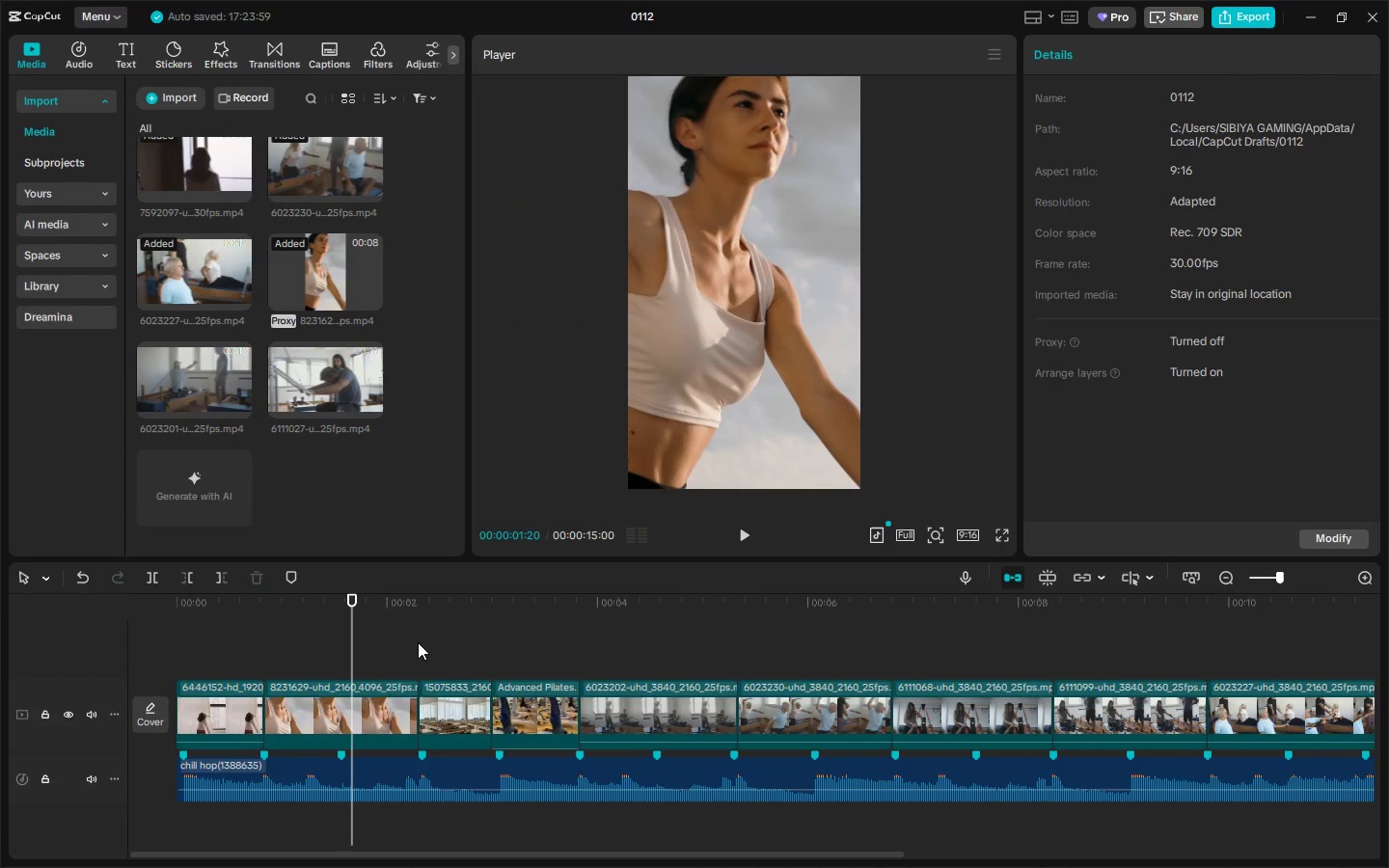 
left_click([429, 660])
 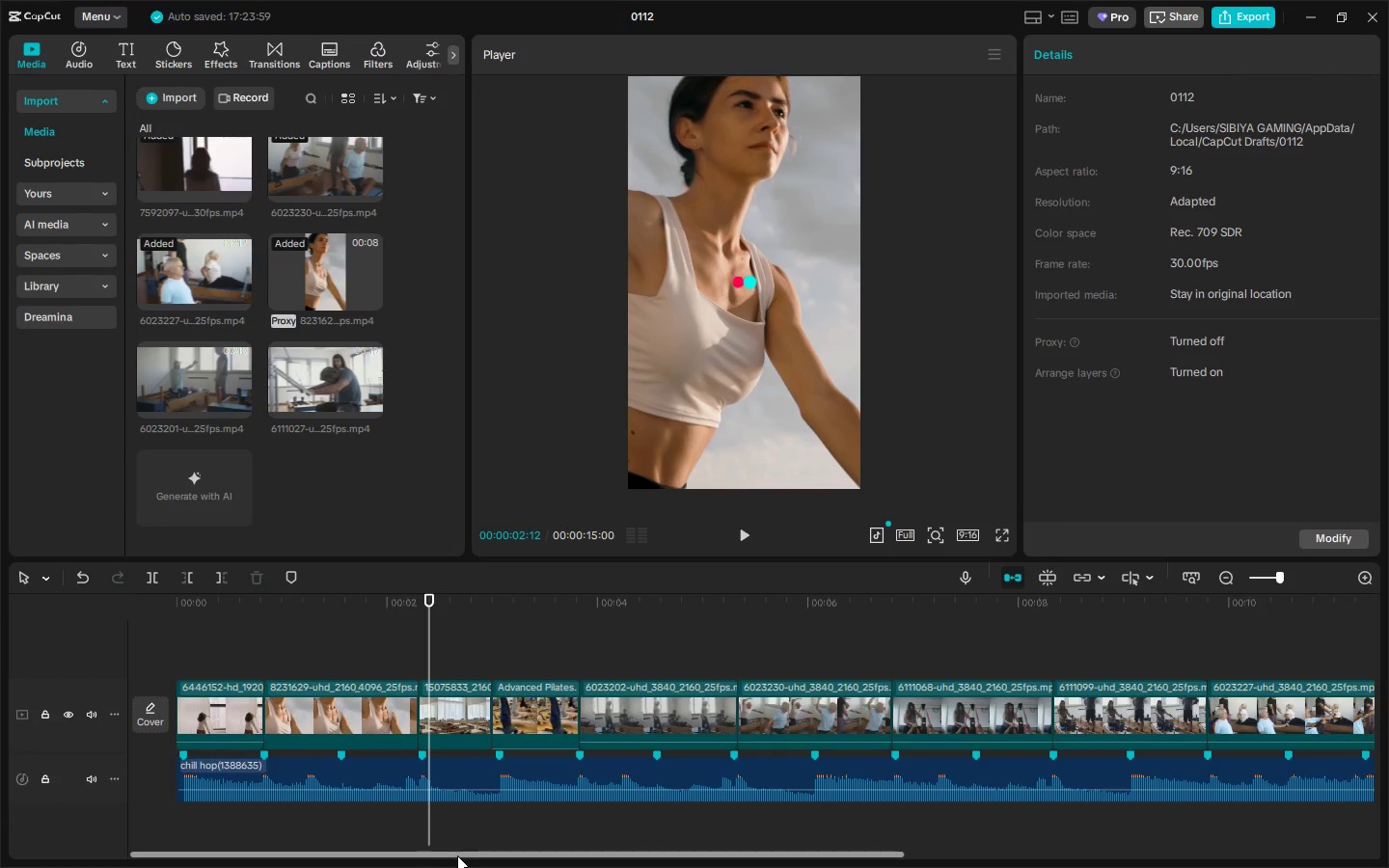 
left_click_drag(start_coordinate=[461, 853], to_coordinate=[857, 842])
 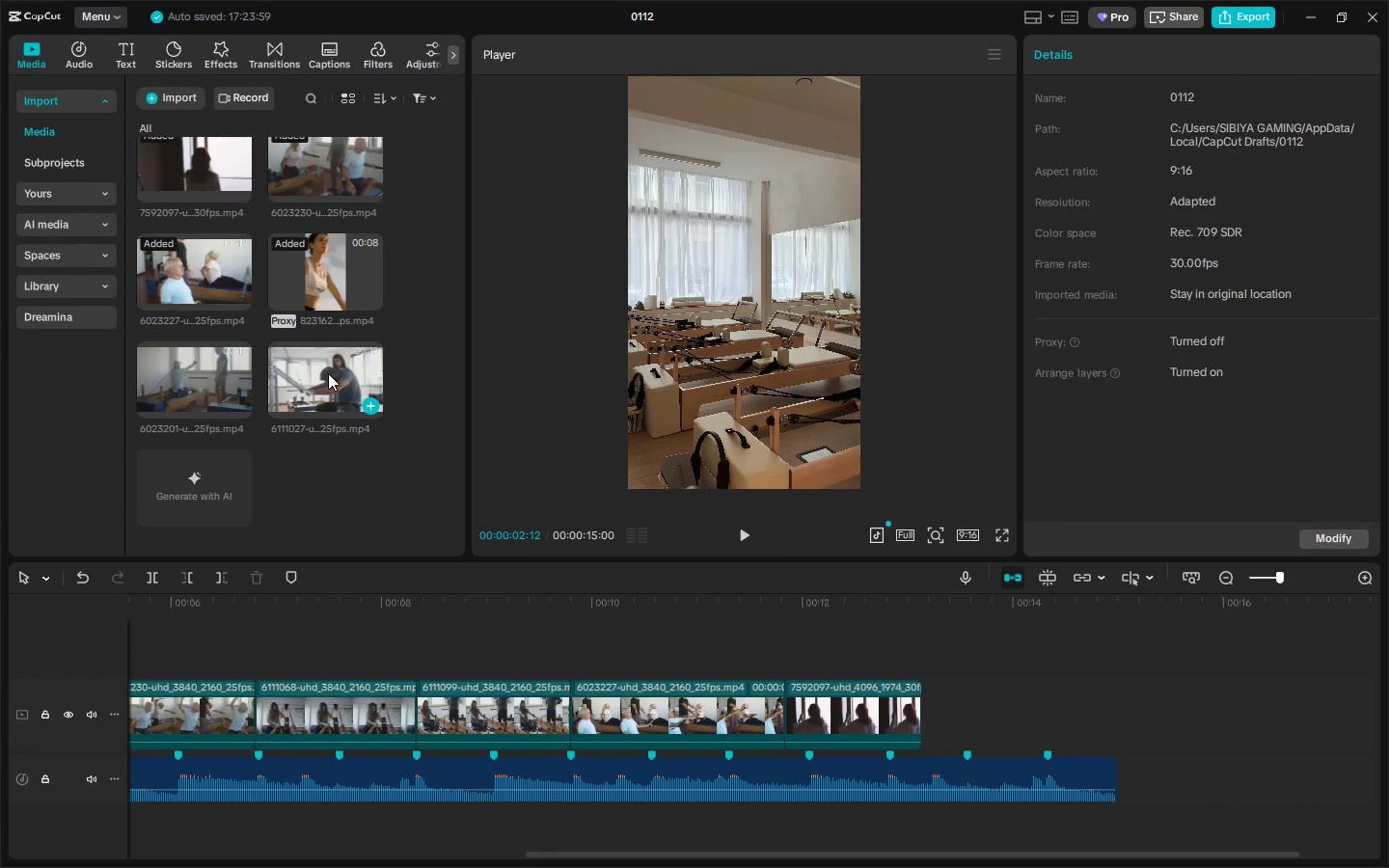 
left_click_drag(start_coordinate=[182, 372], to_coordinate=[579, 718])
 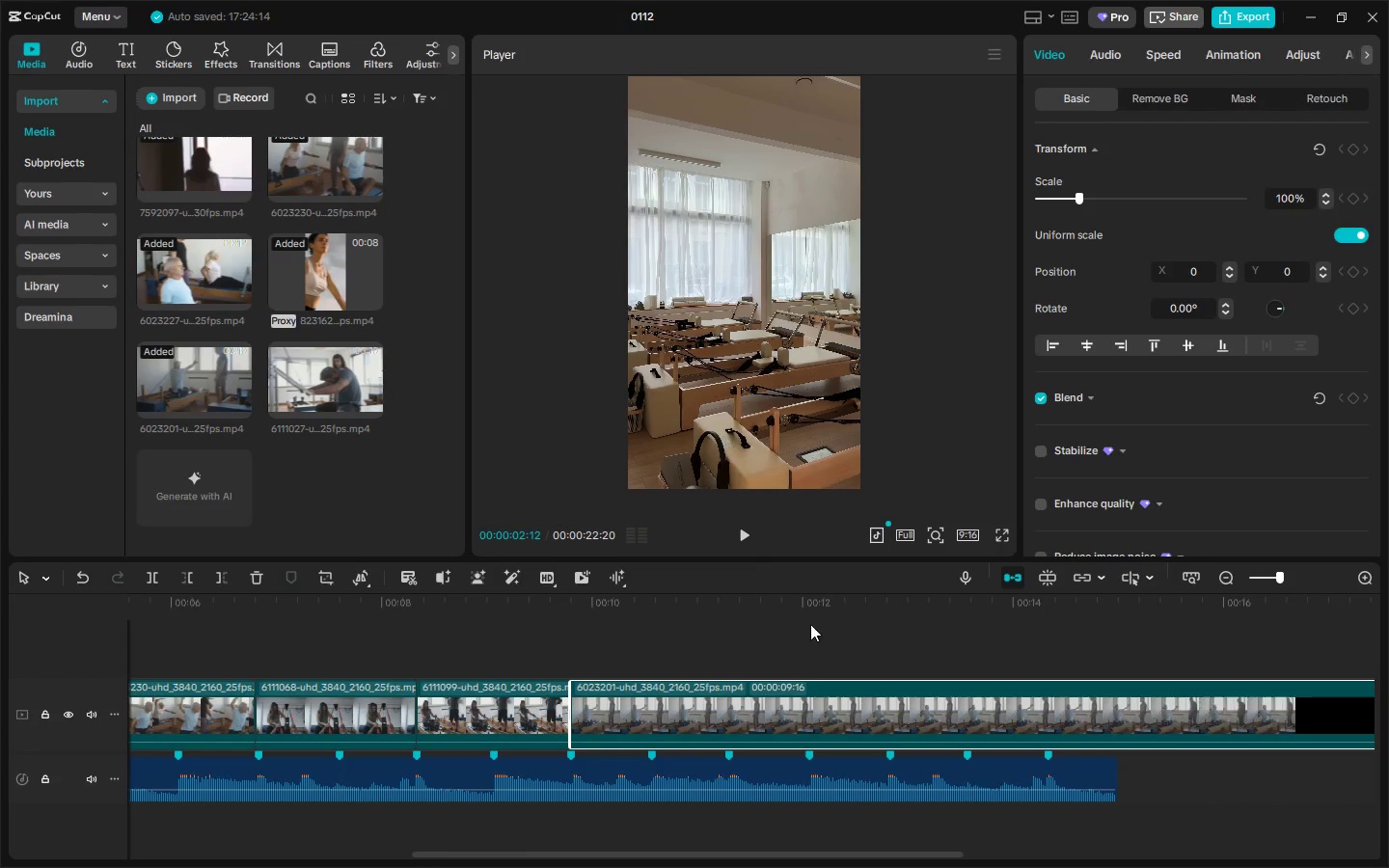 
left_click([779, 600])
 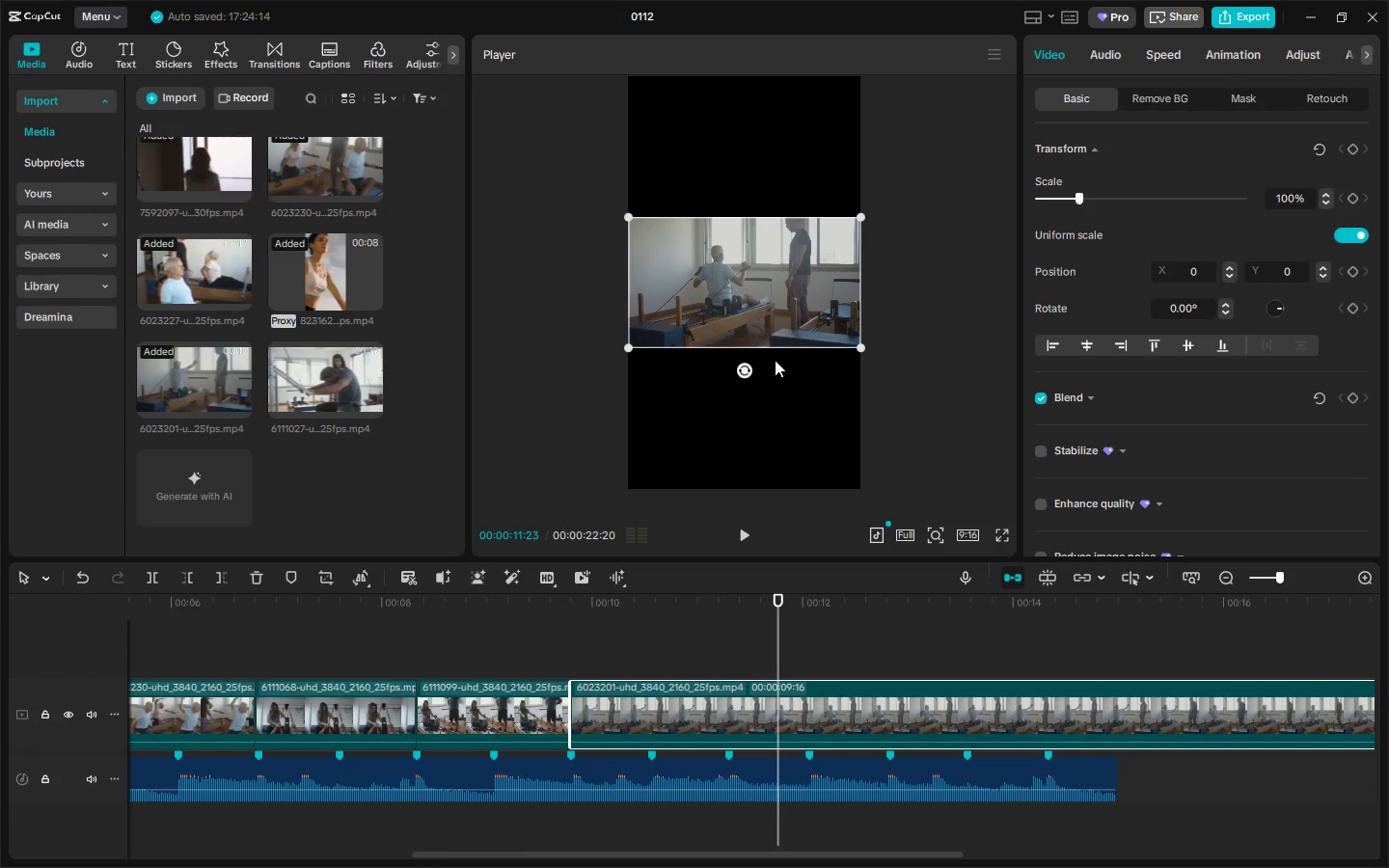 
left_click([771, 311])
 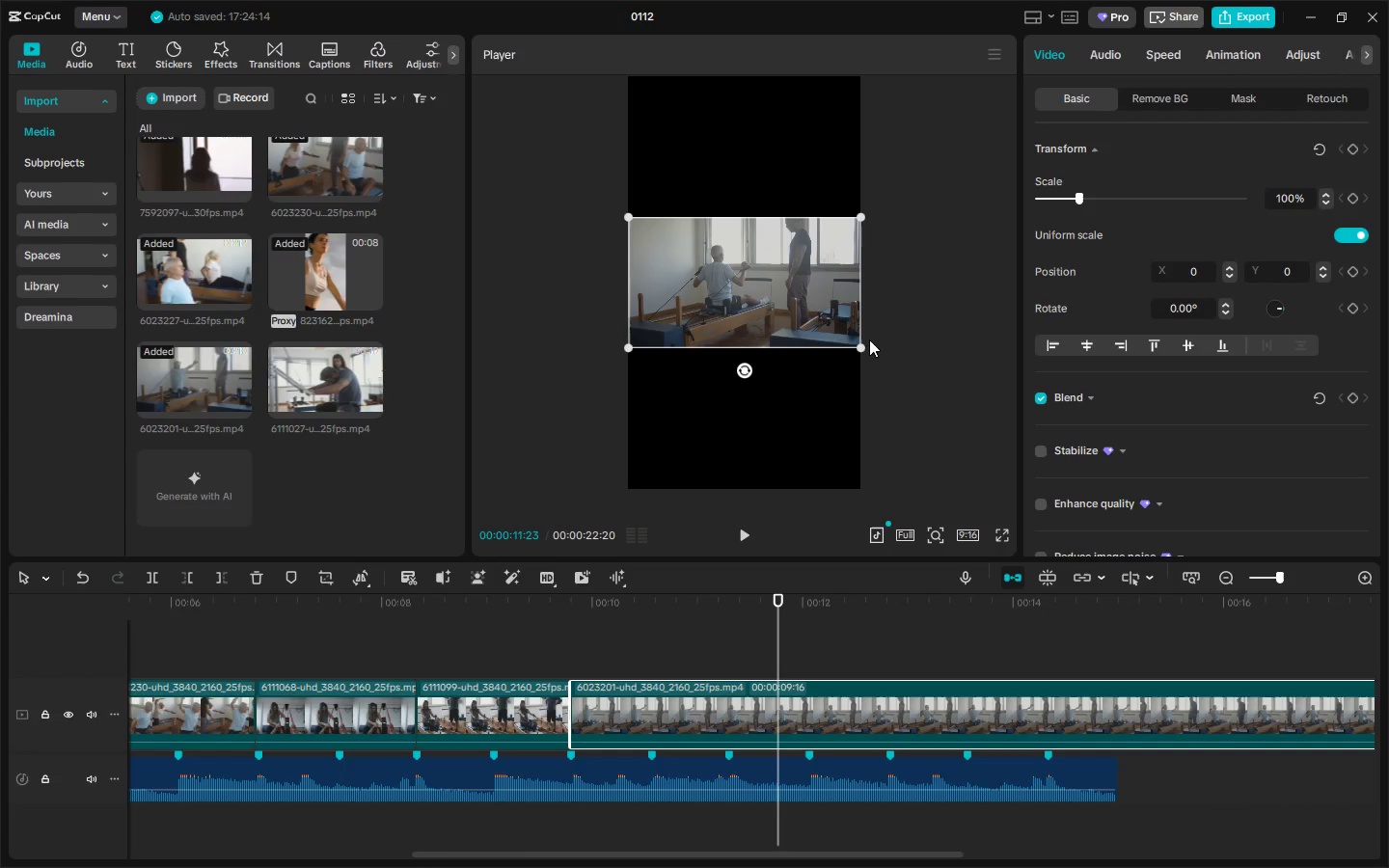 
left_click_drag(start_coordinate=[861, 340], to_coordinate=[1208, 617])
 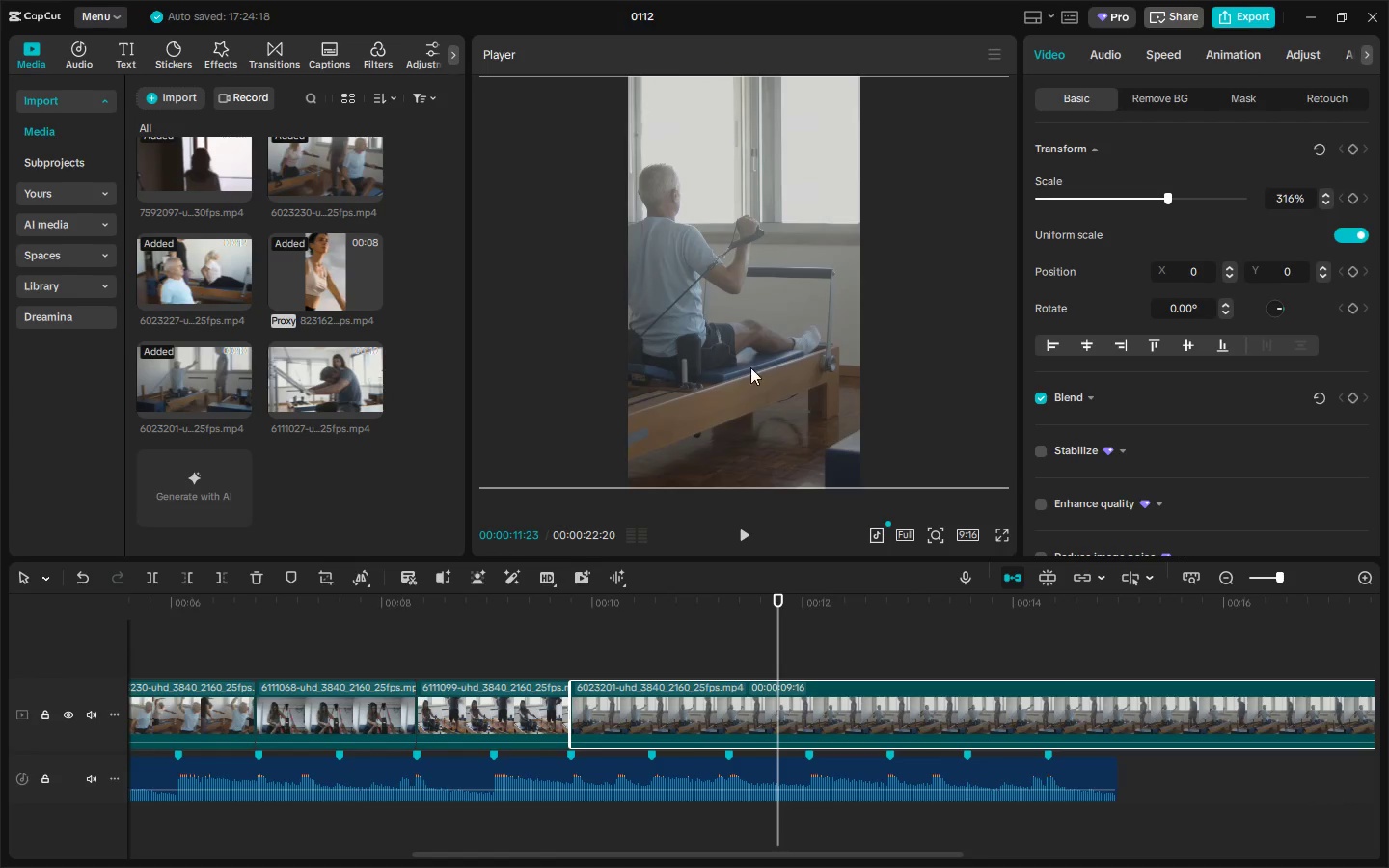 
left_click_drag(start_coordinate=[750, 367], to_coordinate=[839, 366])
 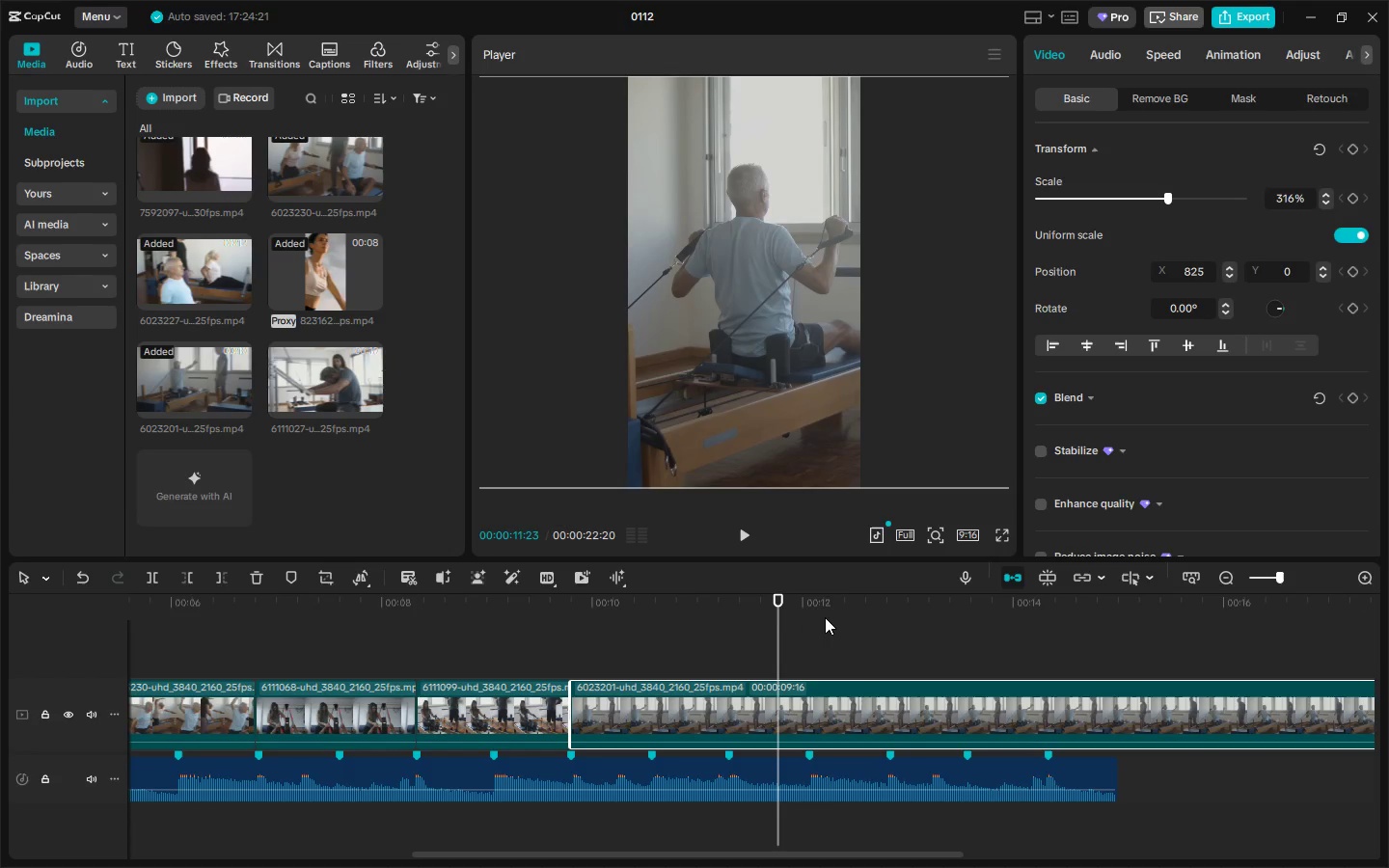 
left_click_drag(start_coordinate=[737, 608], to_coordinate=[550, 610])
 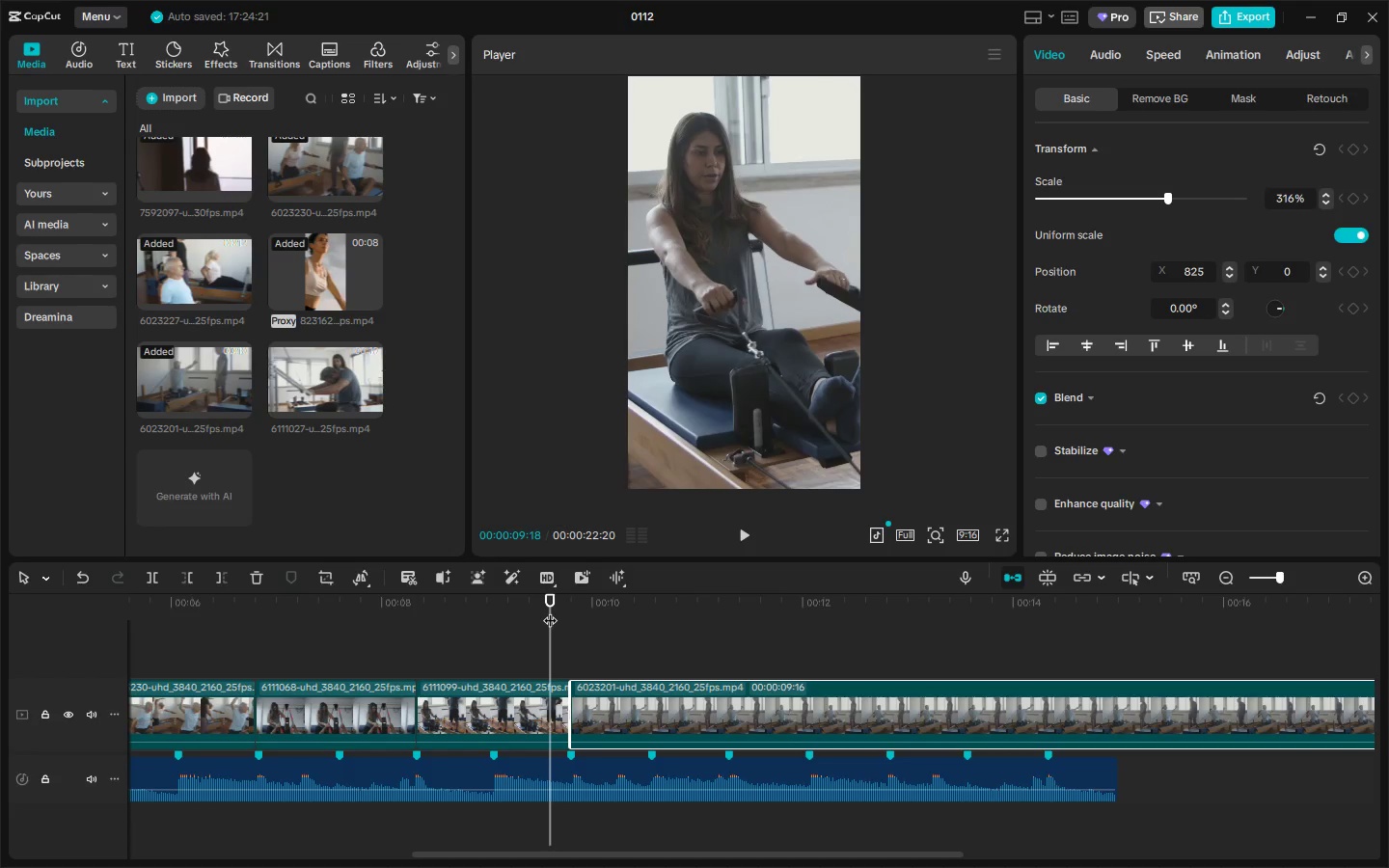 
key(Space)
 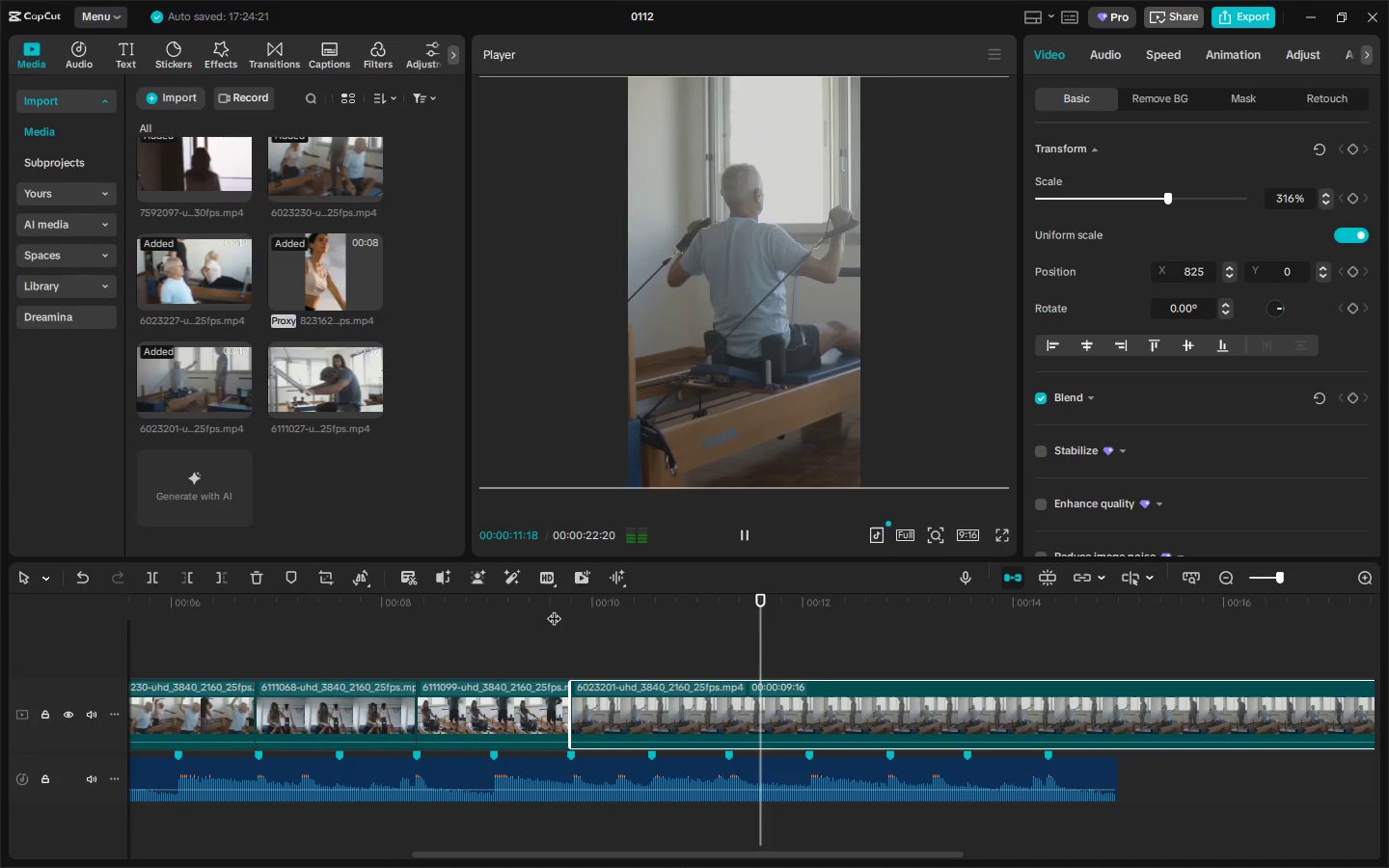 
key(Space)
 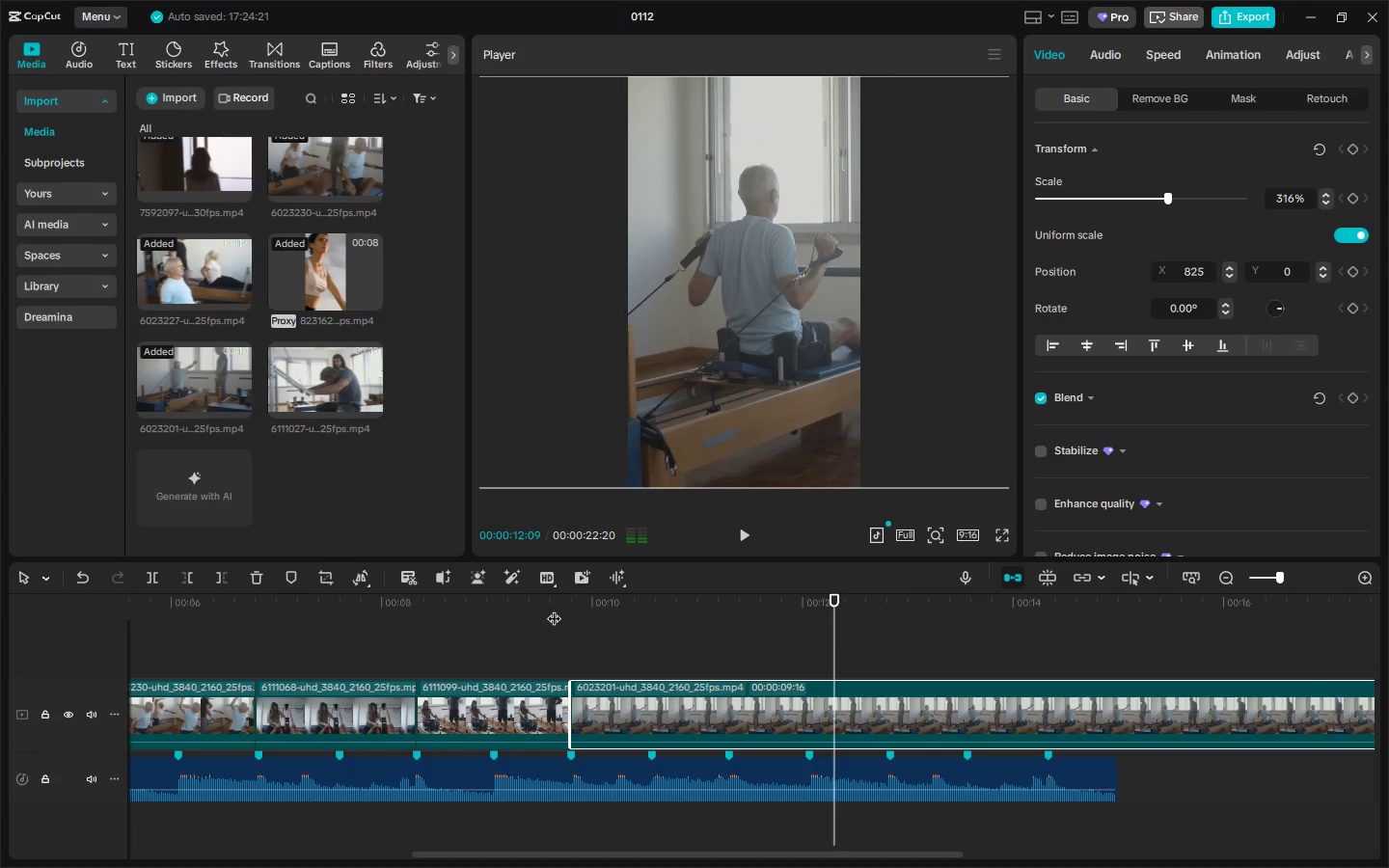 
key(Control+ControlLeft)
 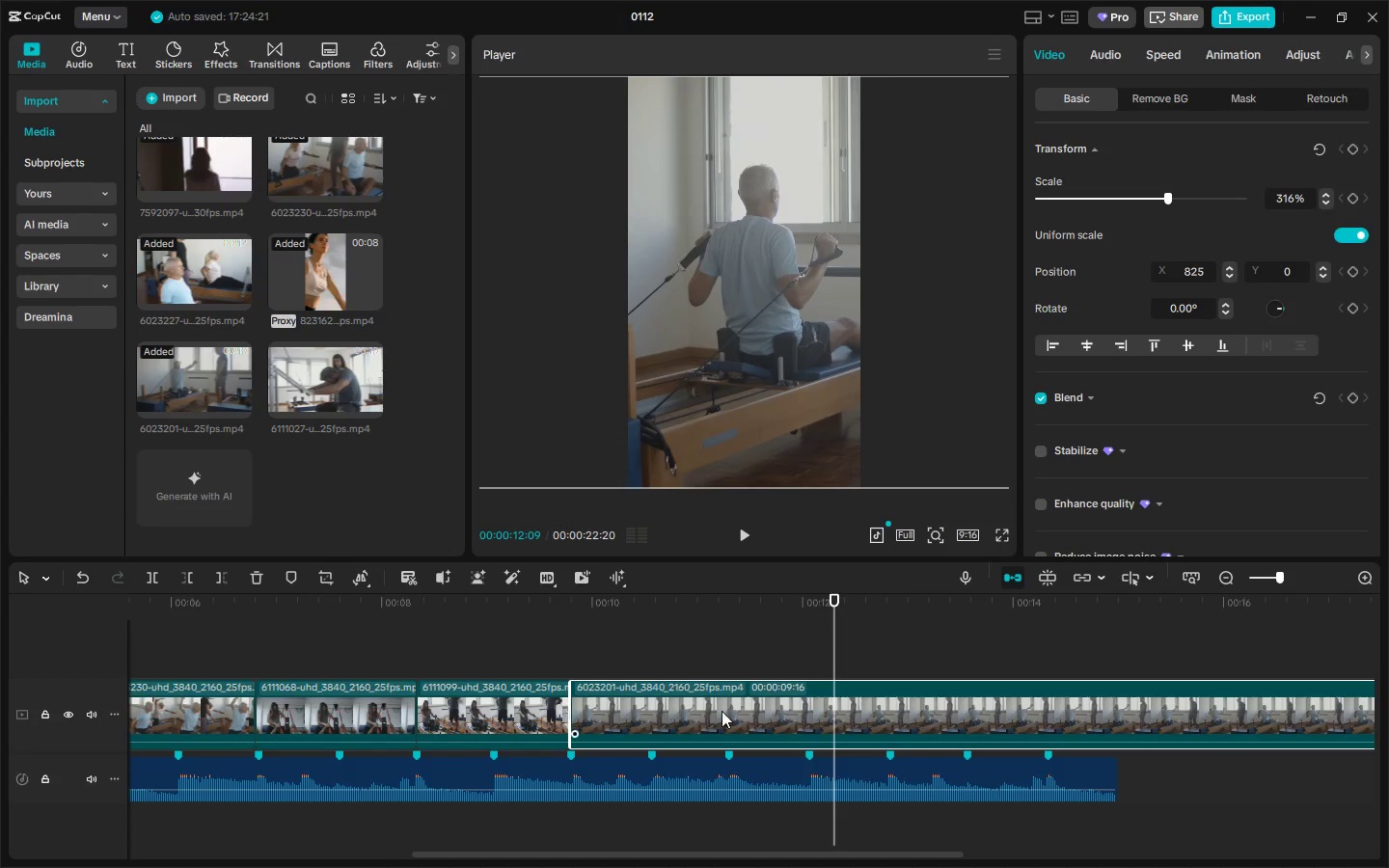 
key(Control+B)
 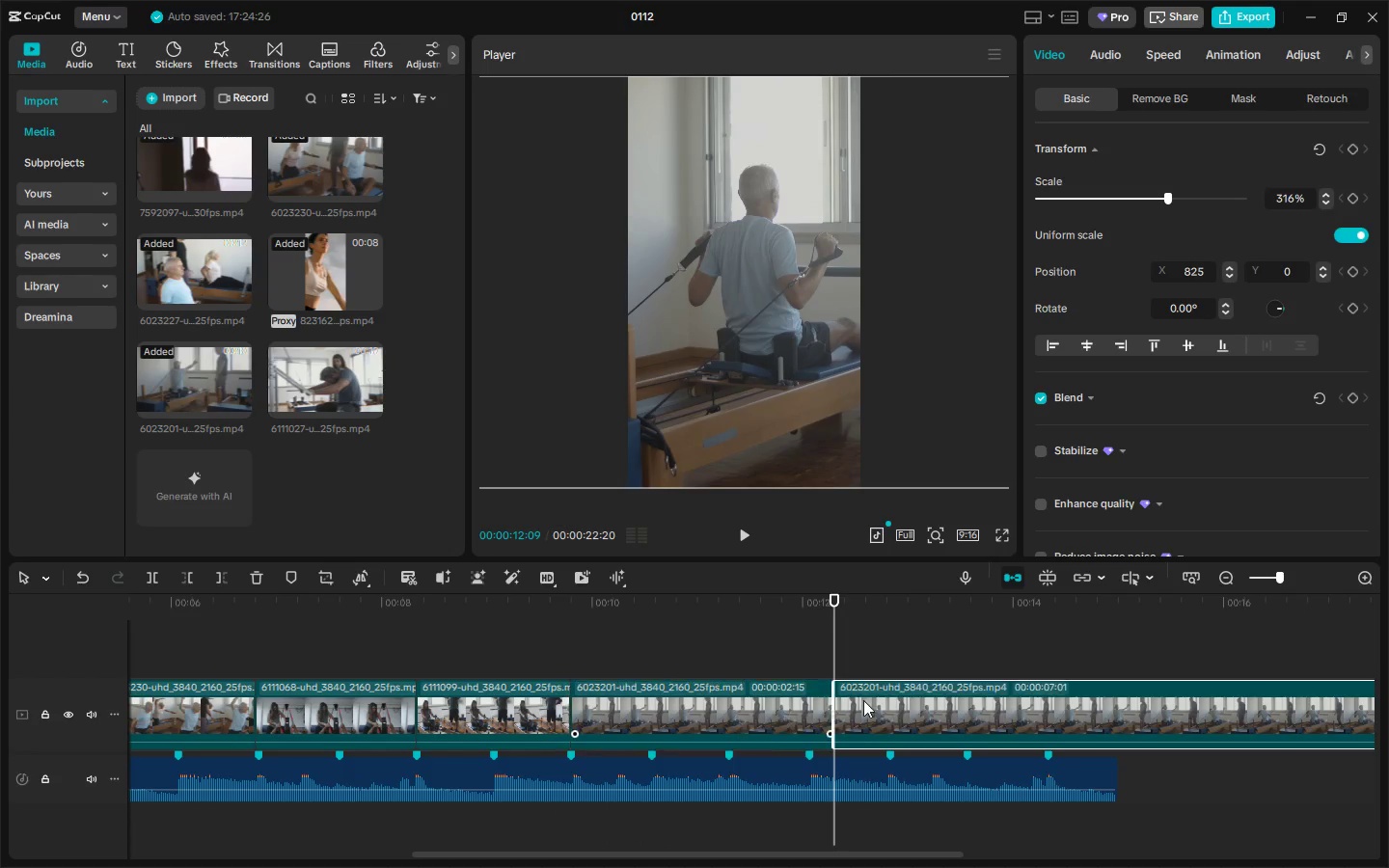 
left_click([963, 700])
 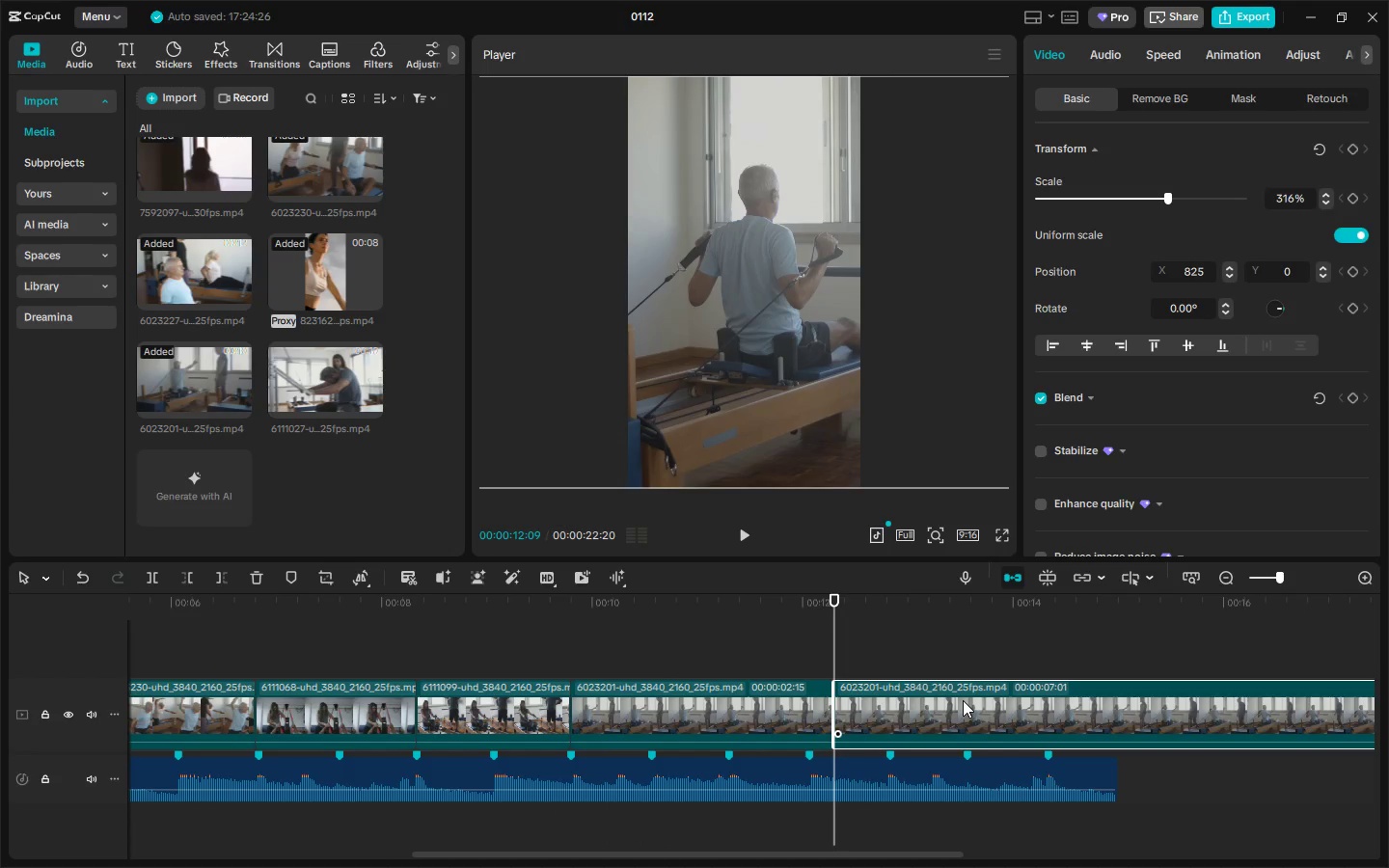 
left_click([963, 700])
 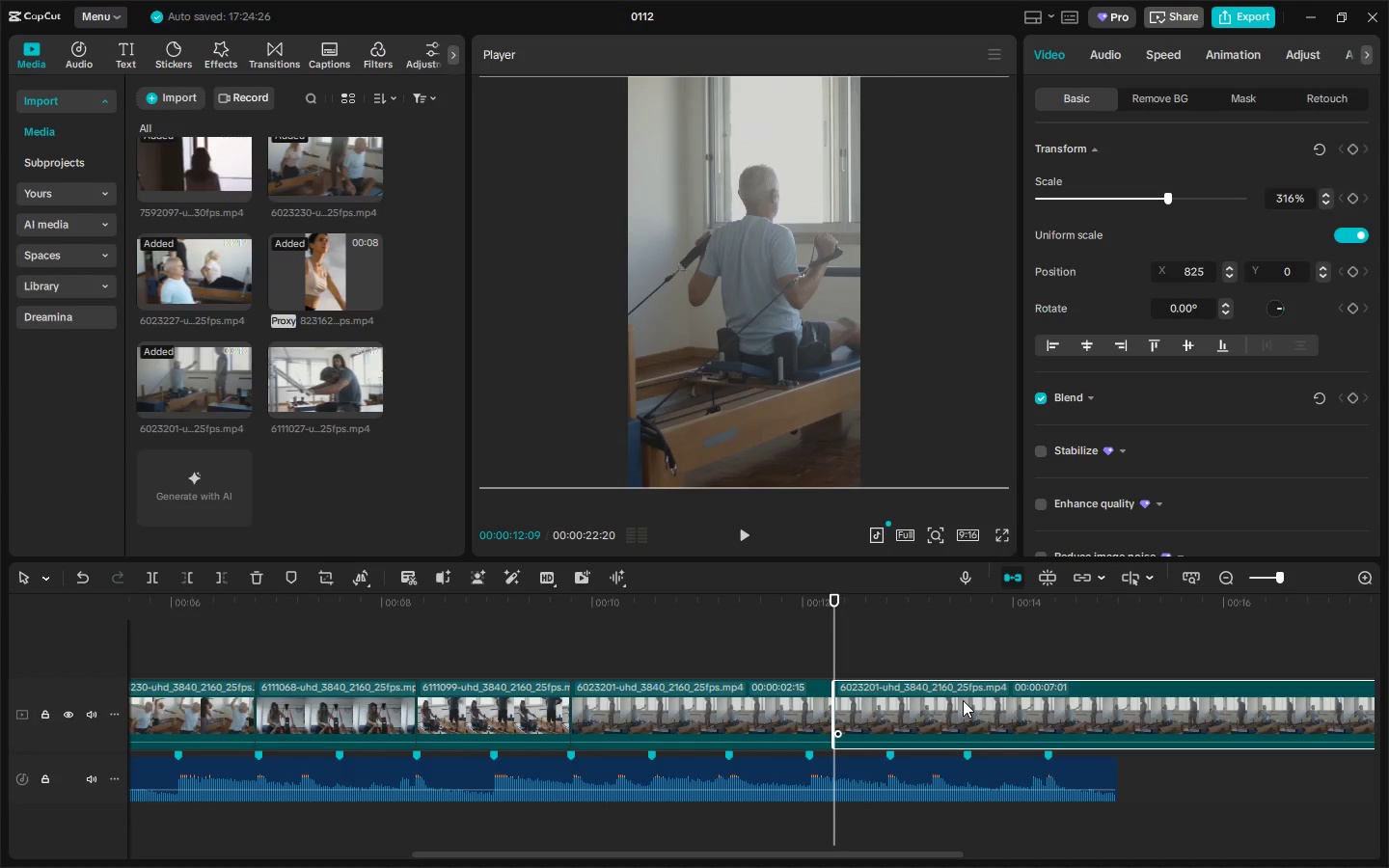 
key(Delete)
 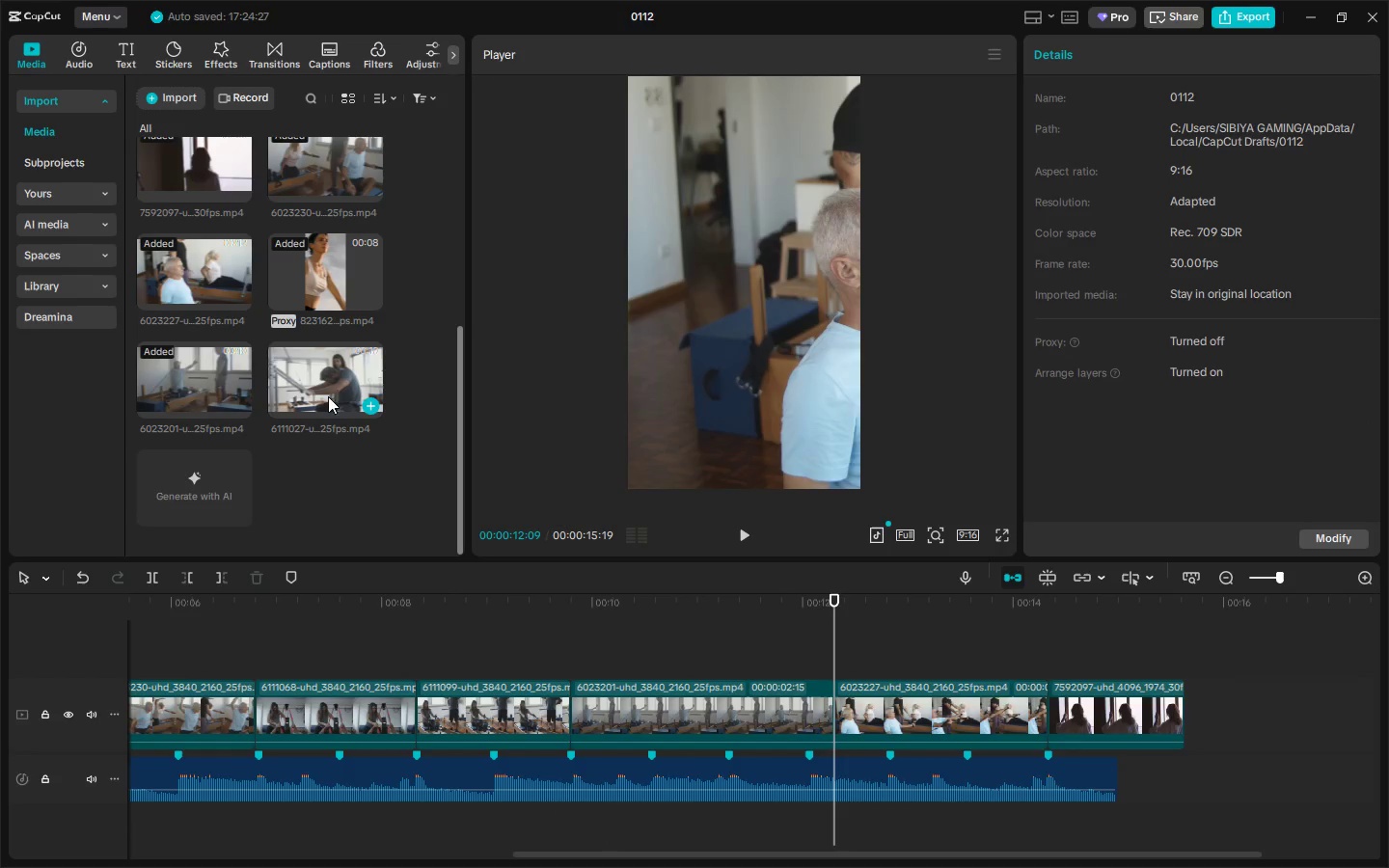 
left_click_drag(start_coordinate=[312, 372], to_coordinate=[1228, 711])
 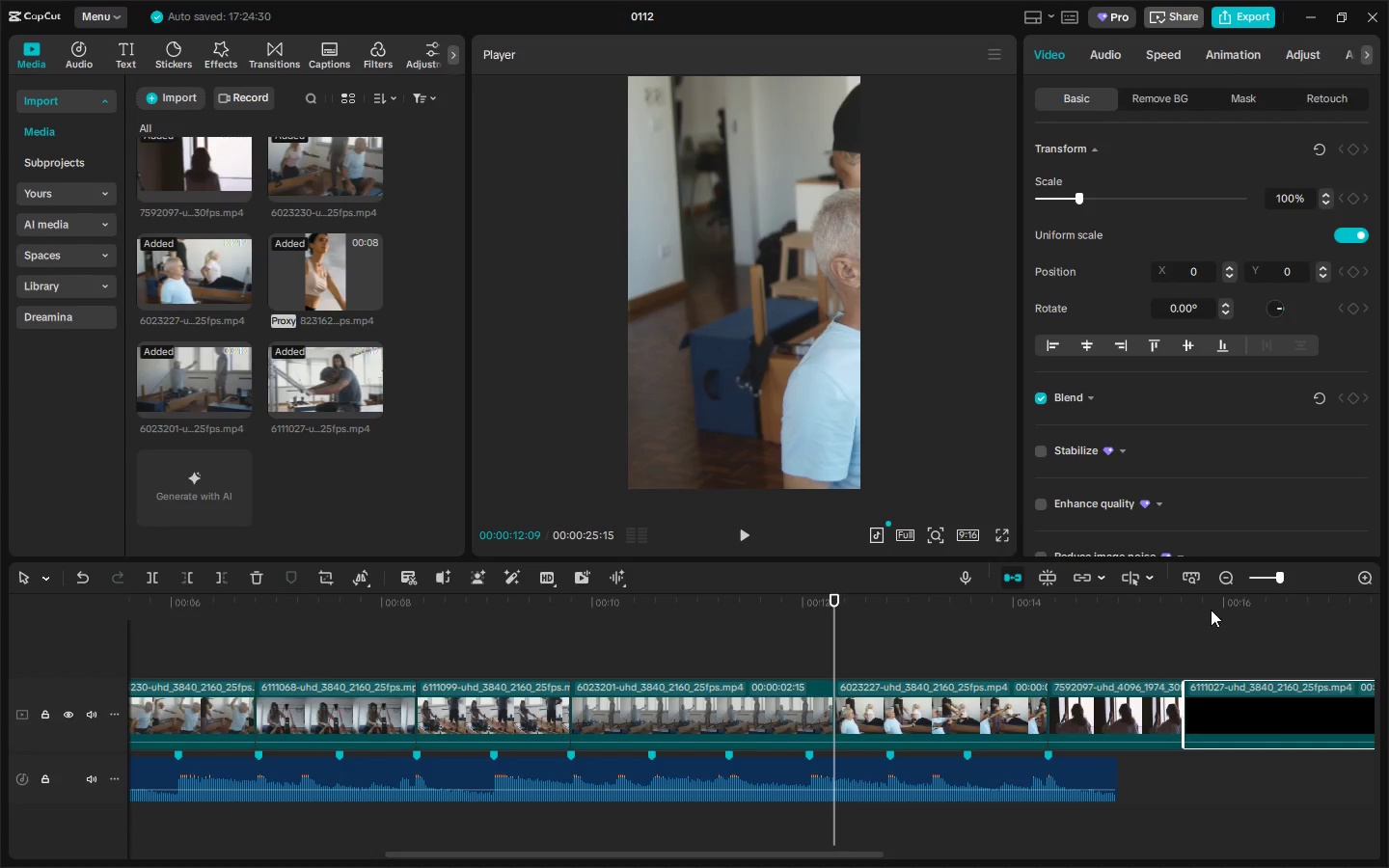 
left_click_drag(start_coordinate=[1211, 610], to_coordinate=[818, 631])
 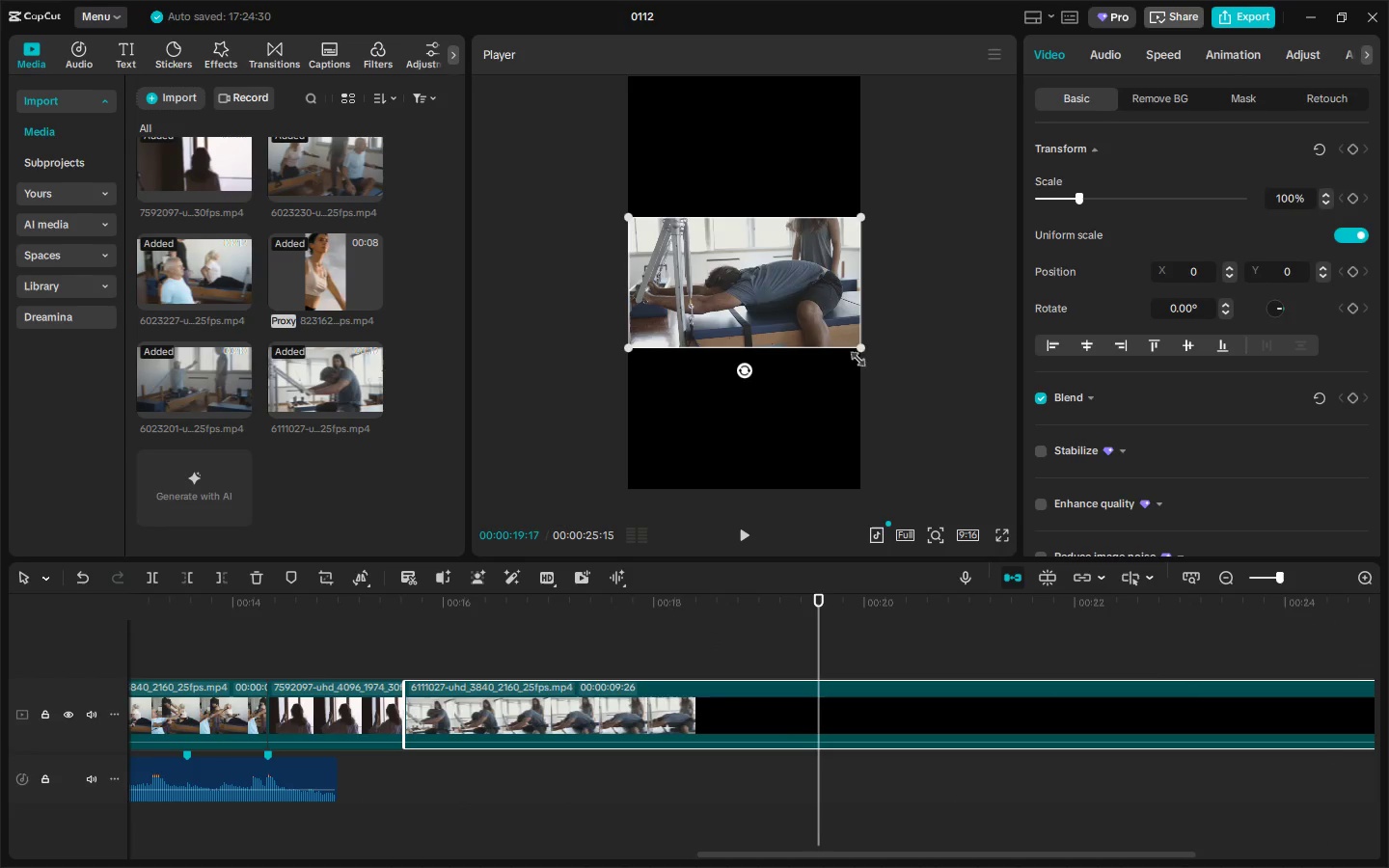 
left_click_drag(start_coordinate=[856, 346], to_coordinate=[1151, 674])
 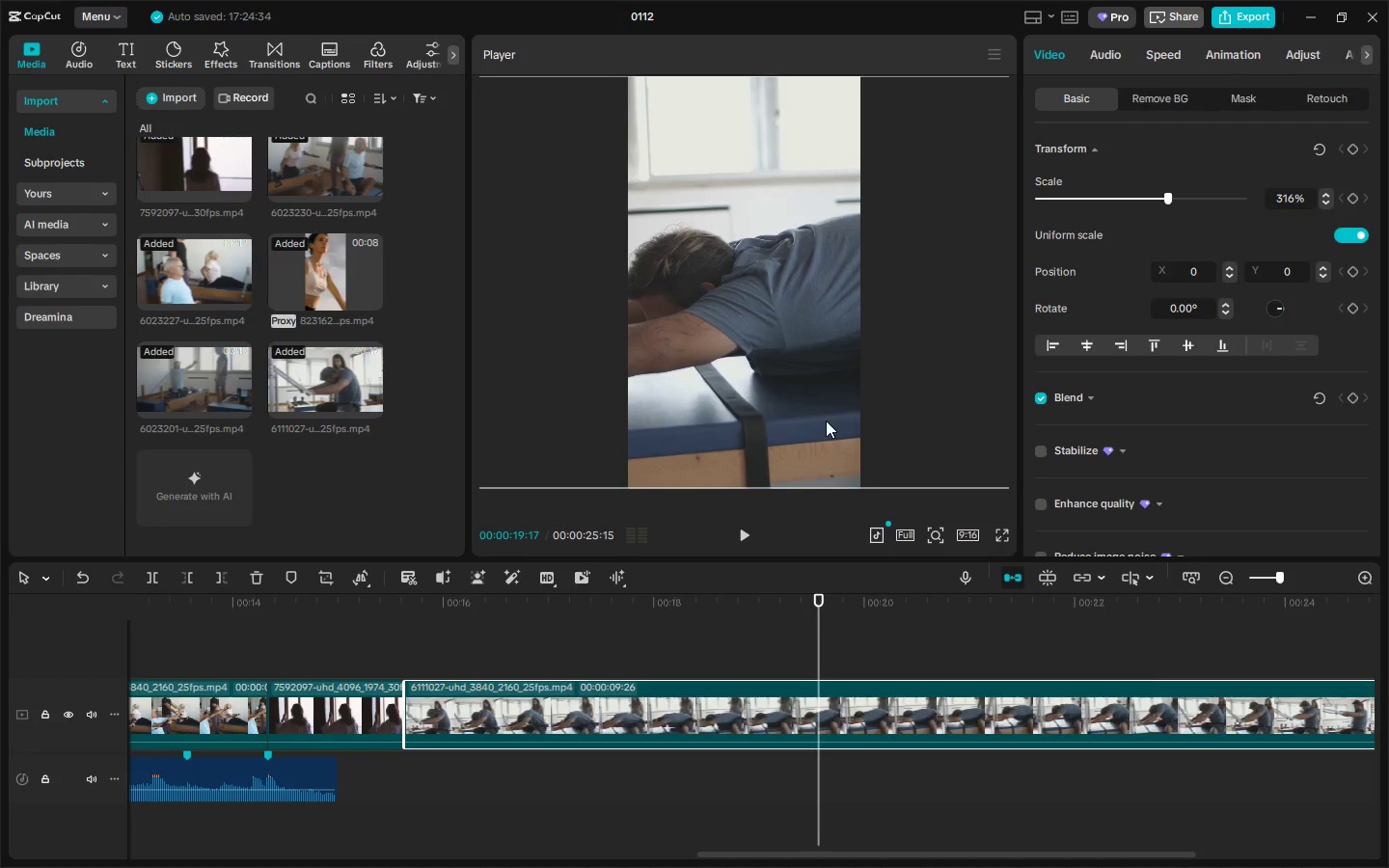 
left_click_drag(start_coordinate=[745, 395], to_coordinate=[892, 393])
 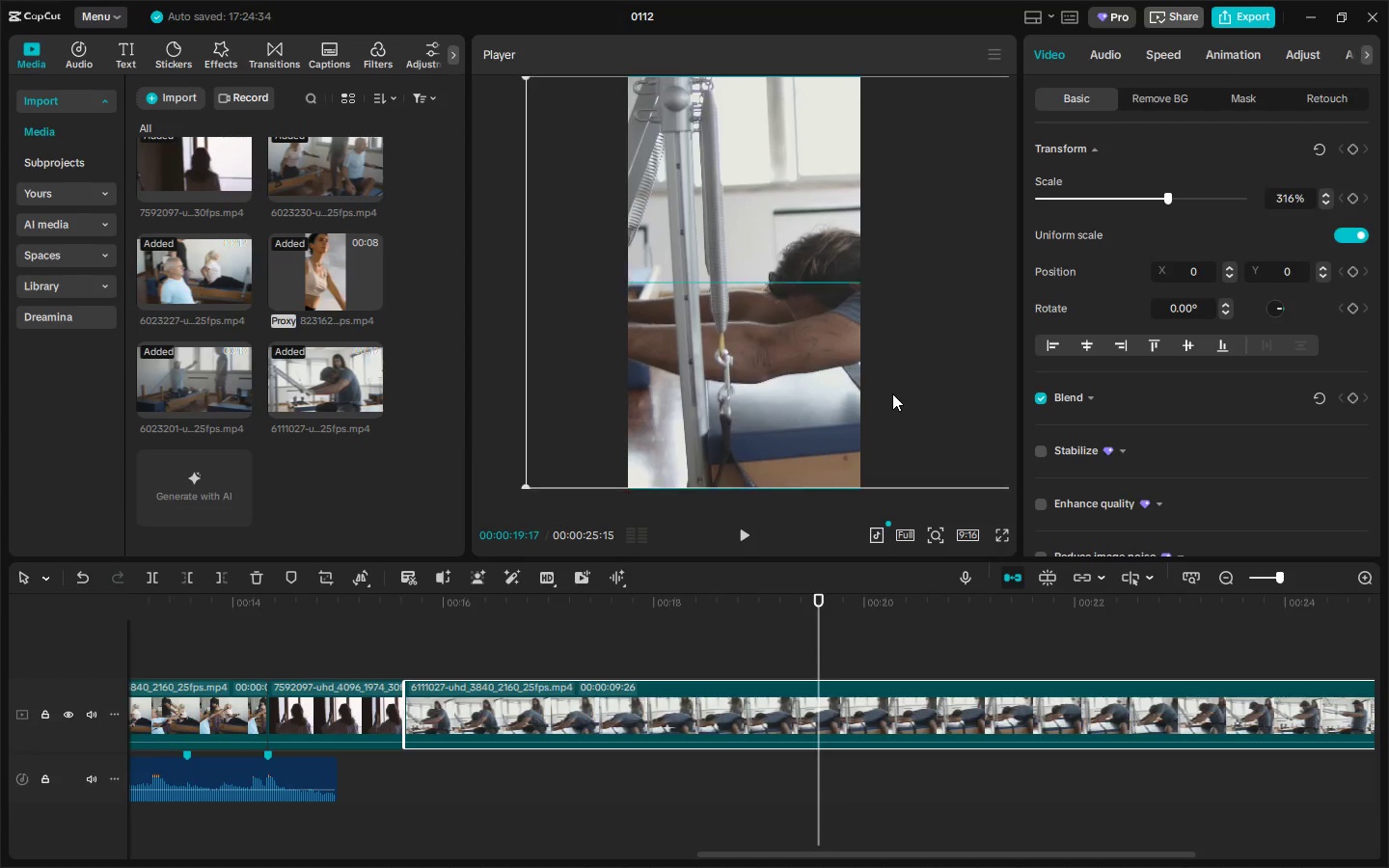 
key(Space)
 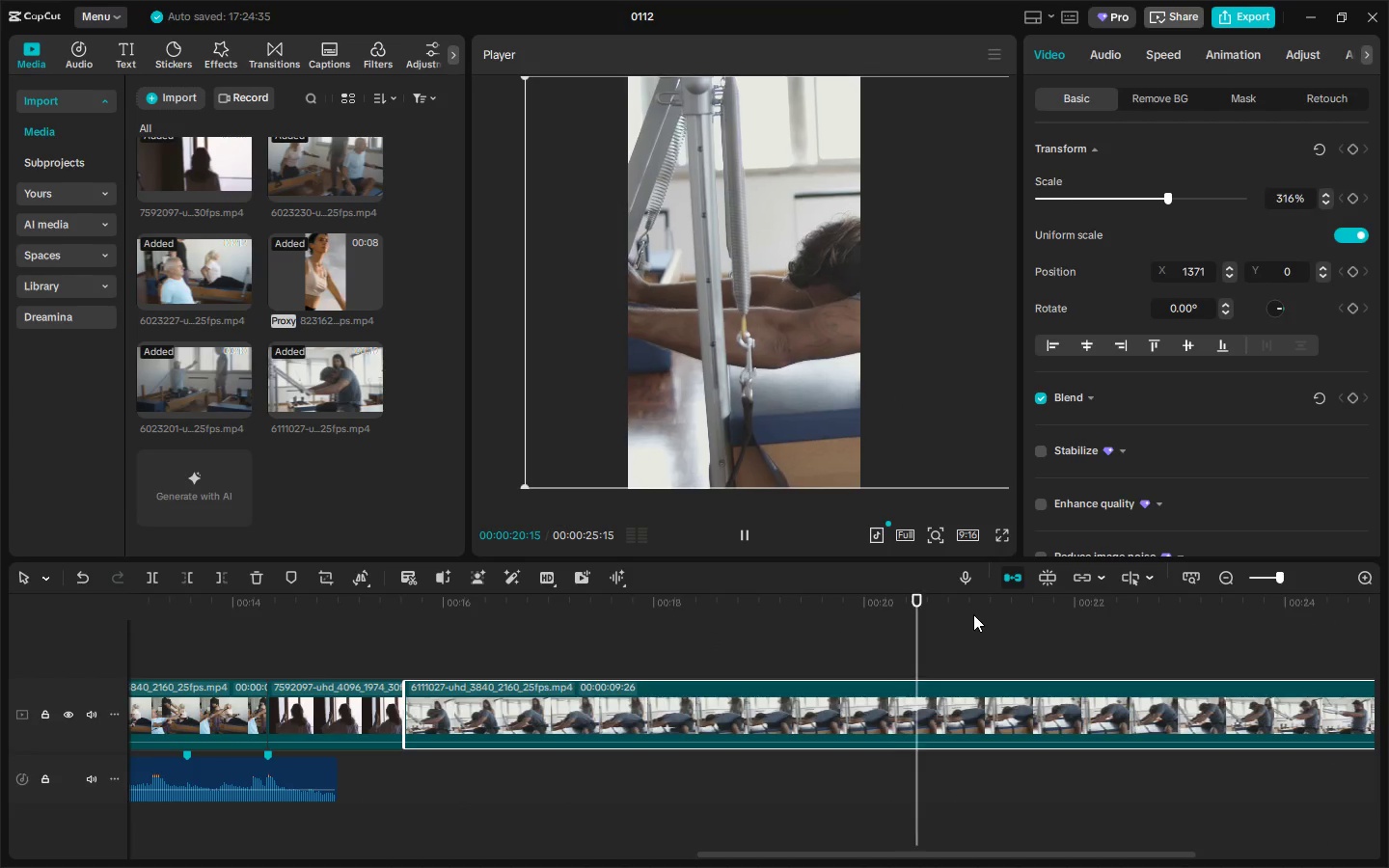 
left_click_drag(start_coordinate=[728, 615], to_coordinate=[445, 623])
 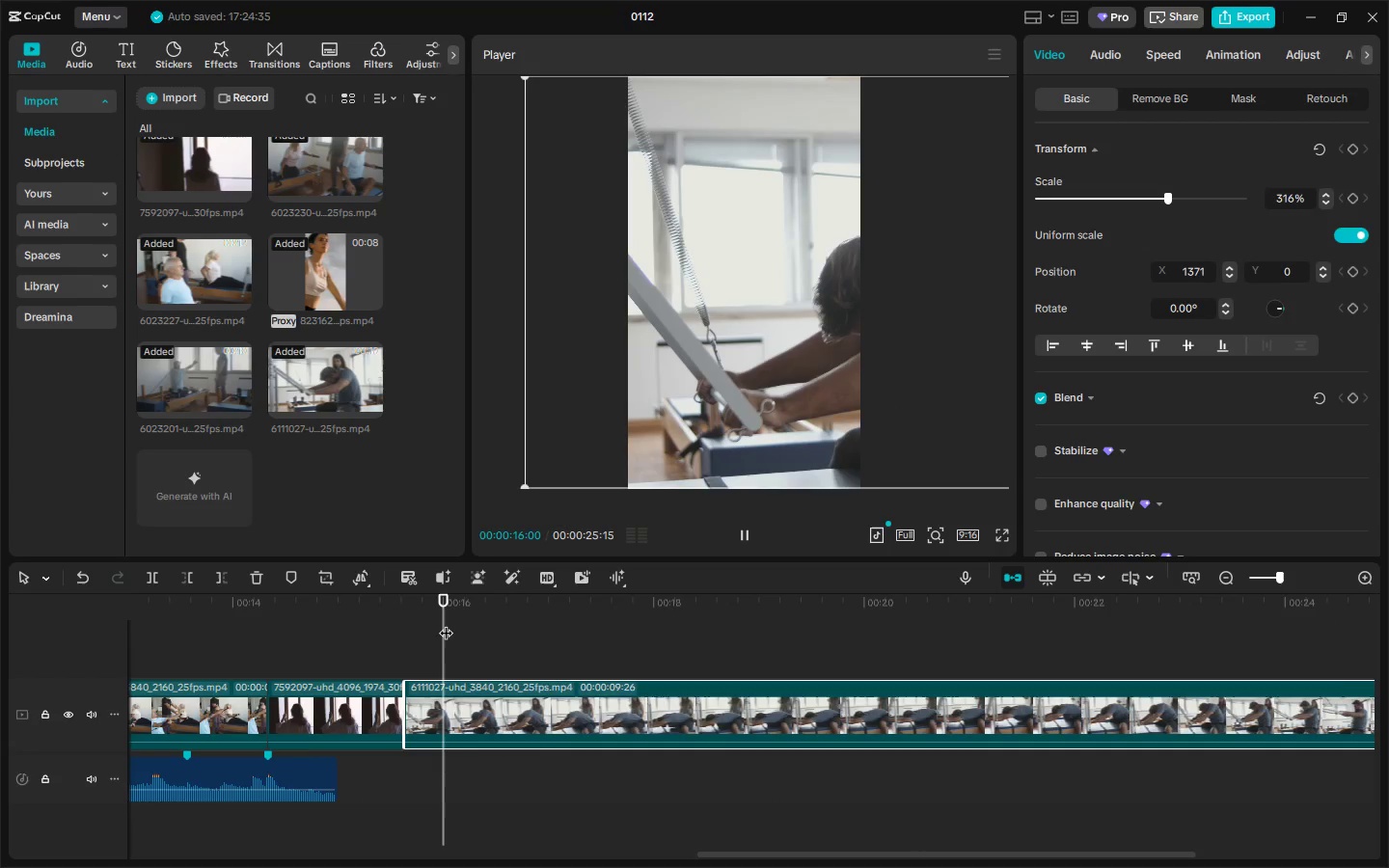 
key(Space)
 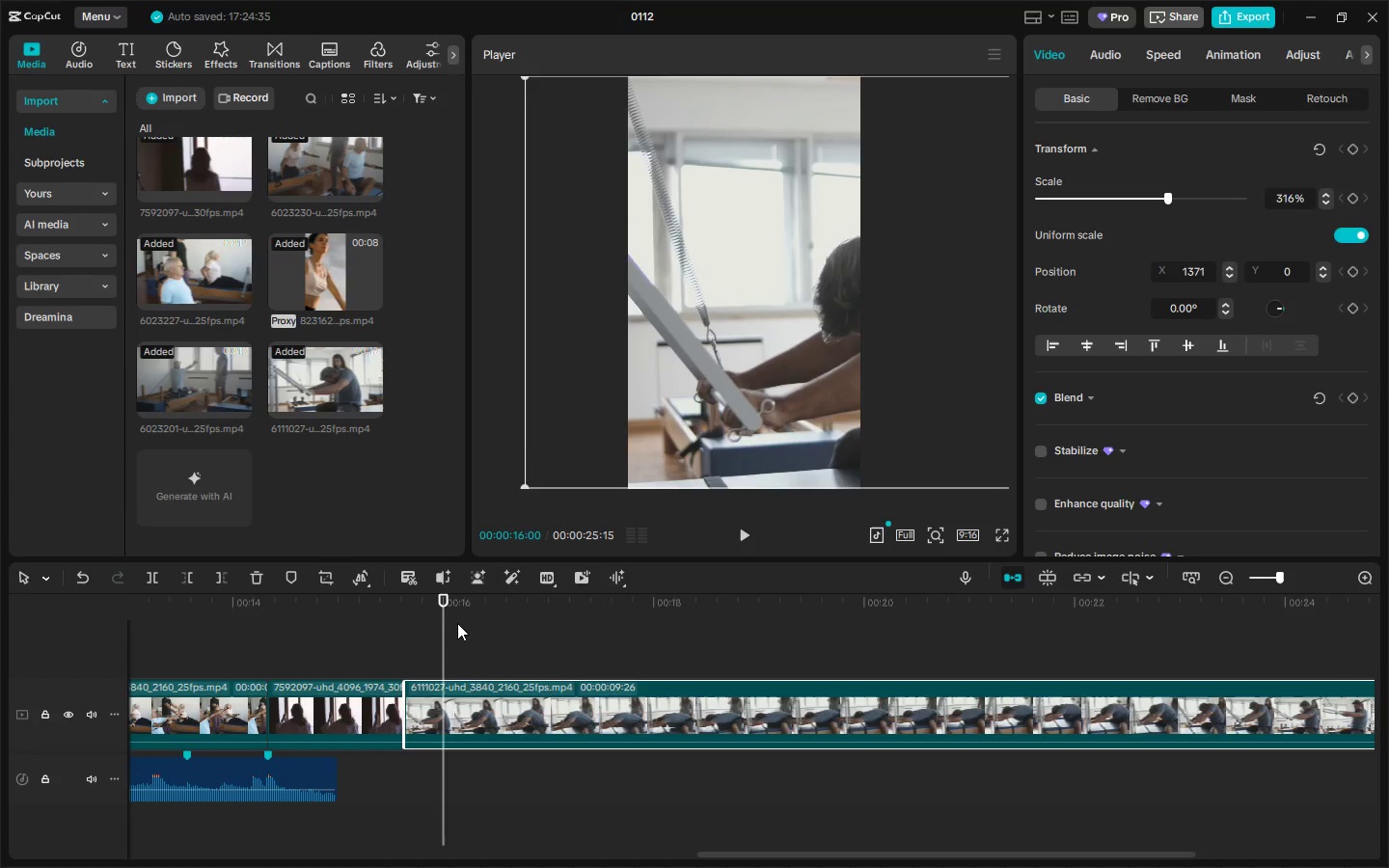 
key(Space)
 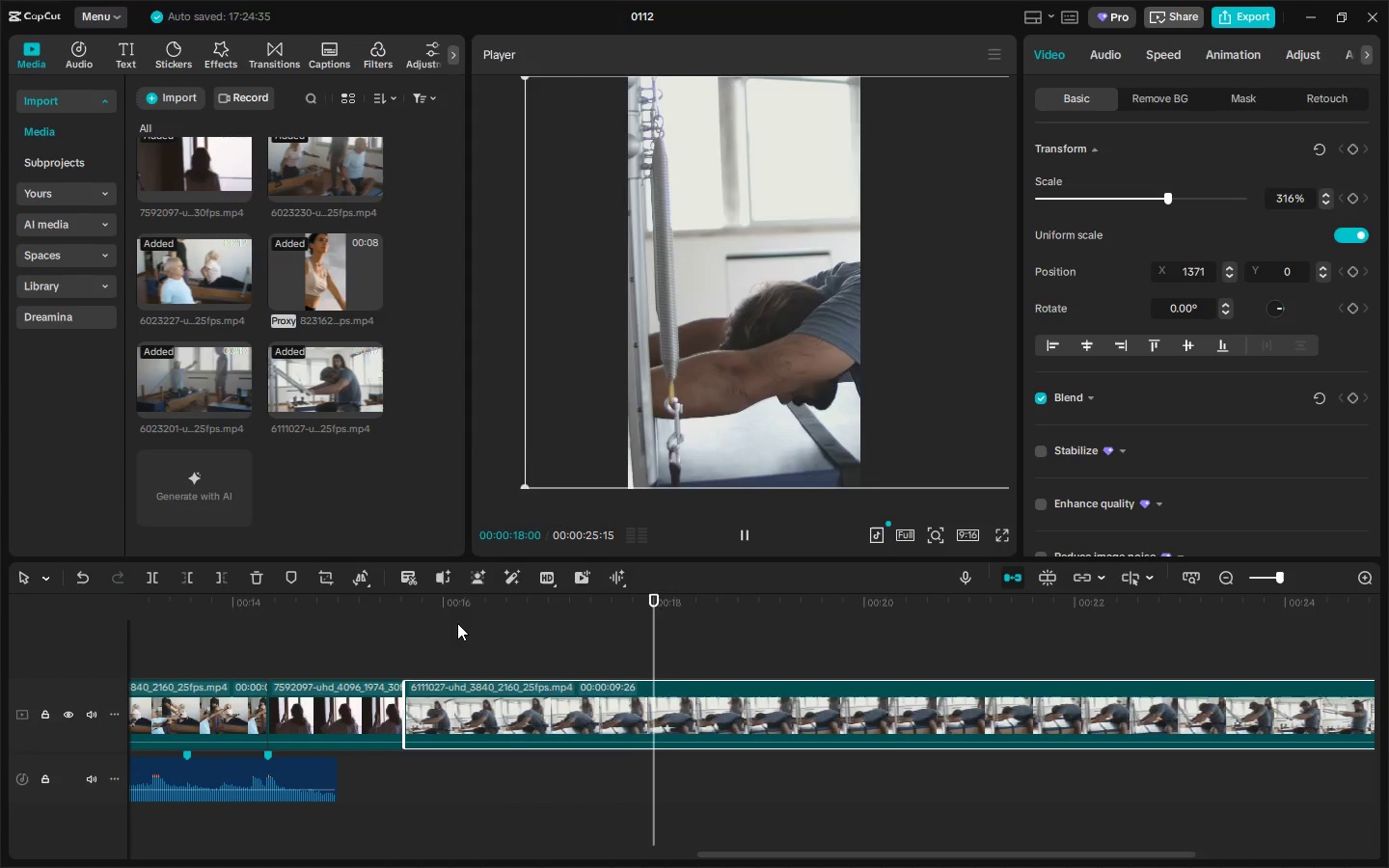 
key(Space)
 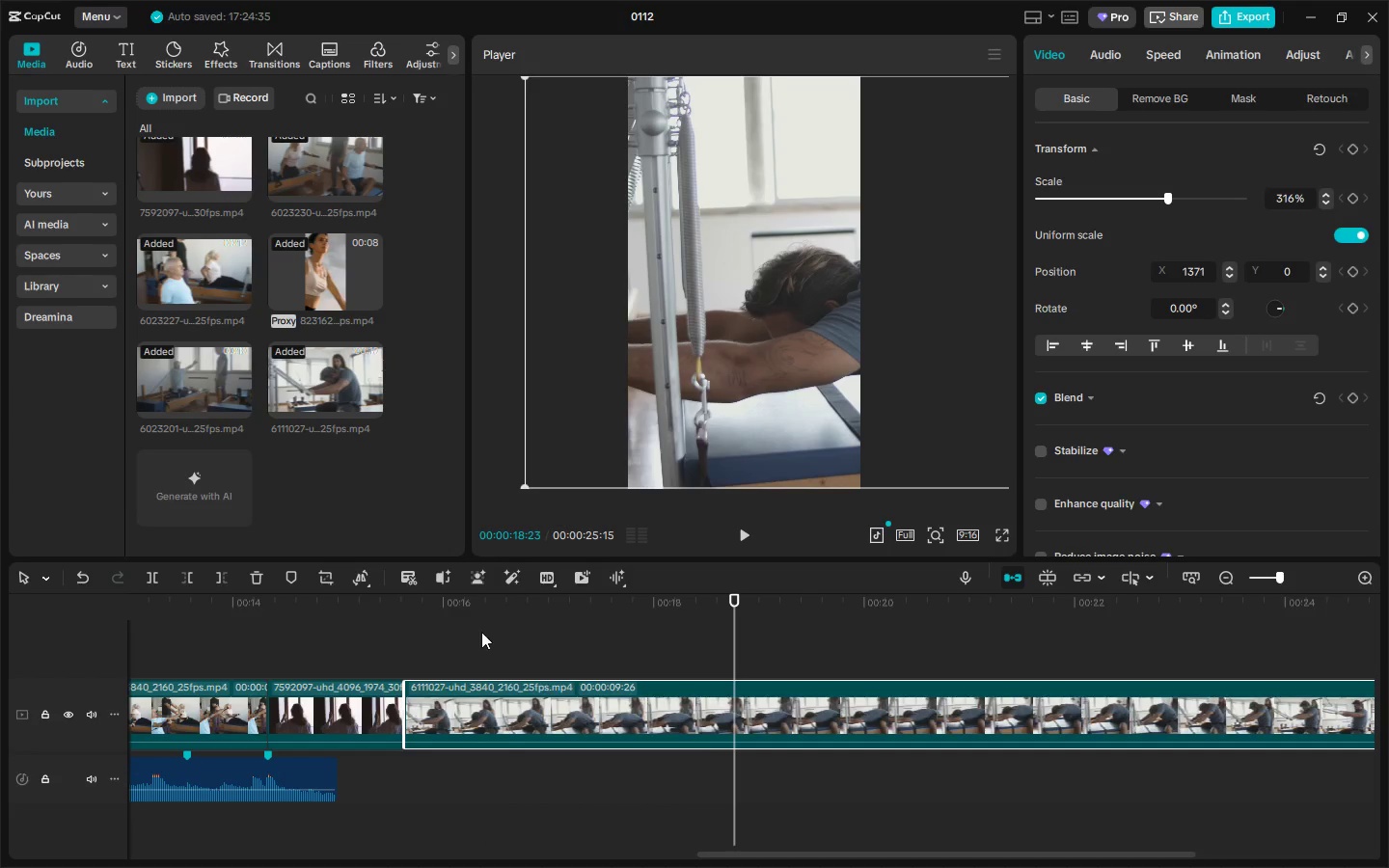 
key(Control+ControlLeft)
 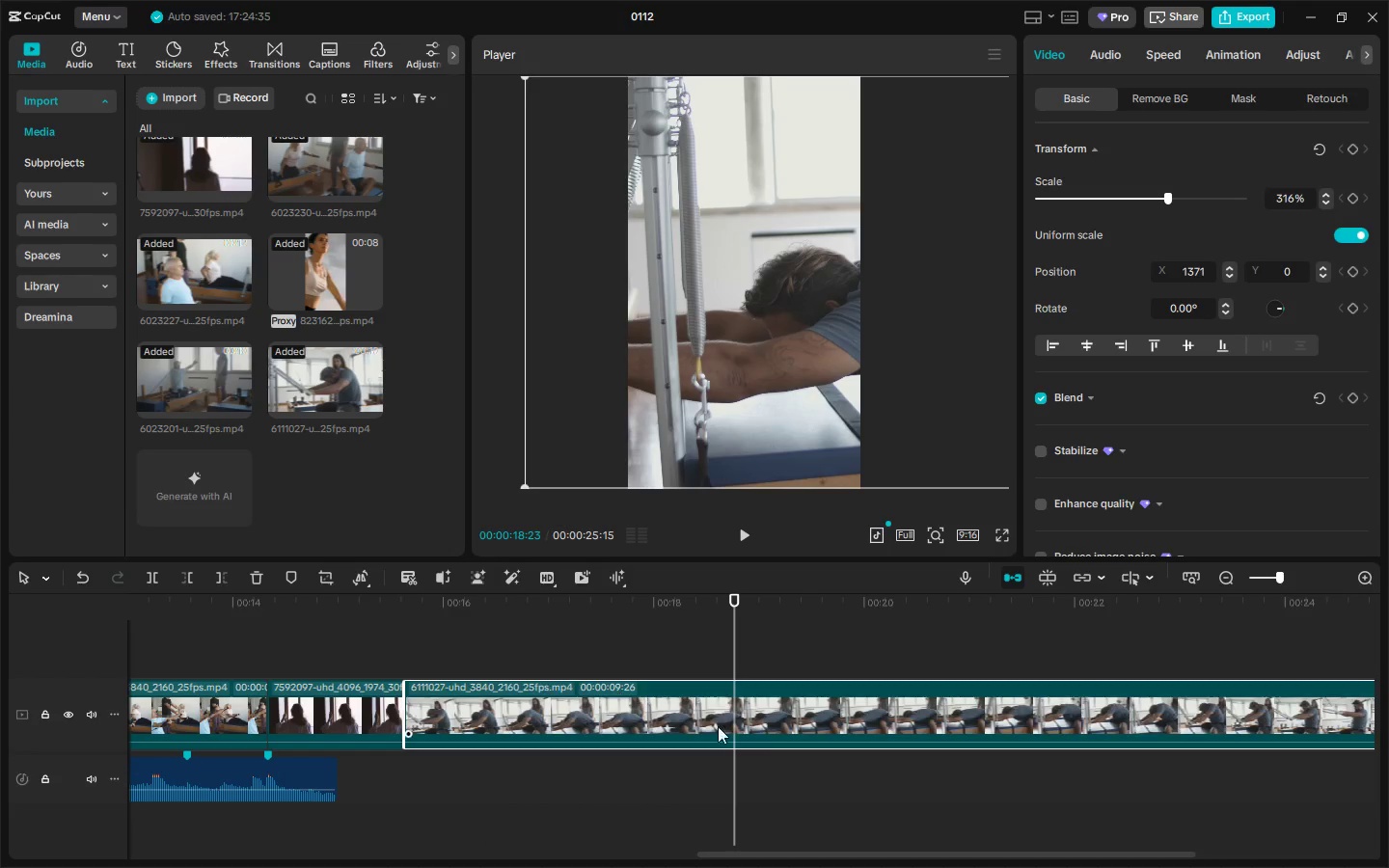 
key(Control+B)
 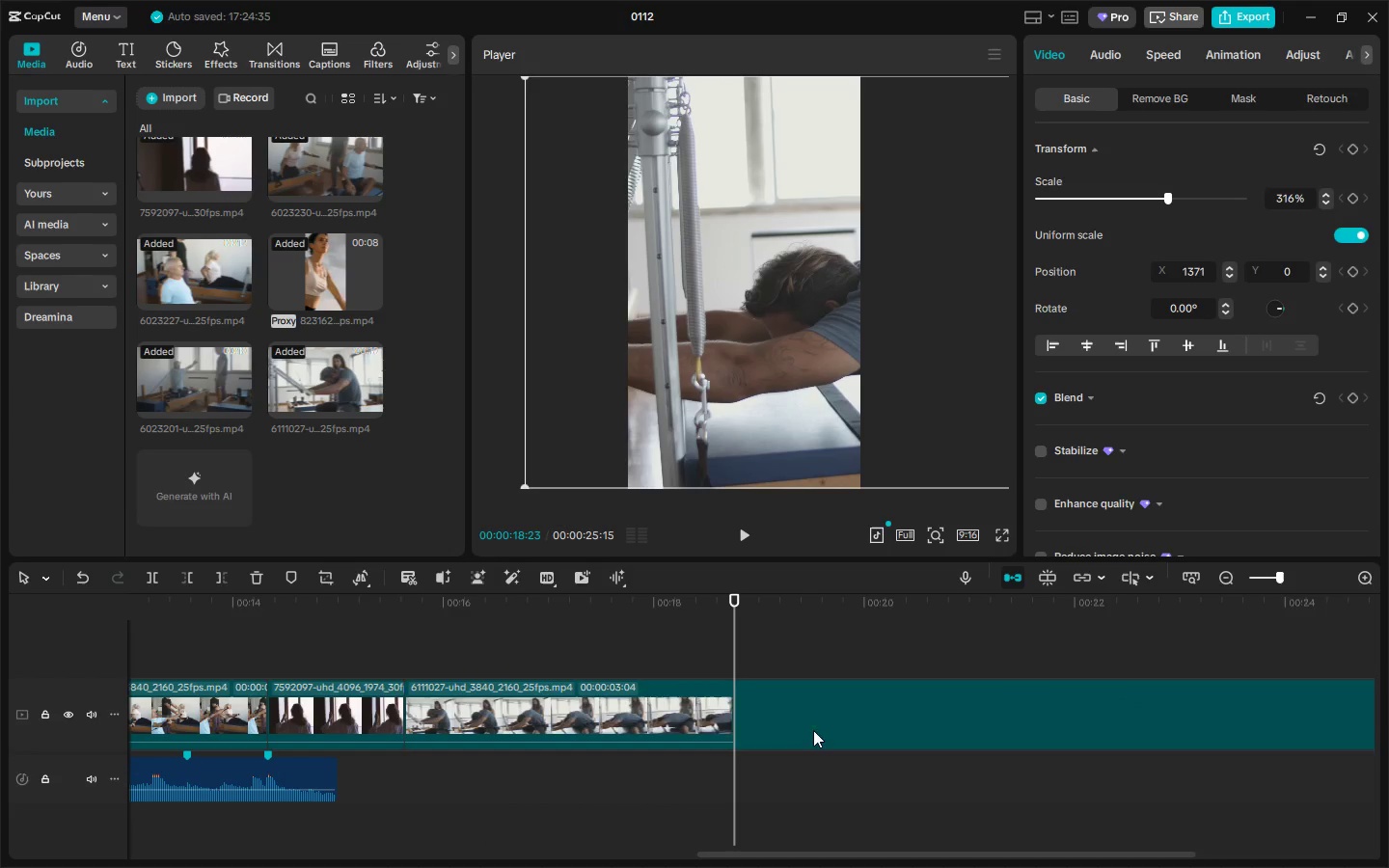 
left_click([850, 712])
 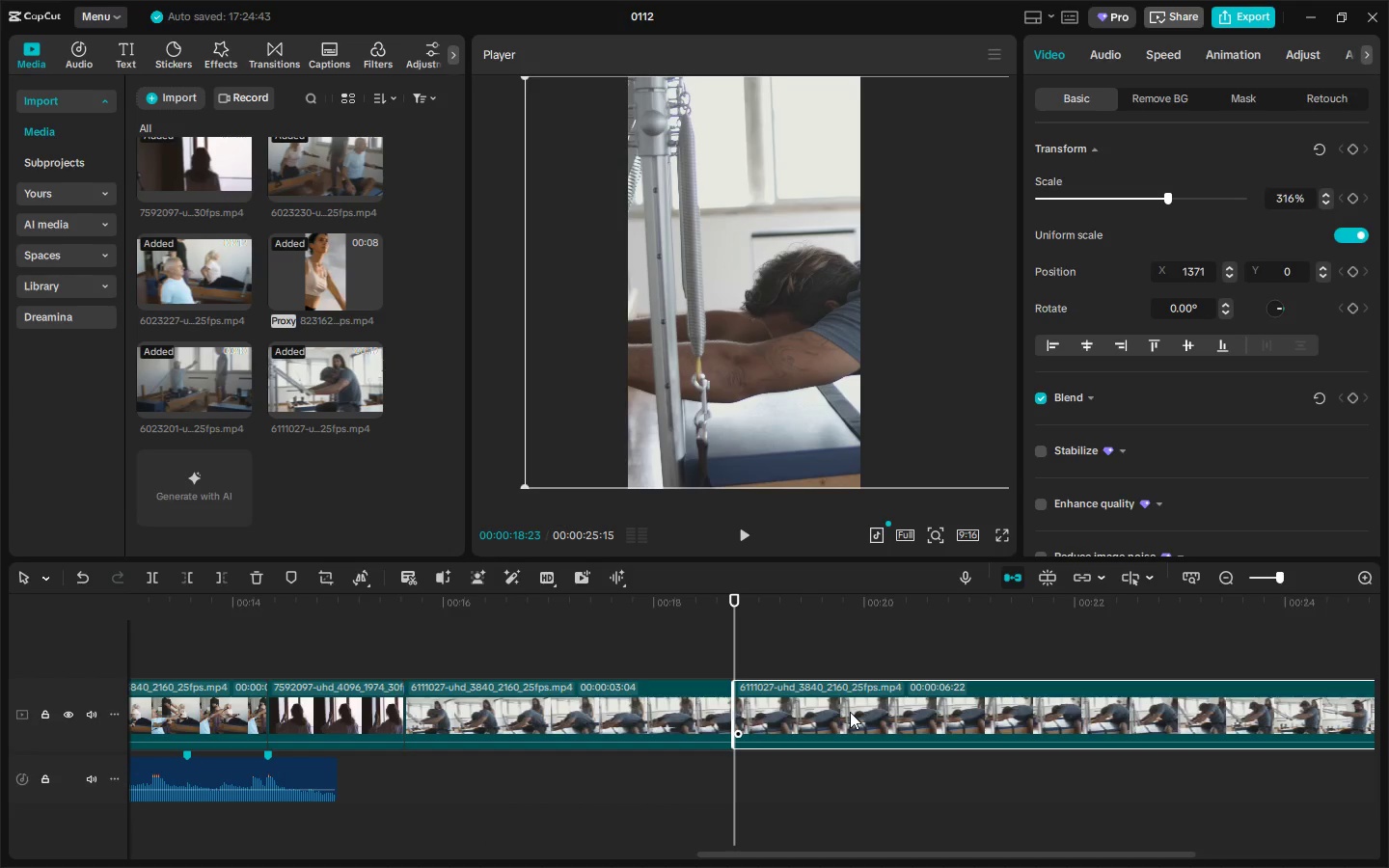 
key(Delete)
 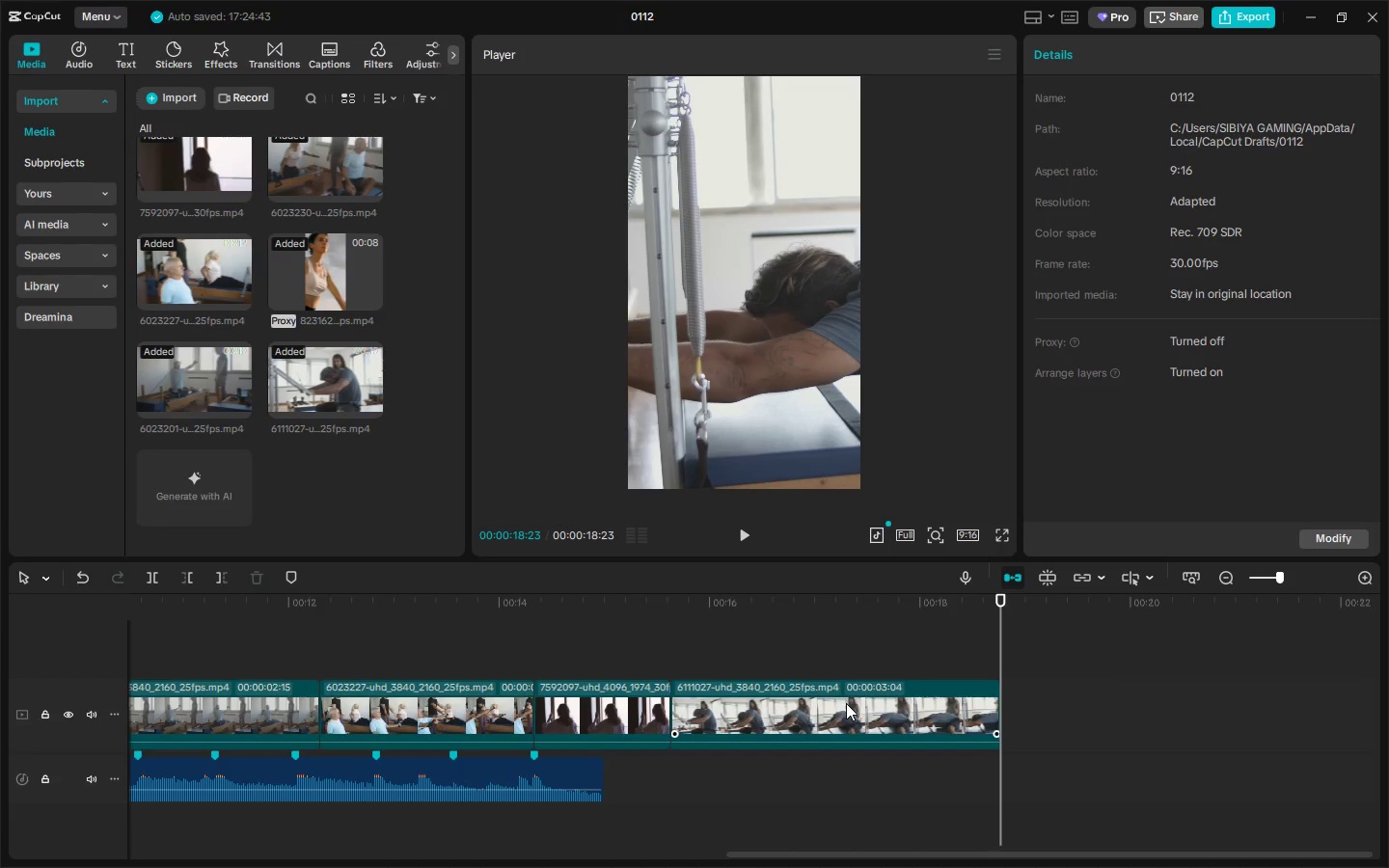 
left_click([847, 703])
 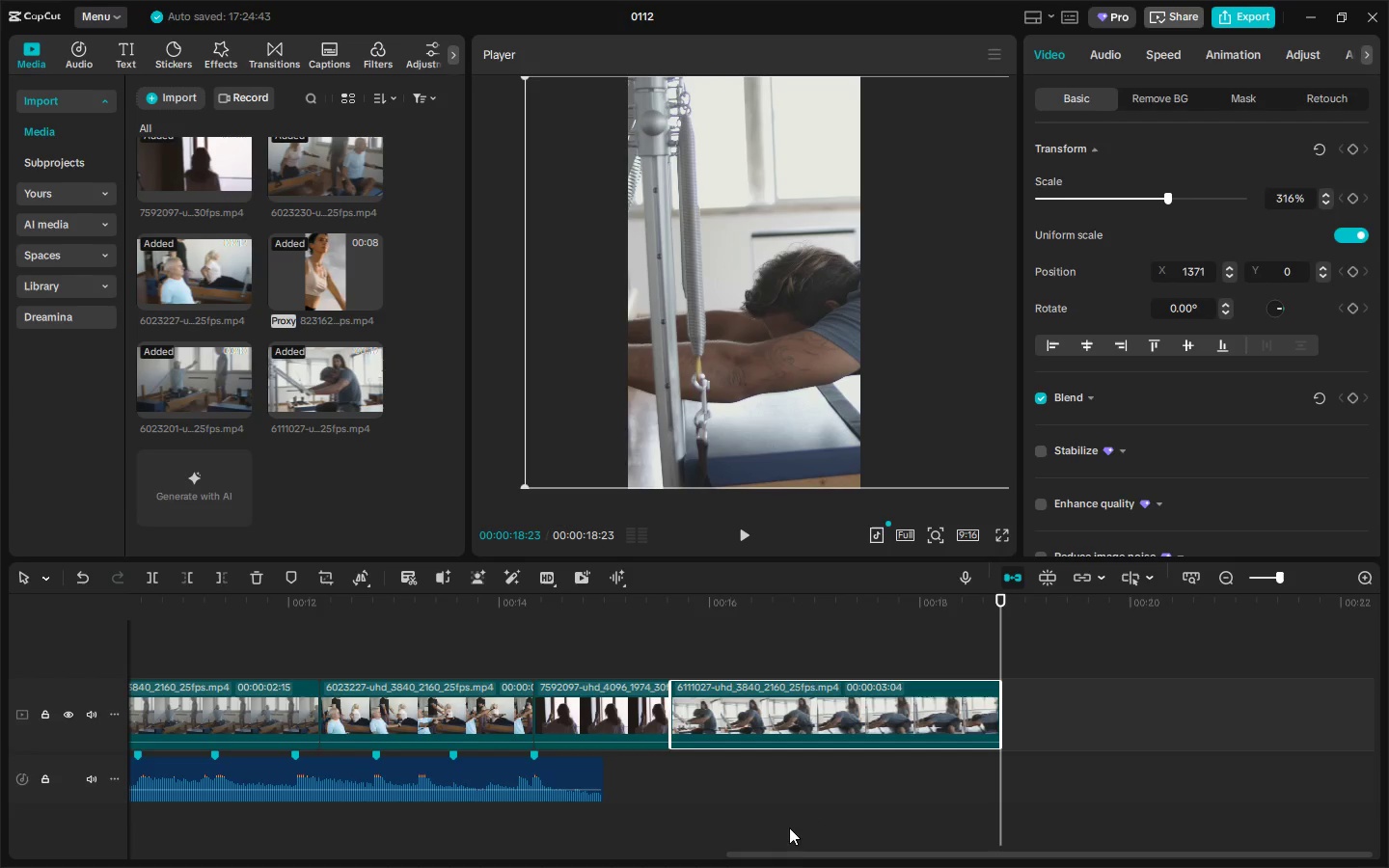 
left_click_drag(start_coordinate=[794, 850], to_coordinate=[650, 851])
 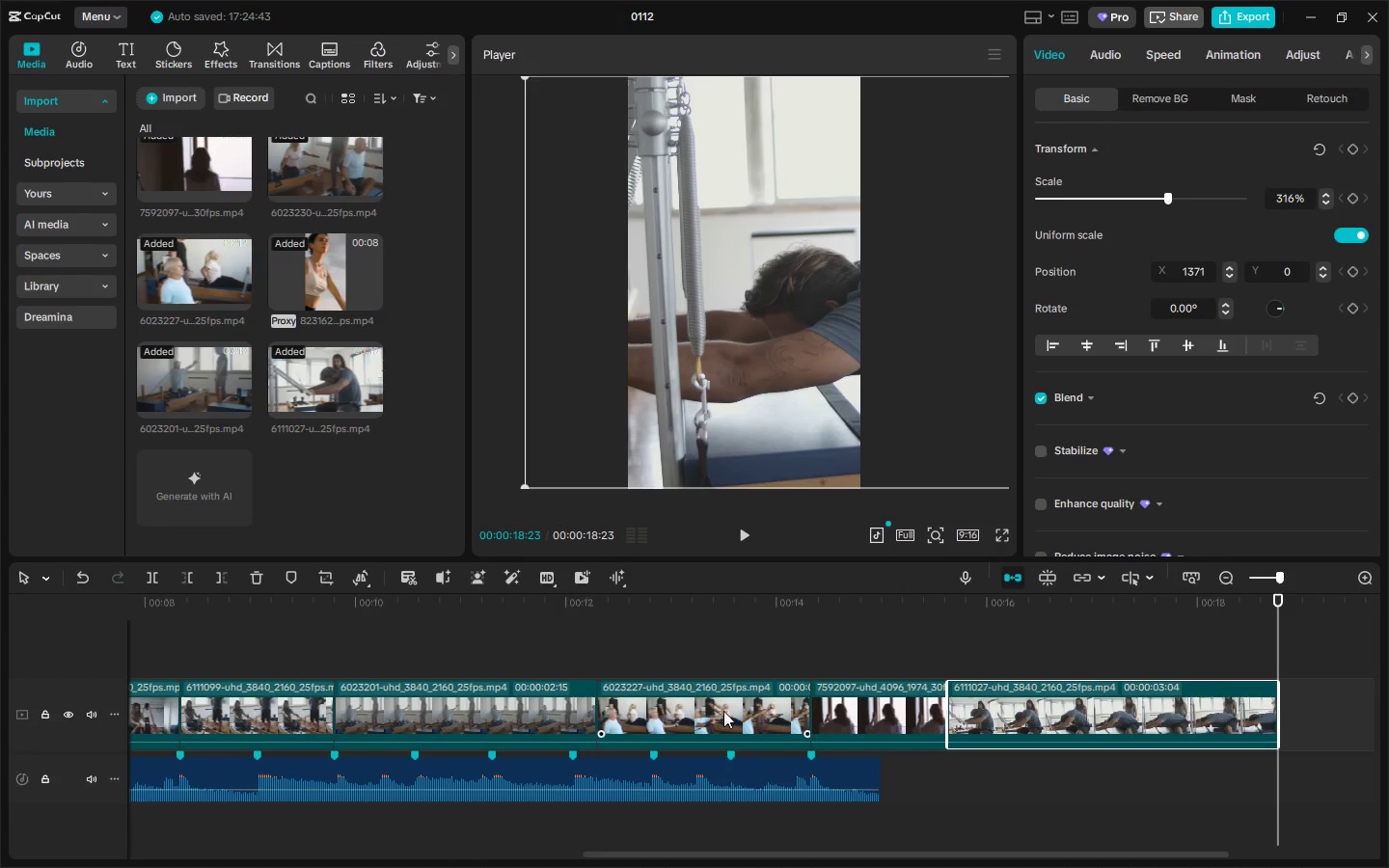 
left_click_drag(start_coordinate=[718, 708], to_coordinate=[1239, 698])
 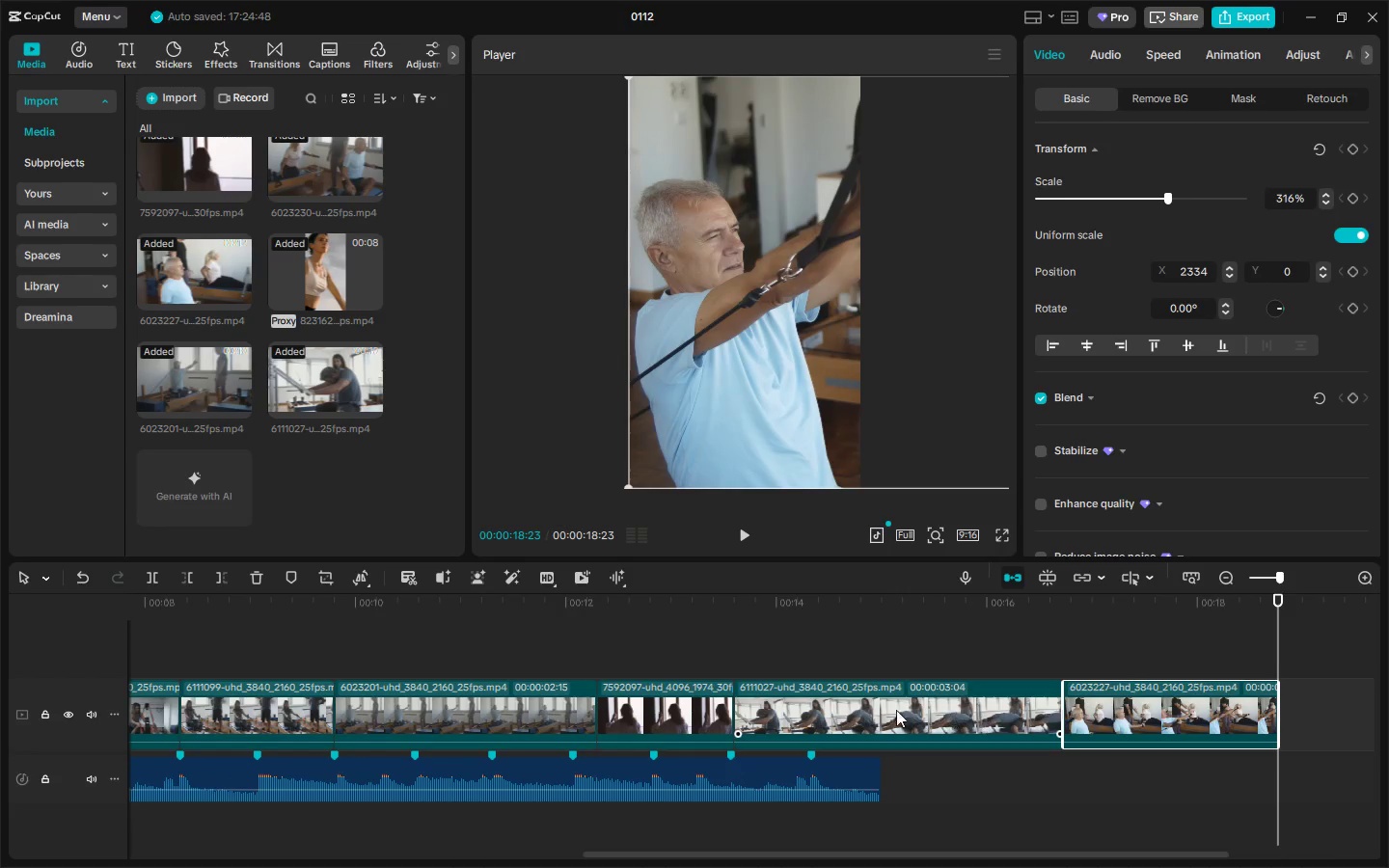 
left_click_drag(start_coordinate=[871, 707], to_coordinate=[1102, 715])
 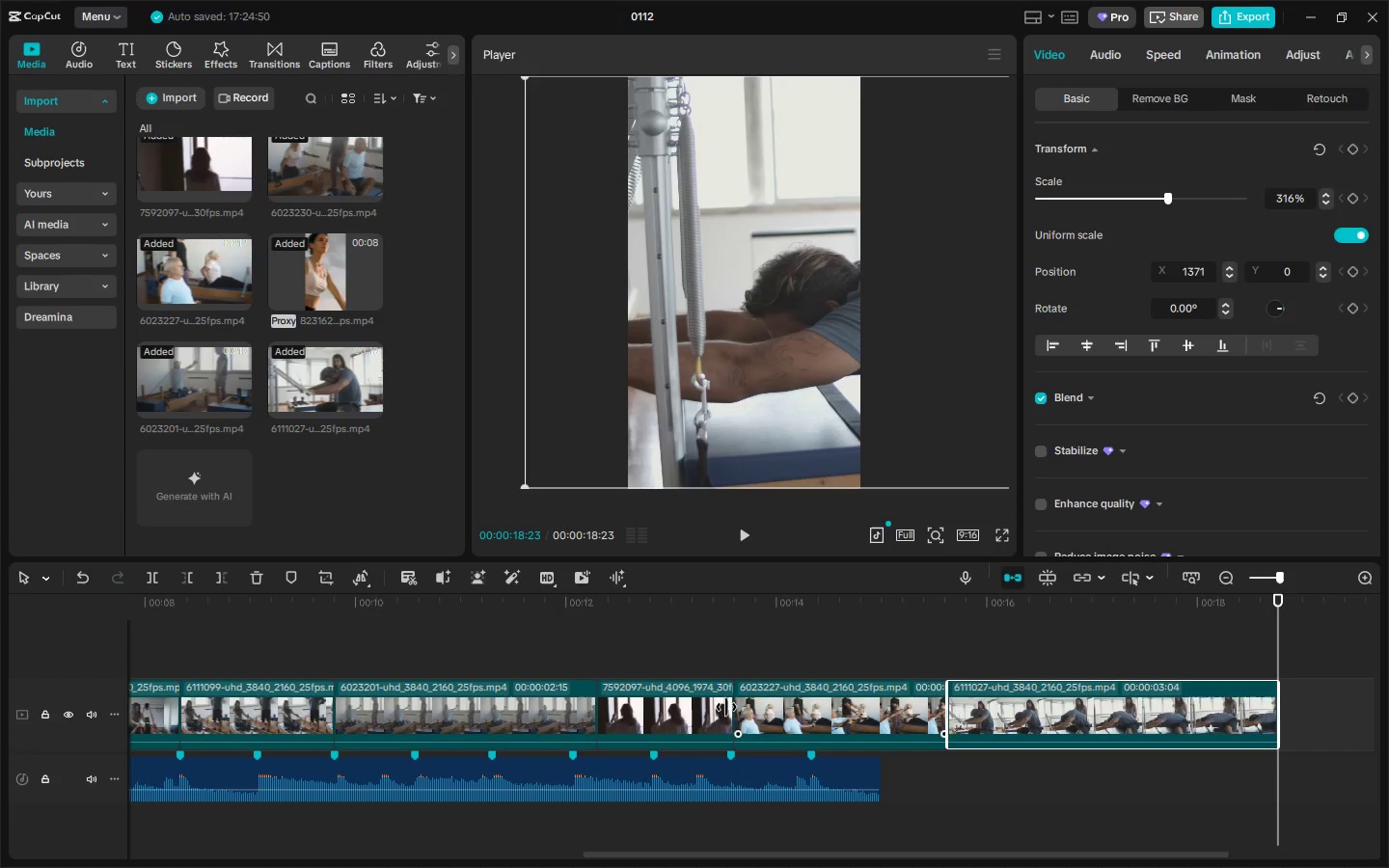 
left_click_drag(start_coordinate=[697, 708], to_coordinate=[1254, 712])
 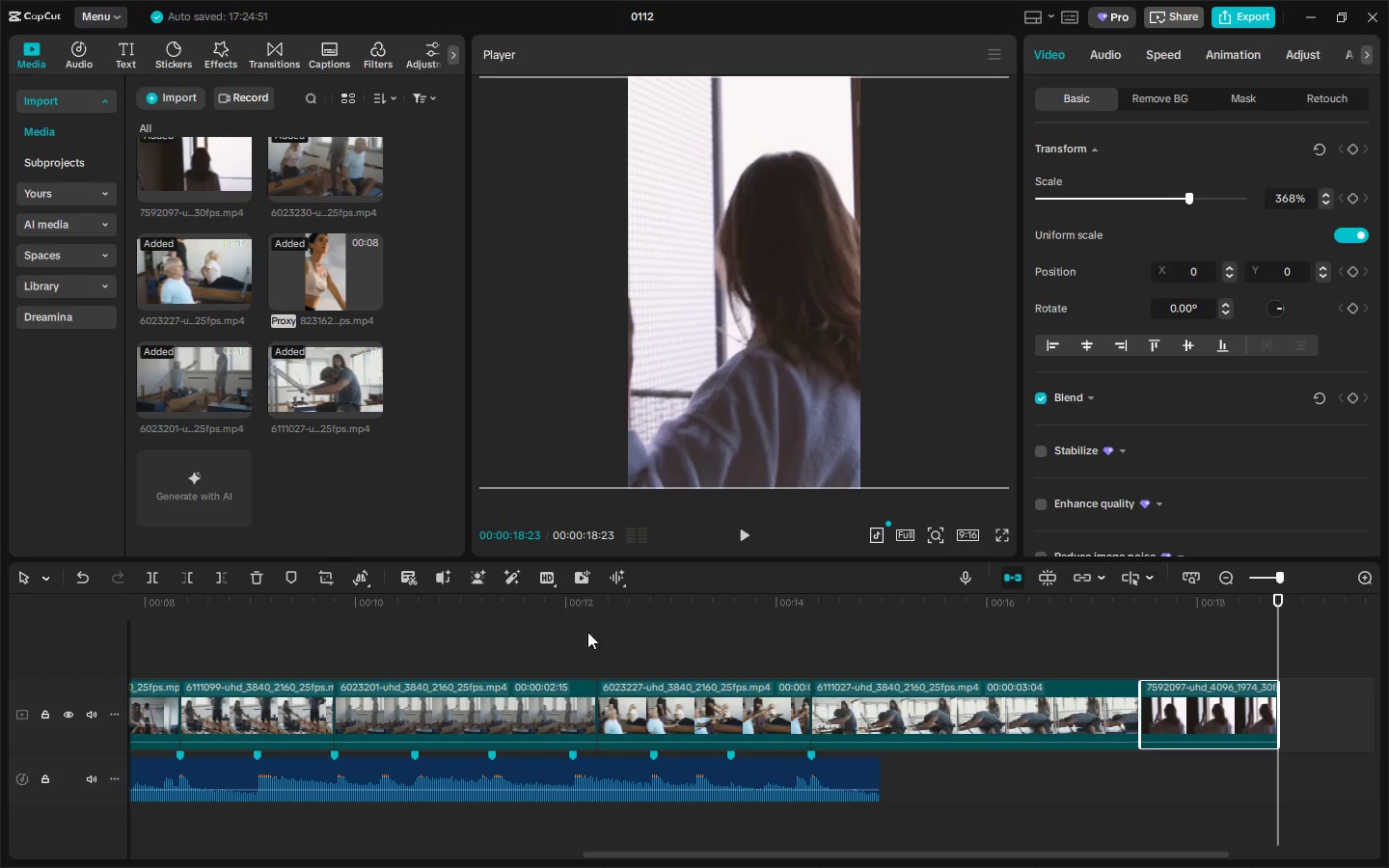 
left_click_drag(start_coordinate=[474, 608], to_coordinate=[0, 645])
 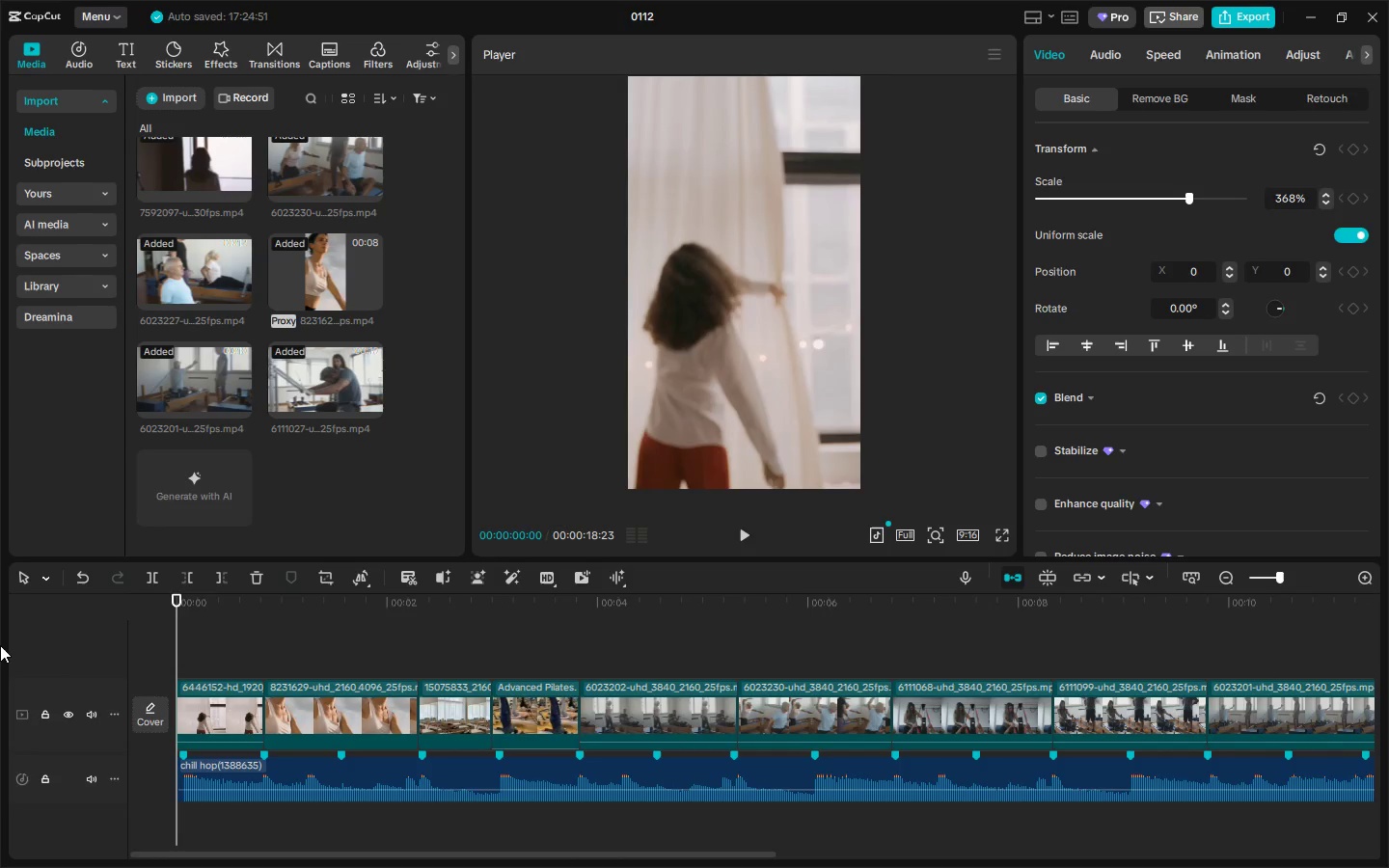 
key(Space)
 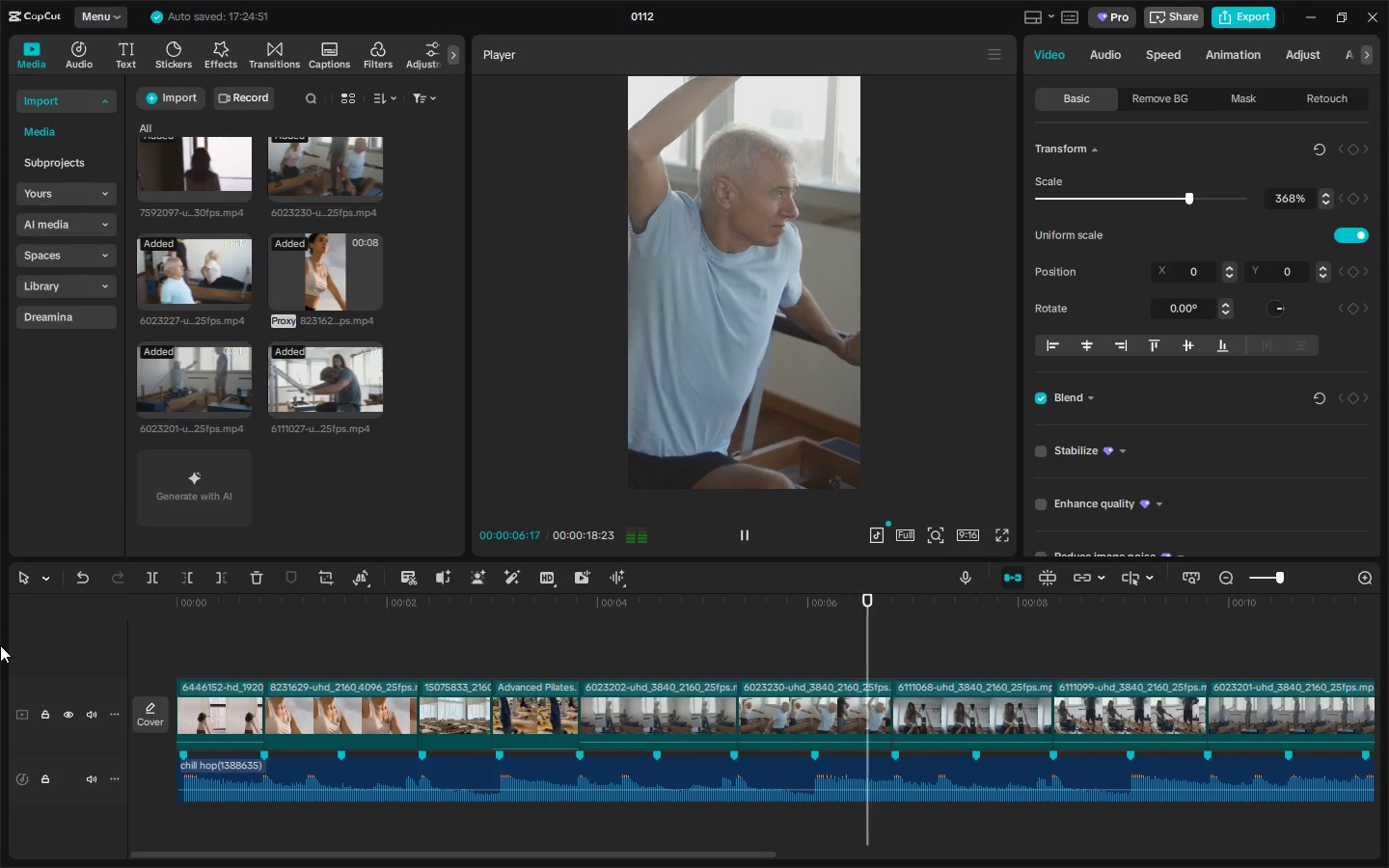 
wait(11.62)
 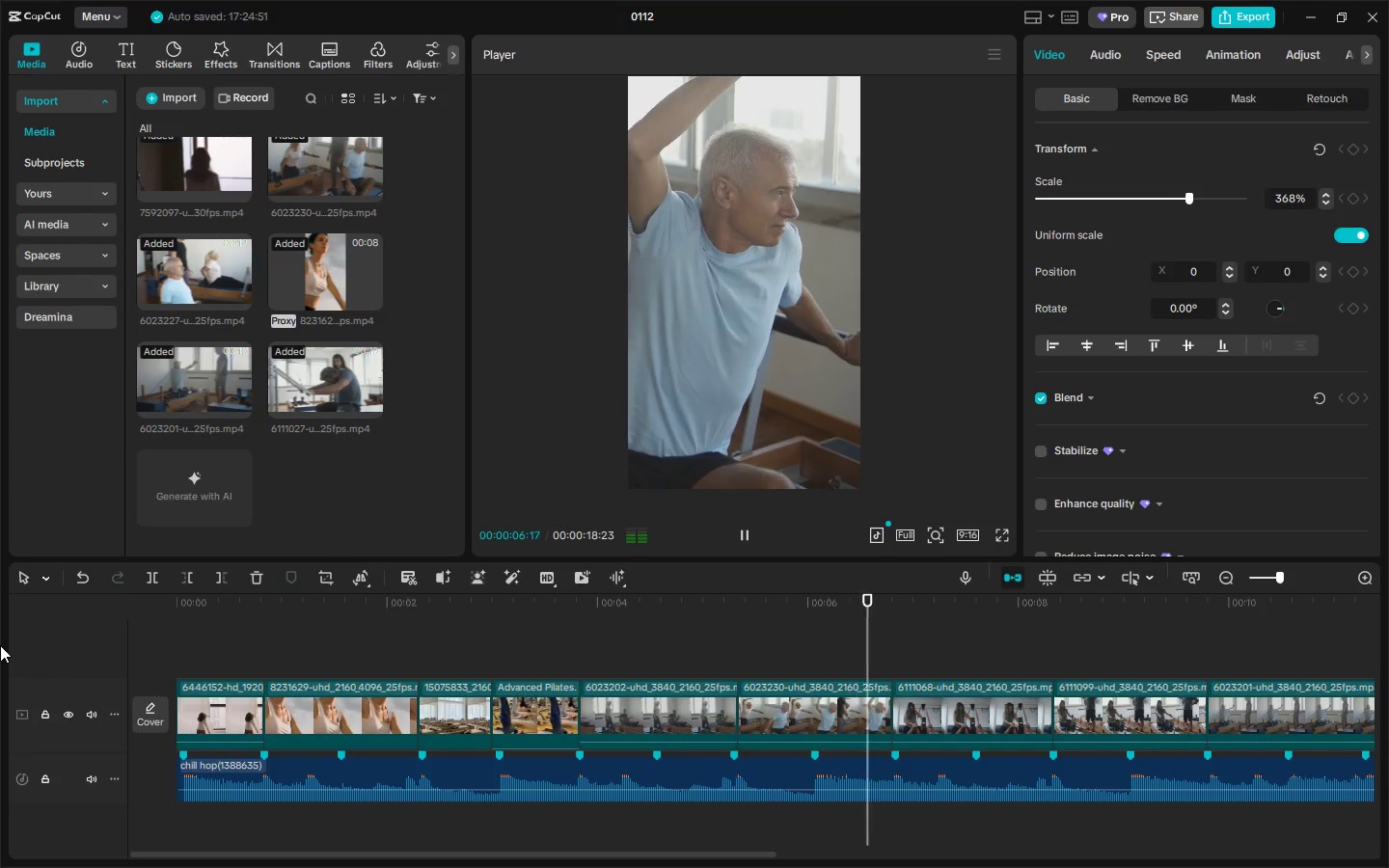 
key(Space)
 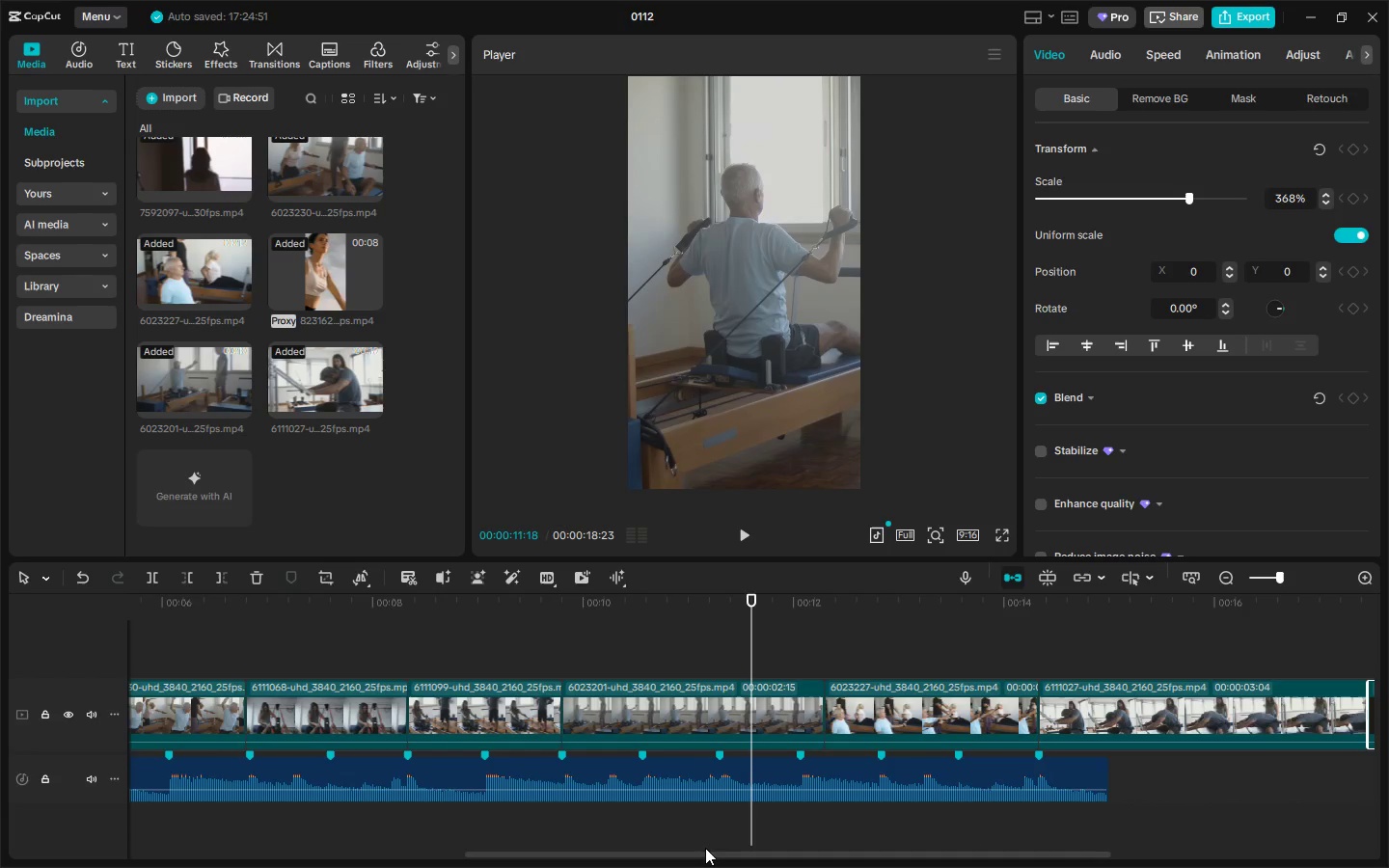 
key(Space)
 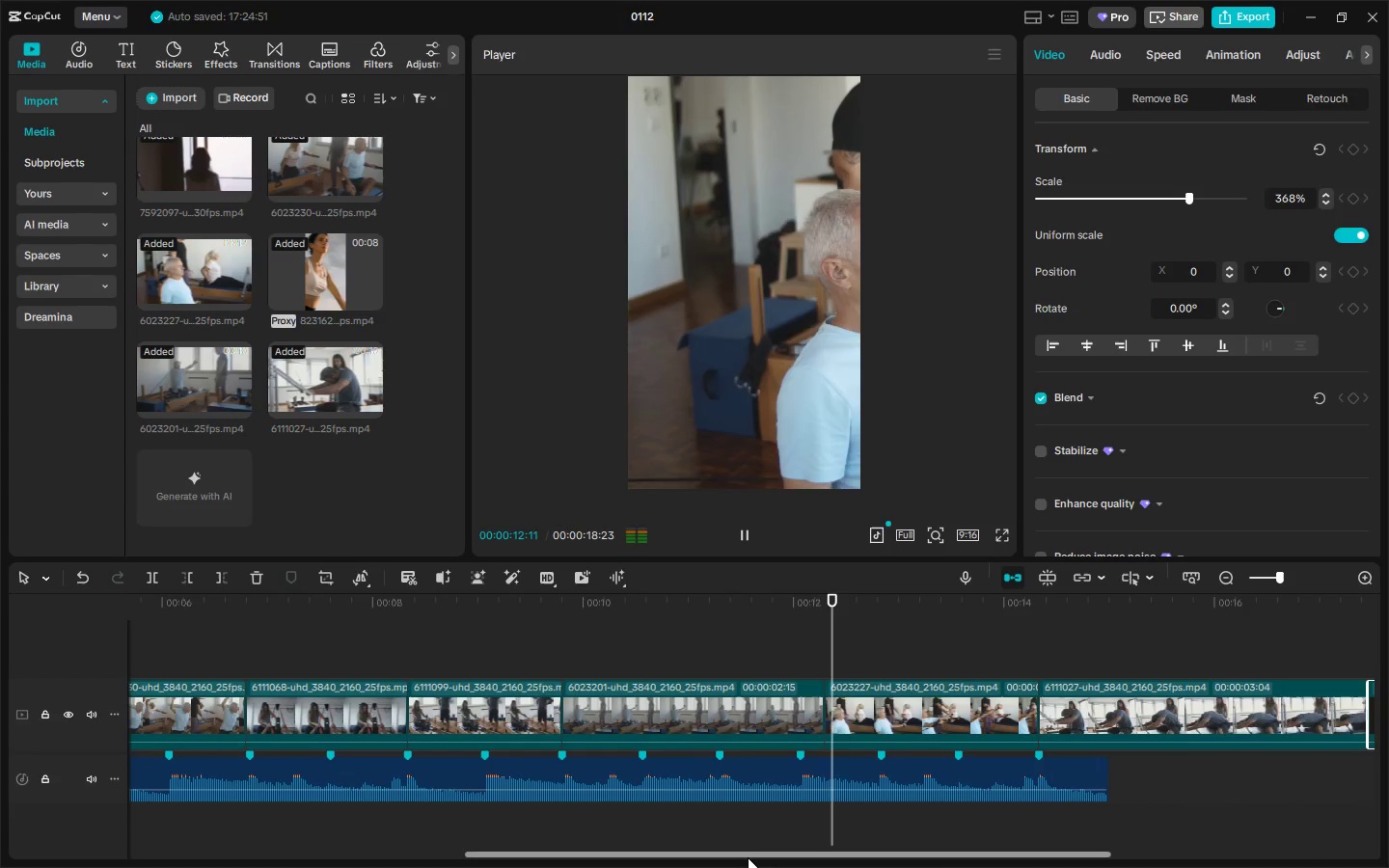 
key(Space)
 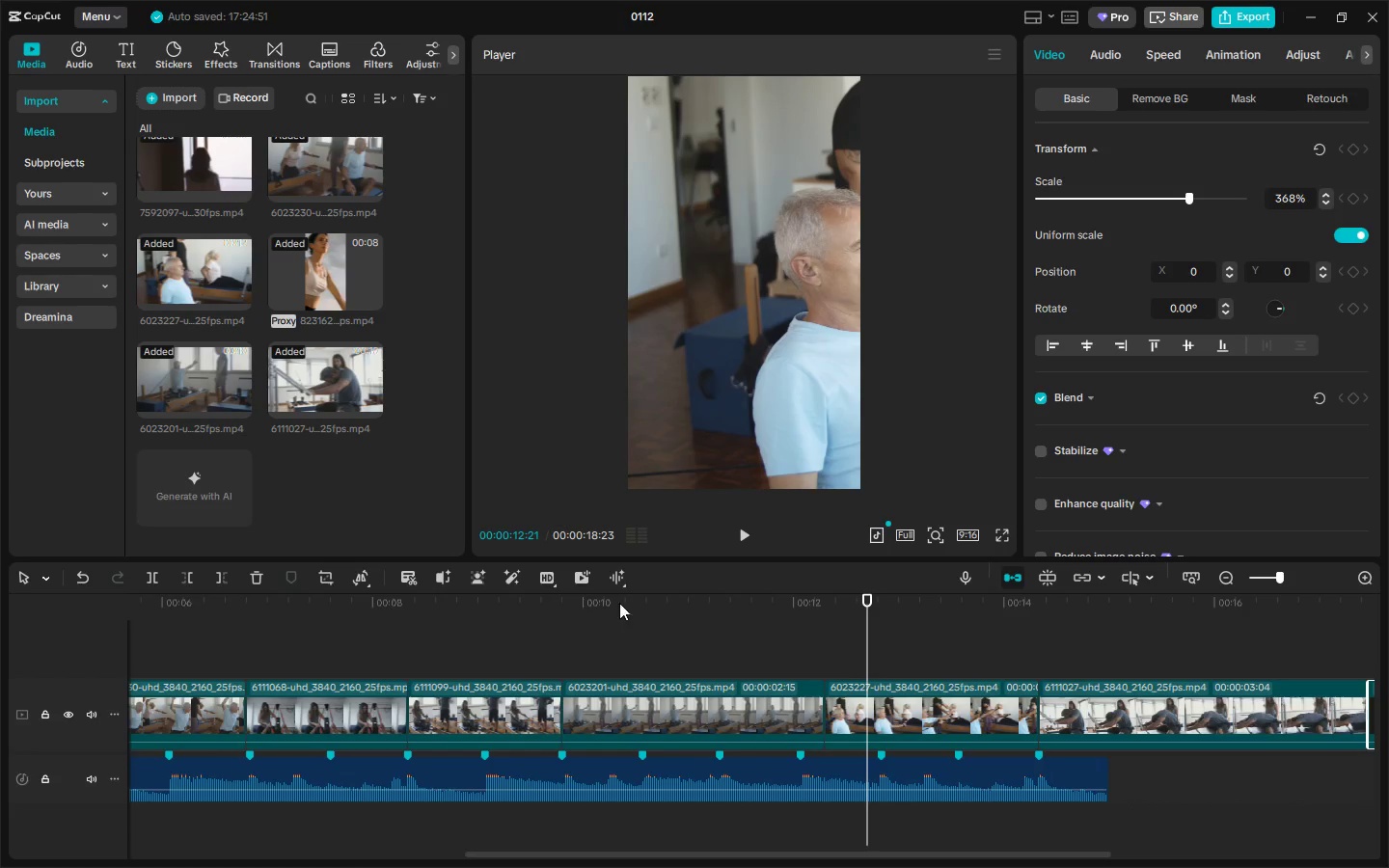 
left_click([558, 605])
 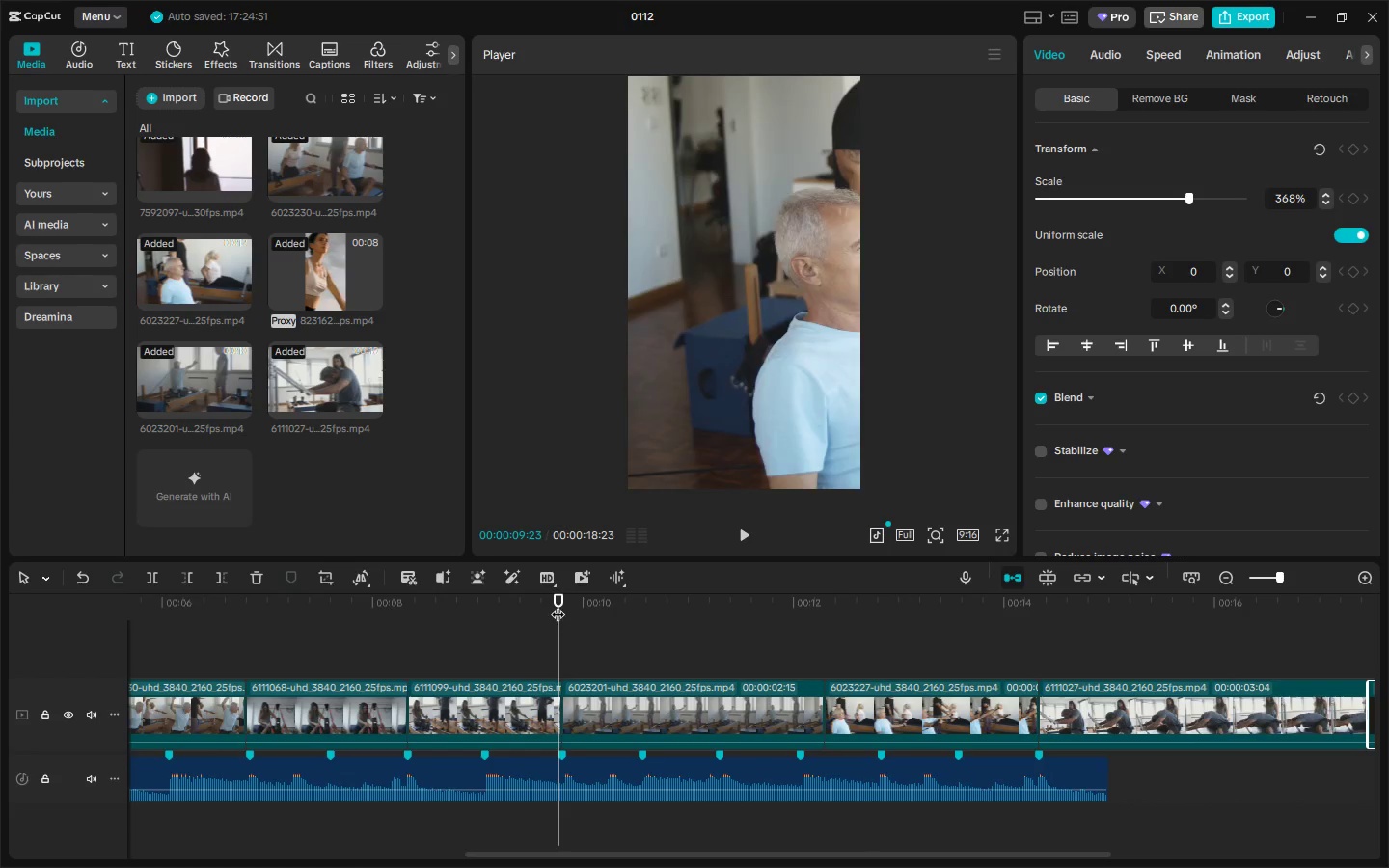 
key(Space)
 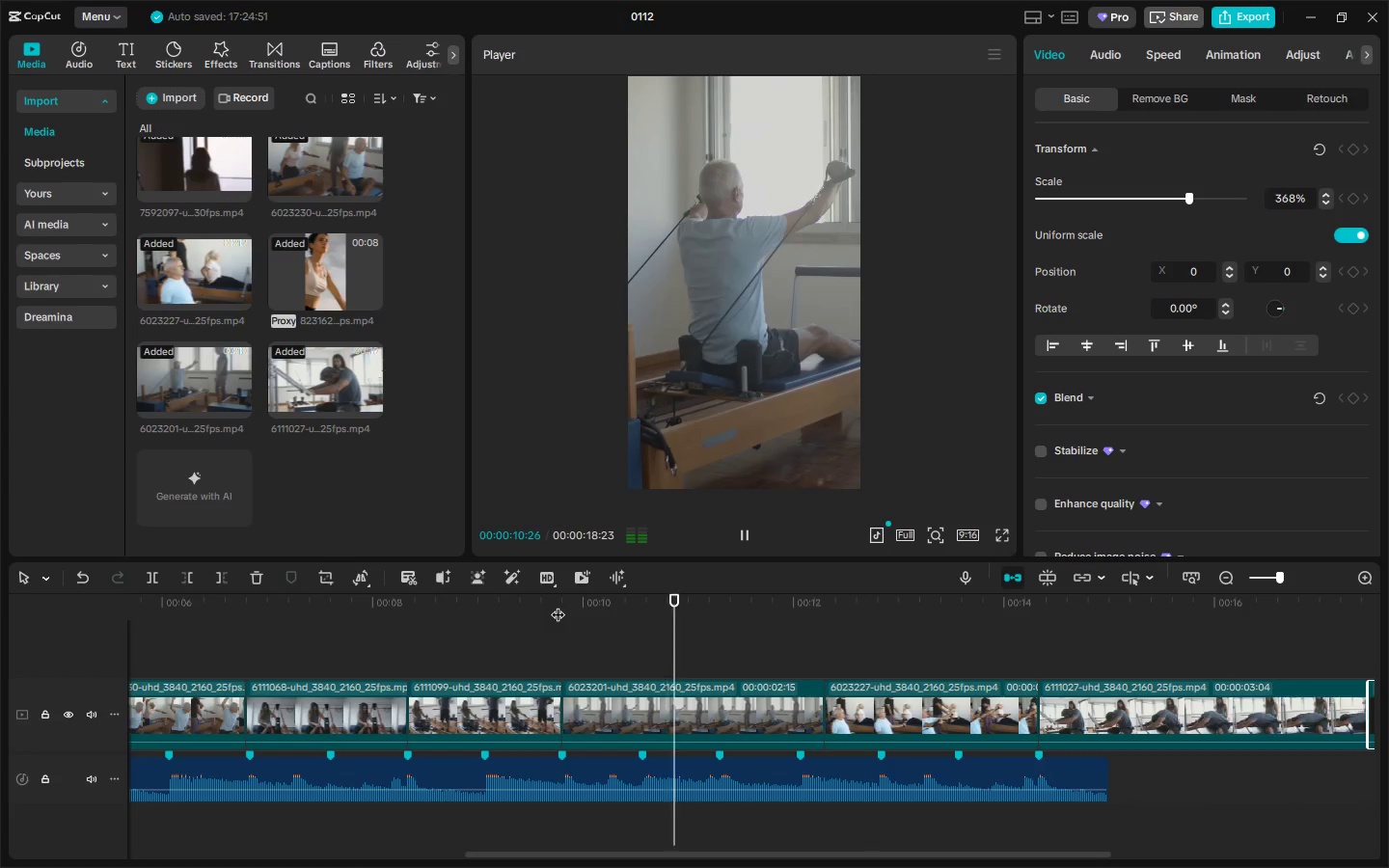 
key(Space)
 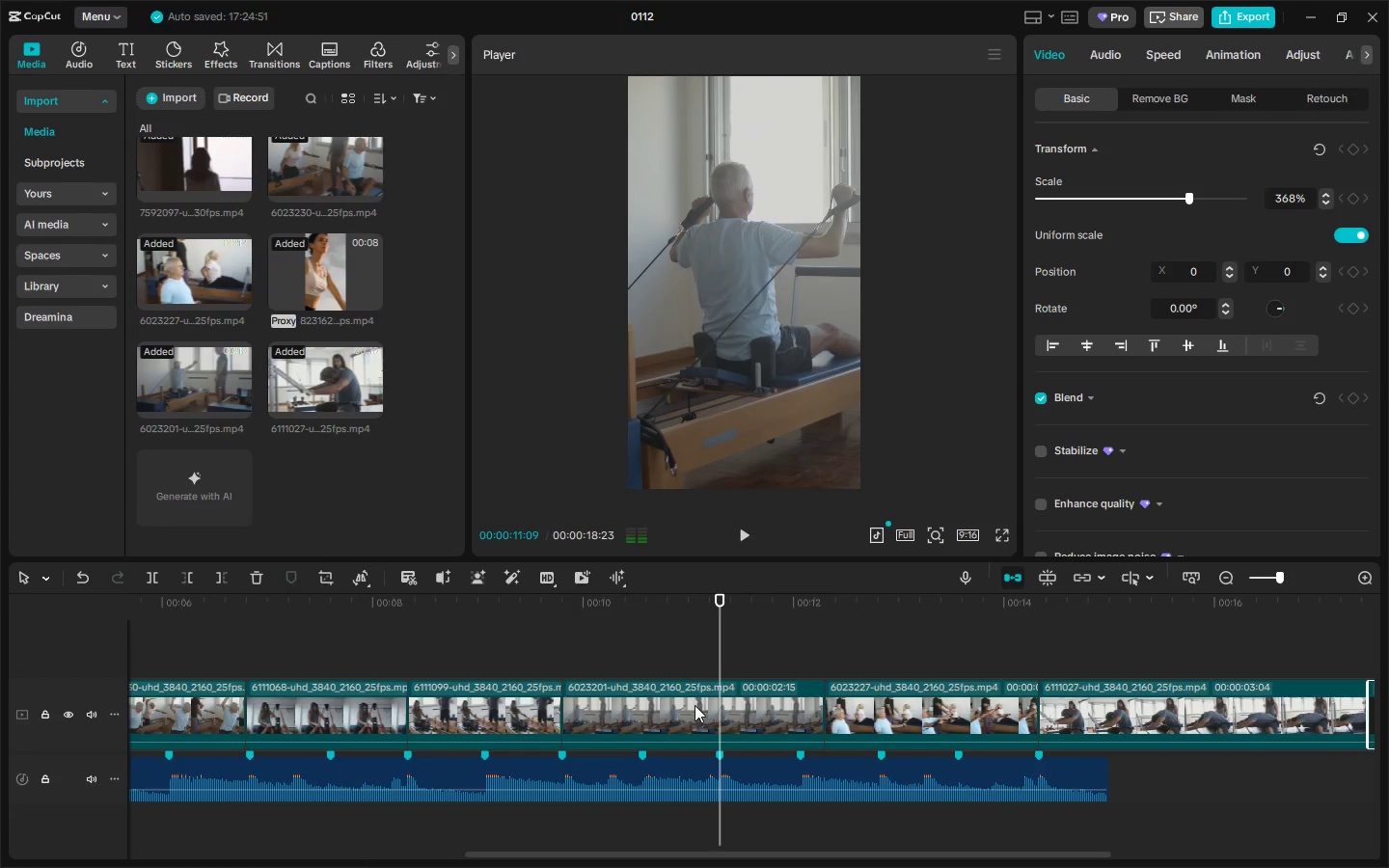 
left_click([732, 719])
 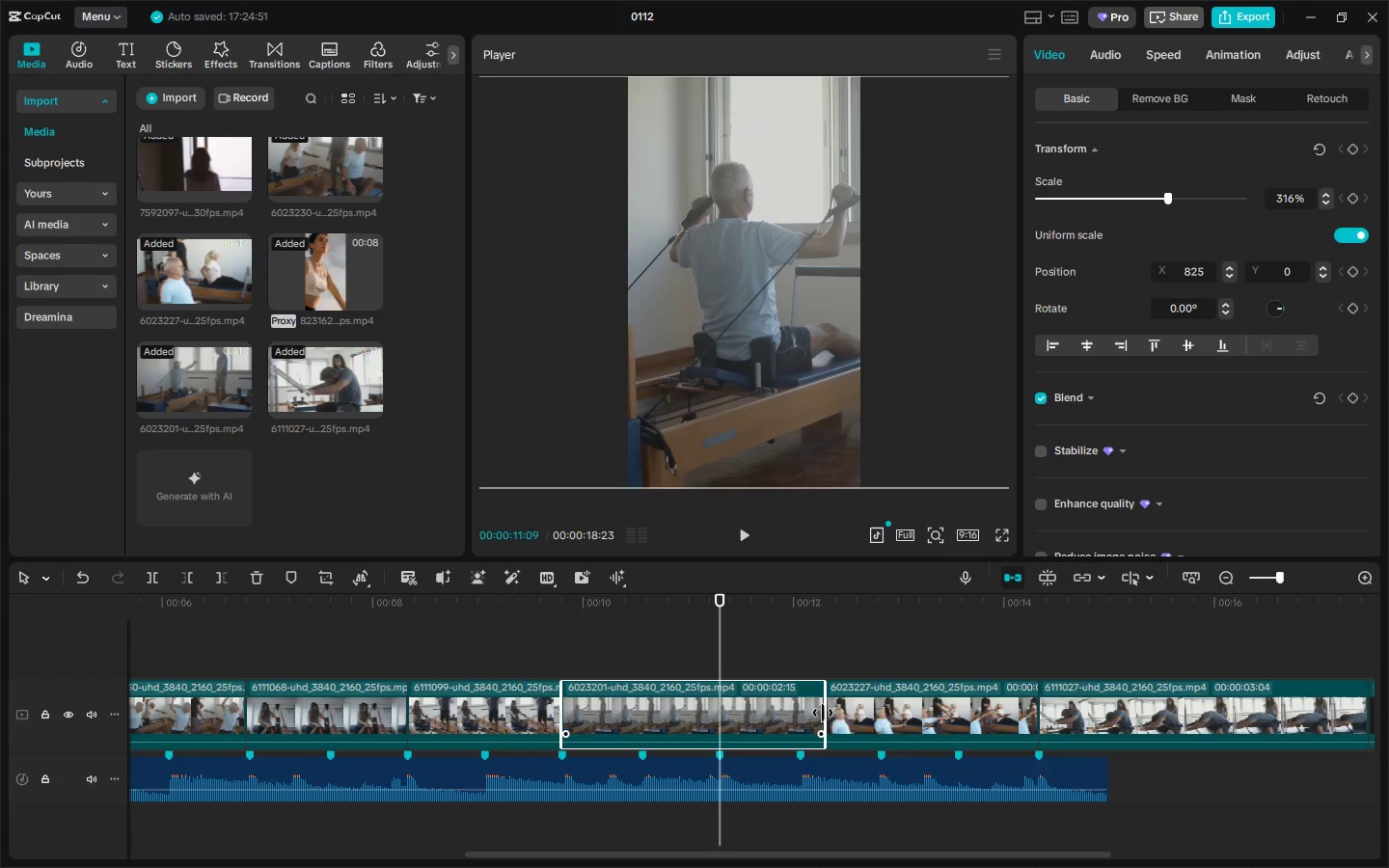 
left_click_drag(start_coordinate=[823, 713], to_coordinate=[713, 721])
 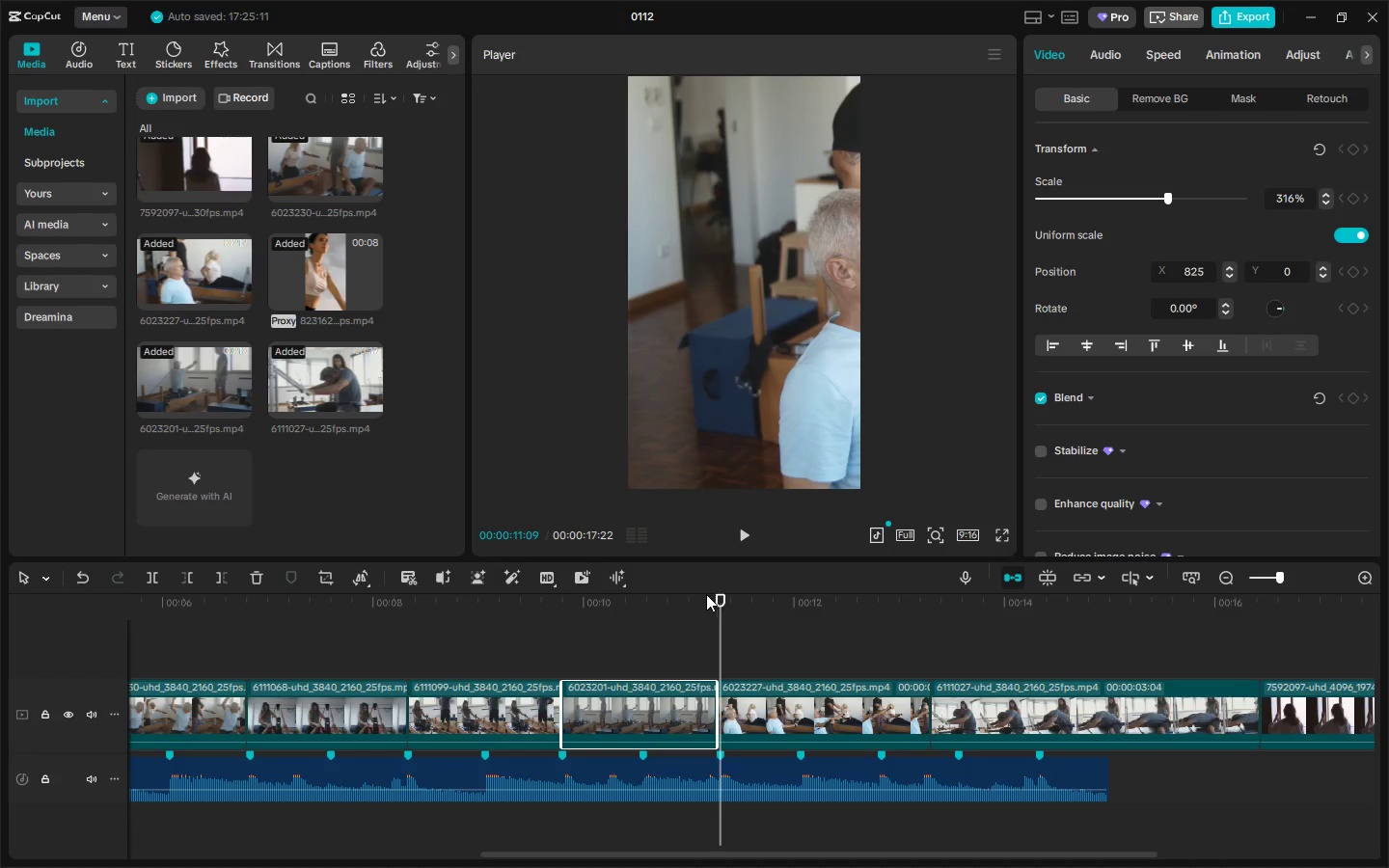 
left_click_drag(start_coordinate=[648, 609], to_coordinate=[608, 618])
 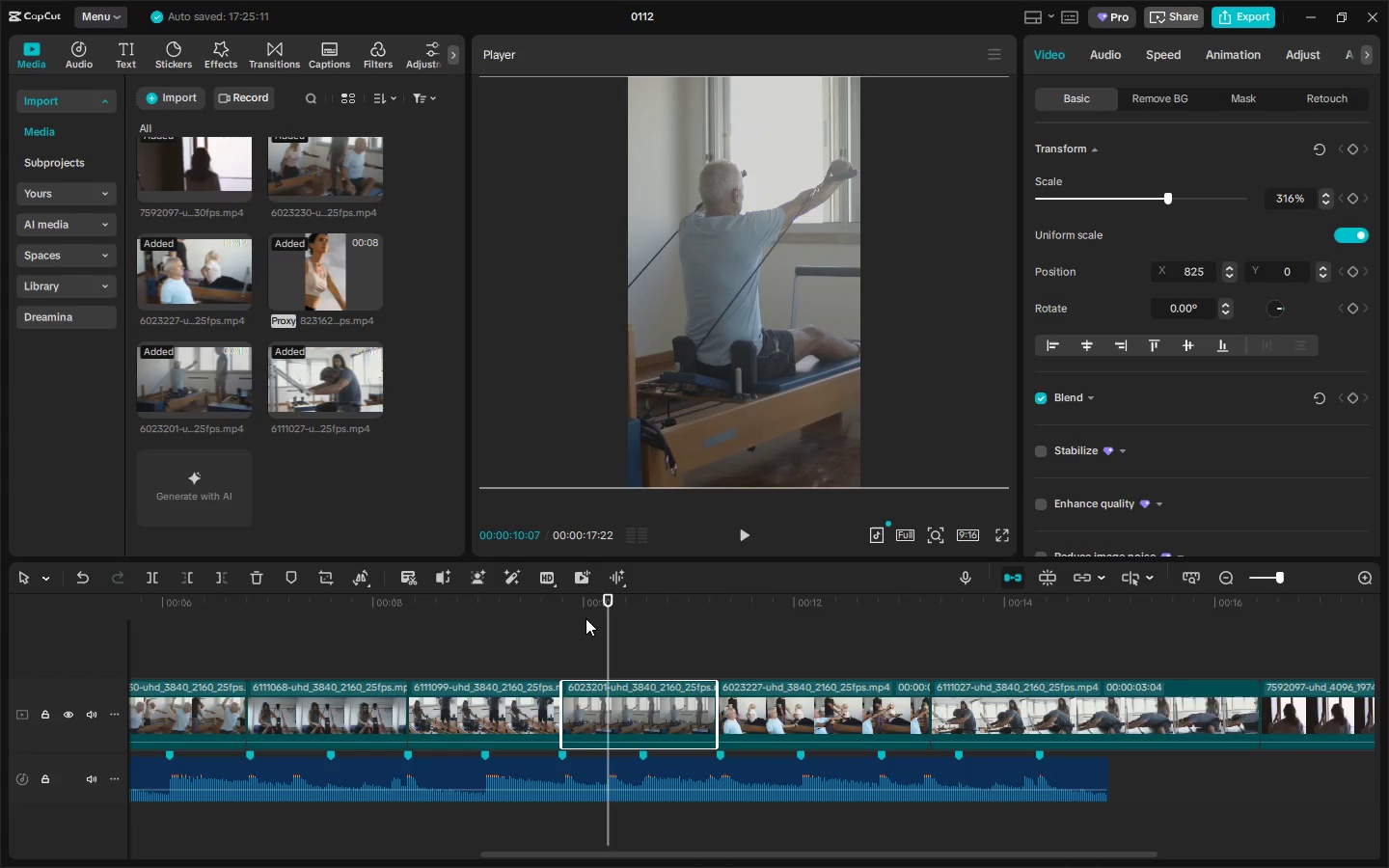 
key(Space)
 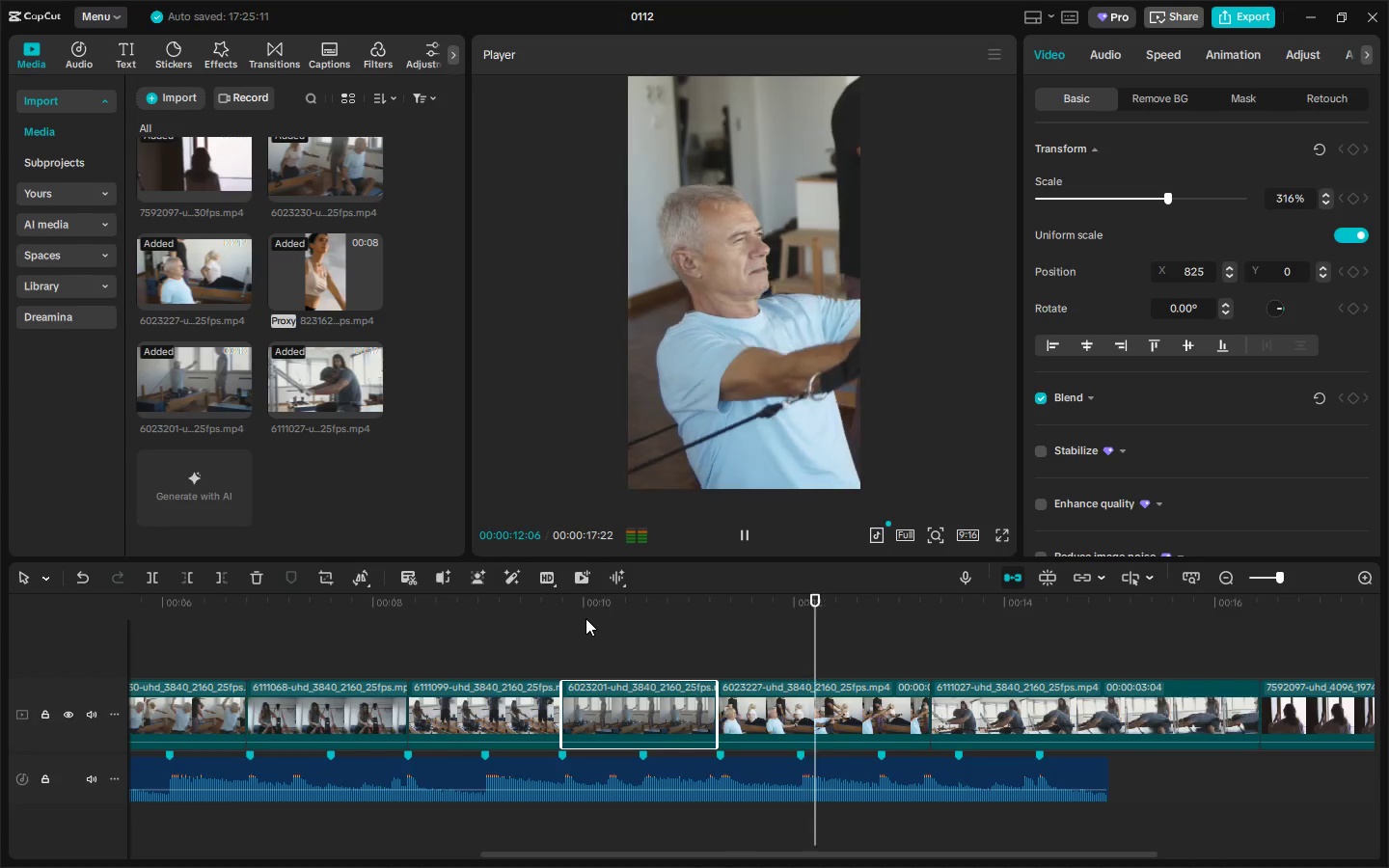 
key(Space)
 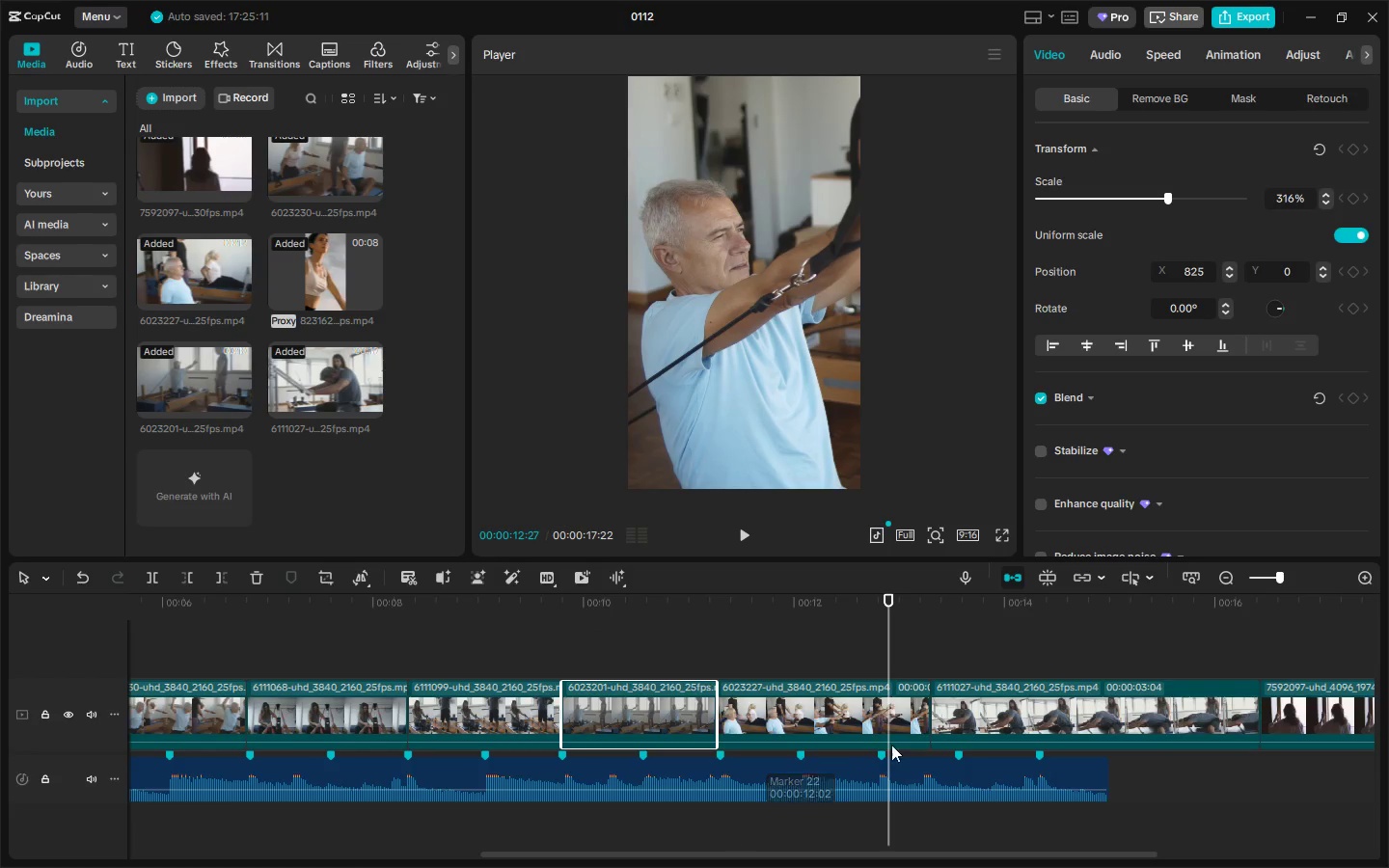 
left_click([857, 722])
 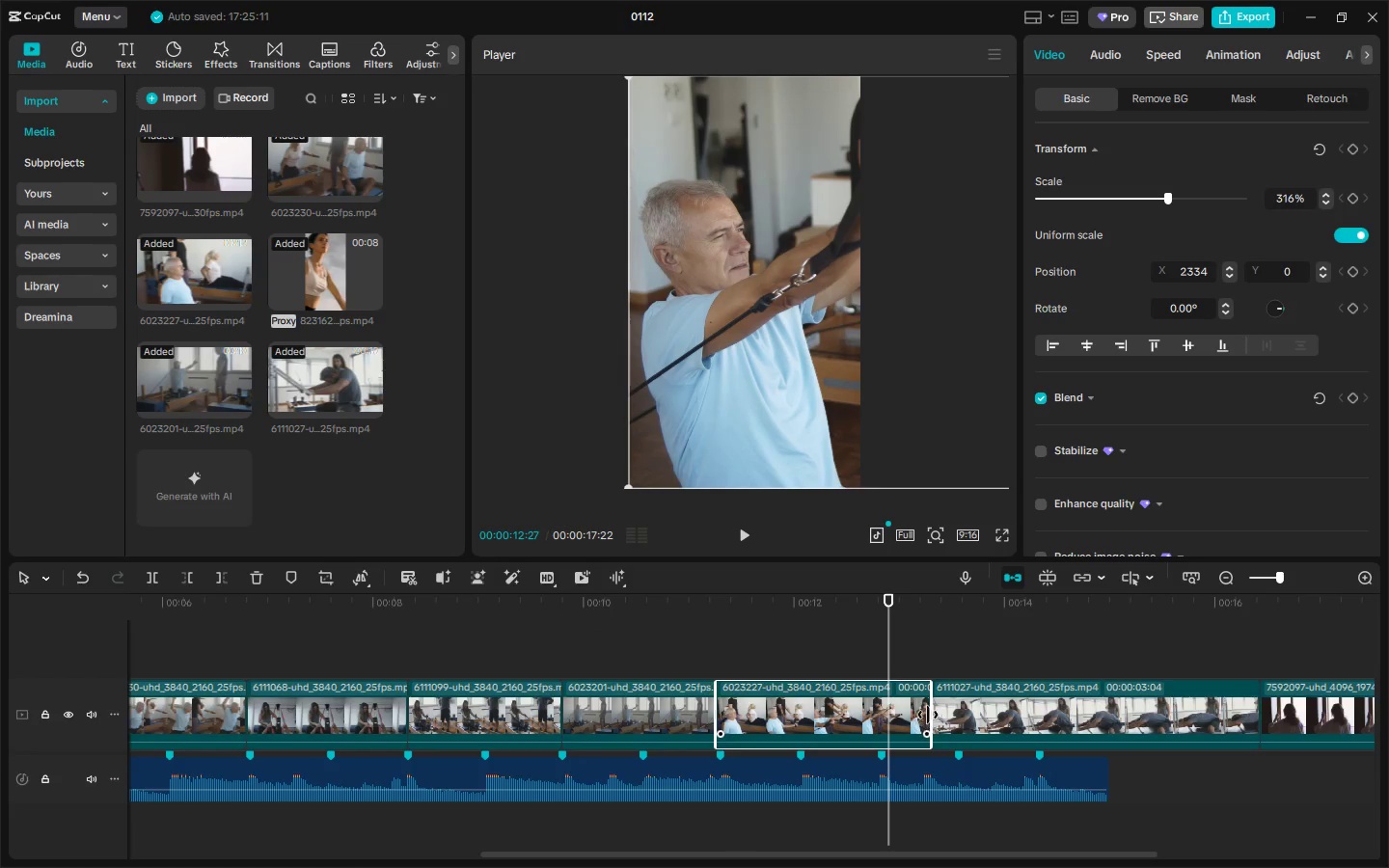 
left_click_drag(start_coordinate=[929, 714], to_coordinate=[863, 719])
 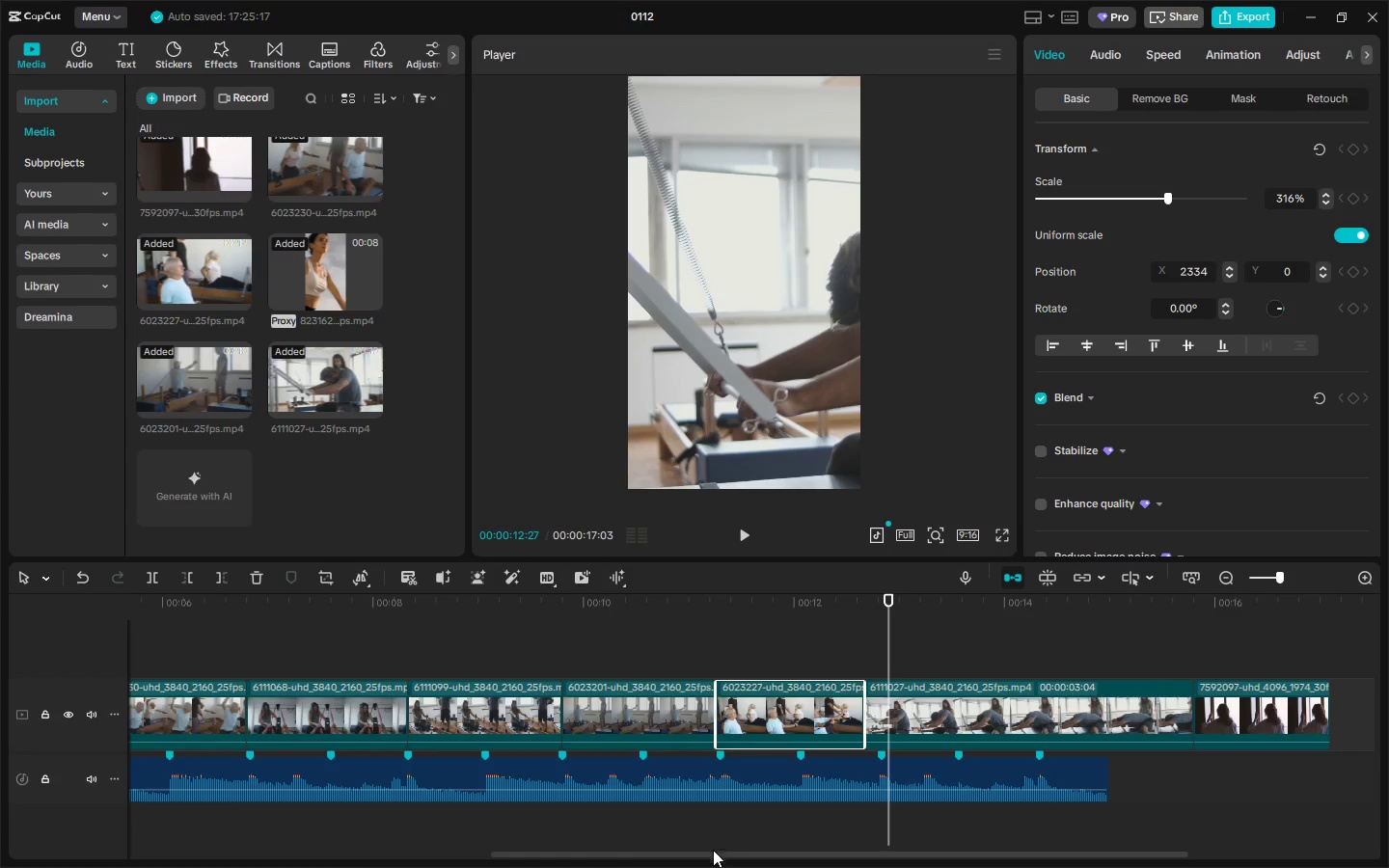 
left_click_drag(start_coordinate=[703, 858], to_coordinate=[860, 851])
 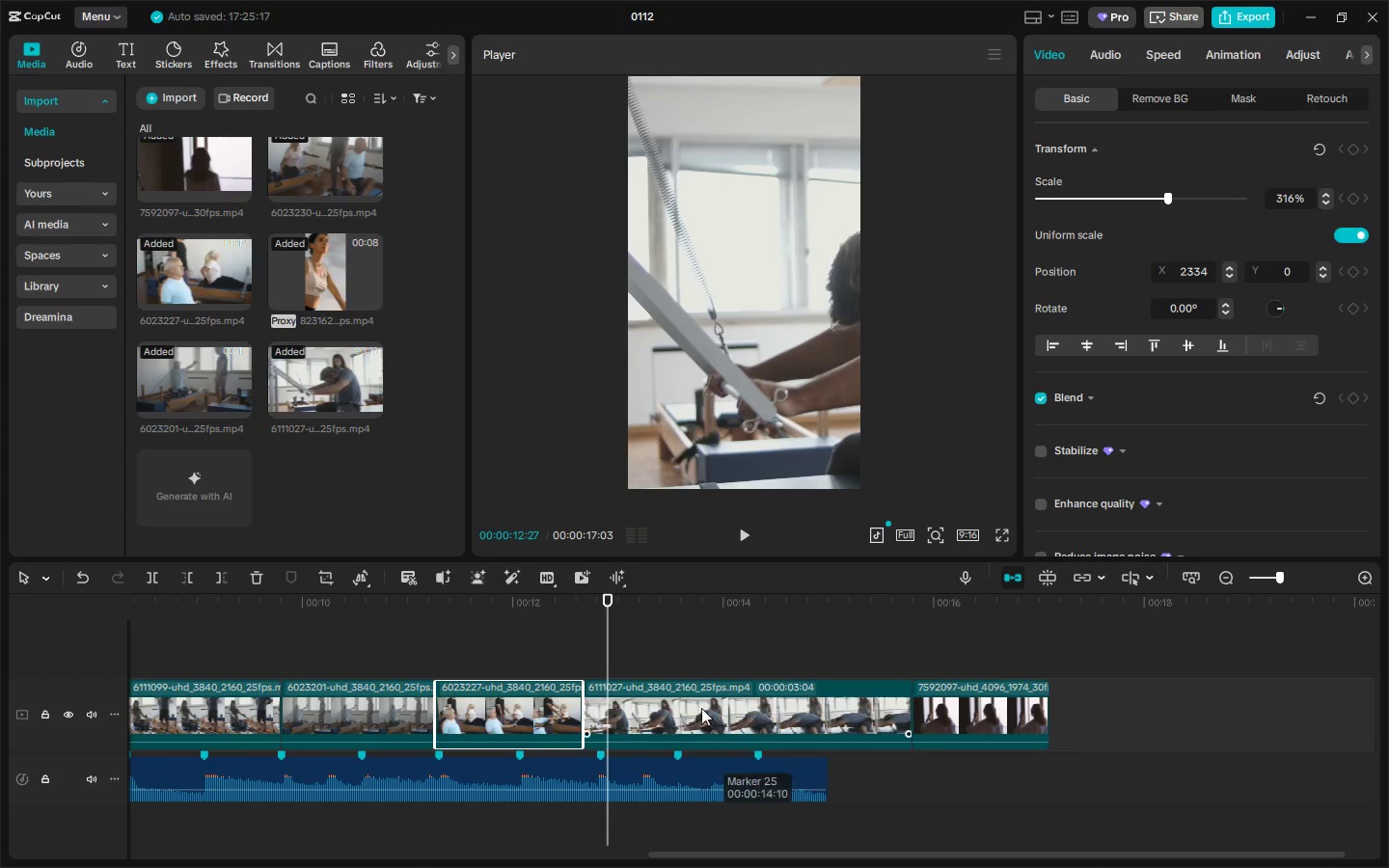 
left_click([693, 700])
 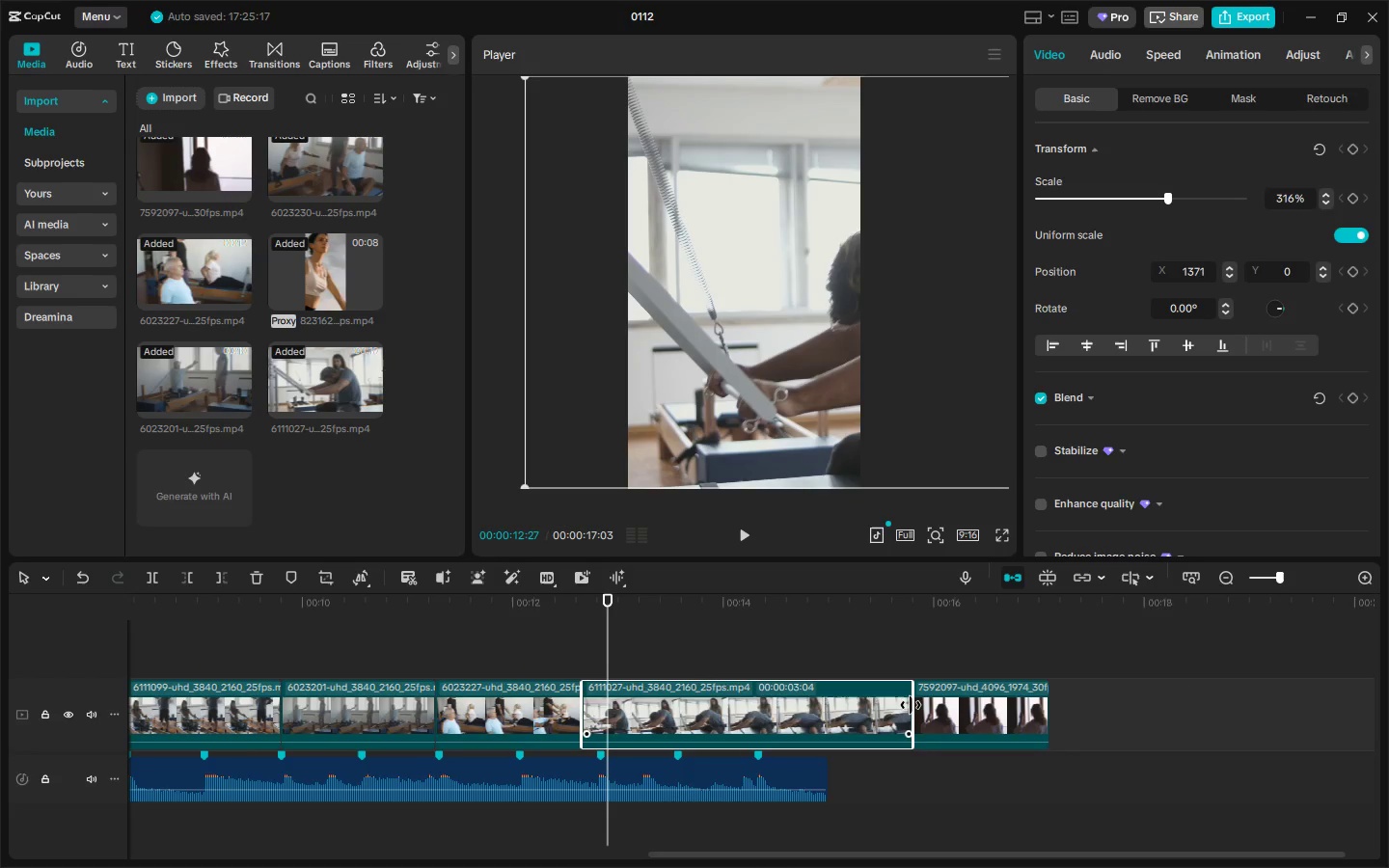 
left_click_drag(start_coordinate=[911, 705], to_coordinate=[689, 726])
 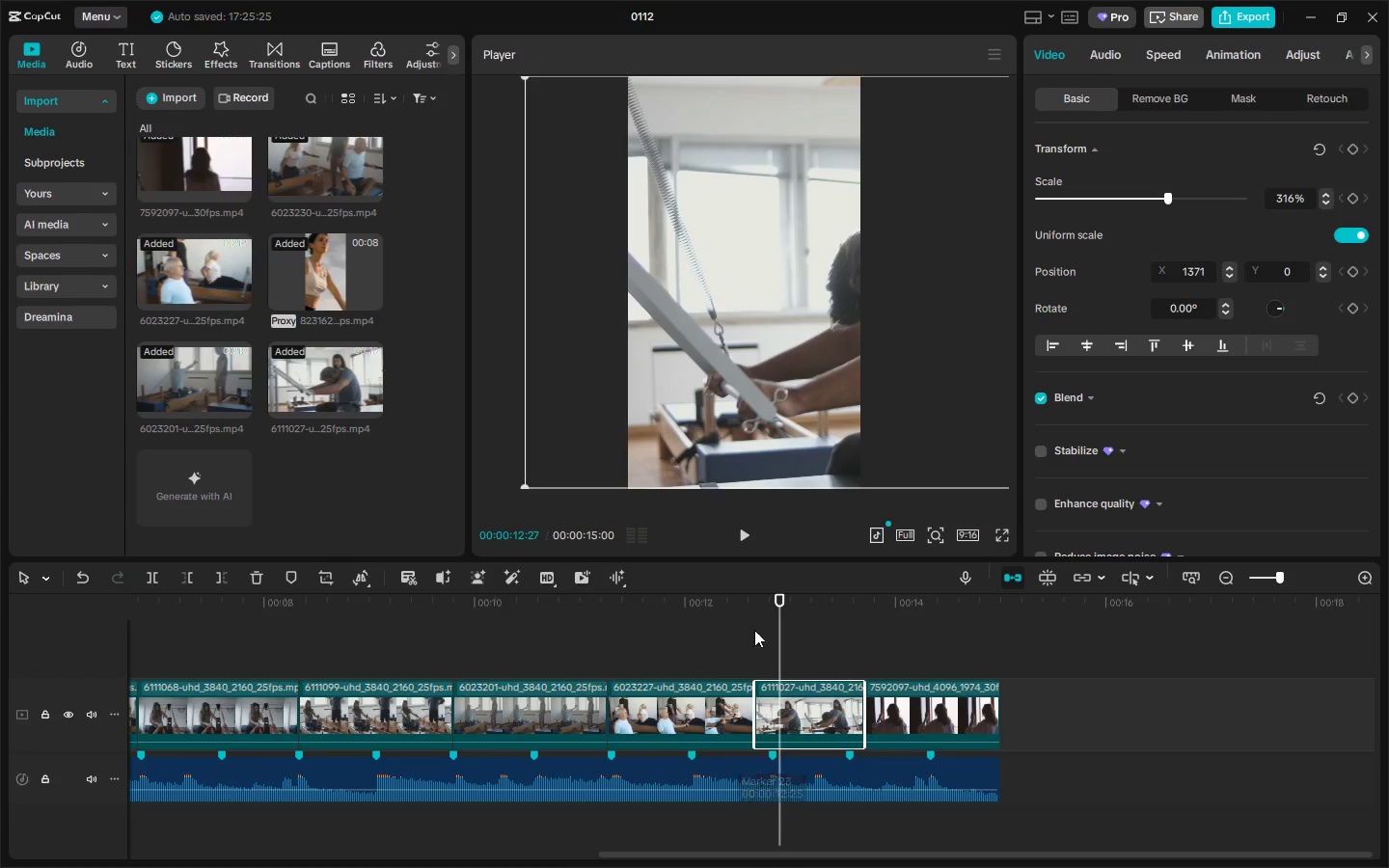 
key(Space)
 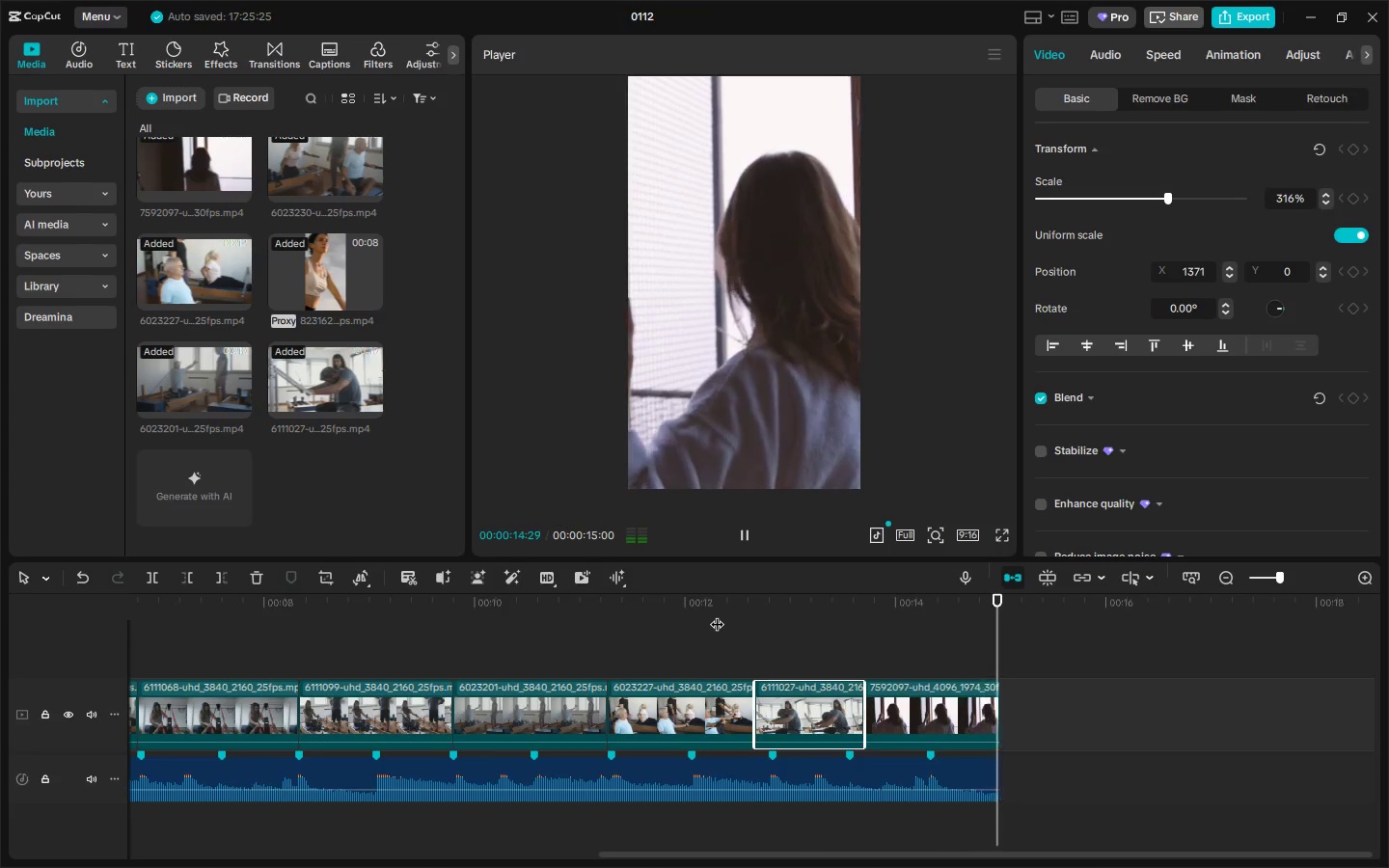 
left_click_drag(start_coordinate=[743, 610], to_coordinate=[0, 658])
 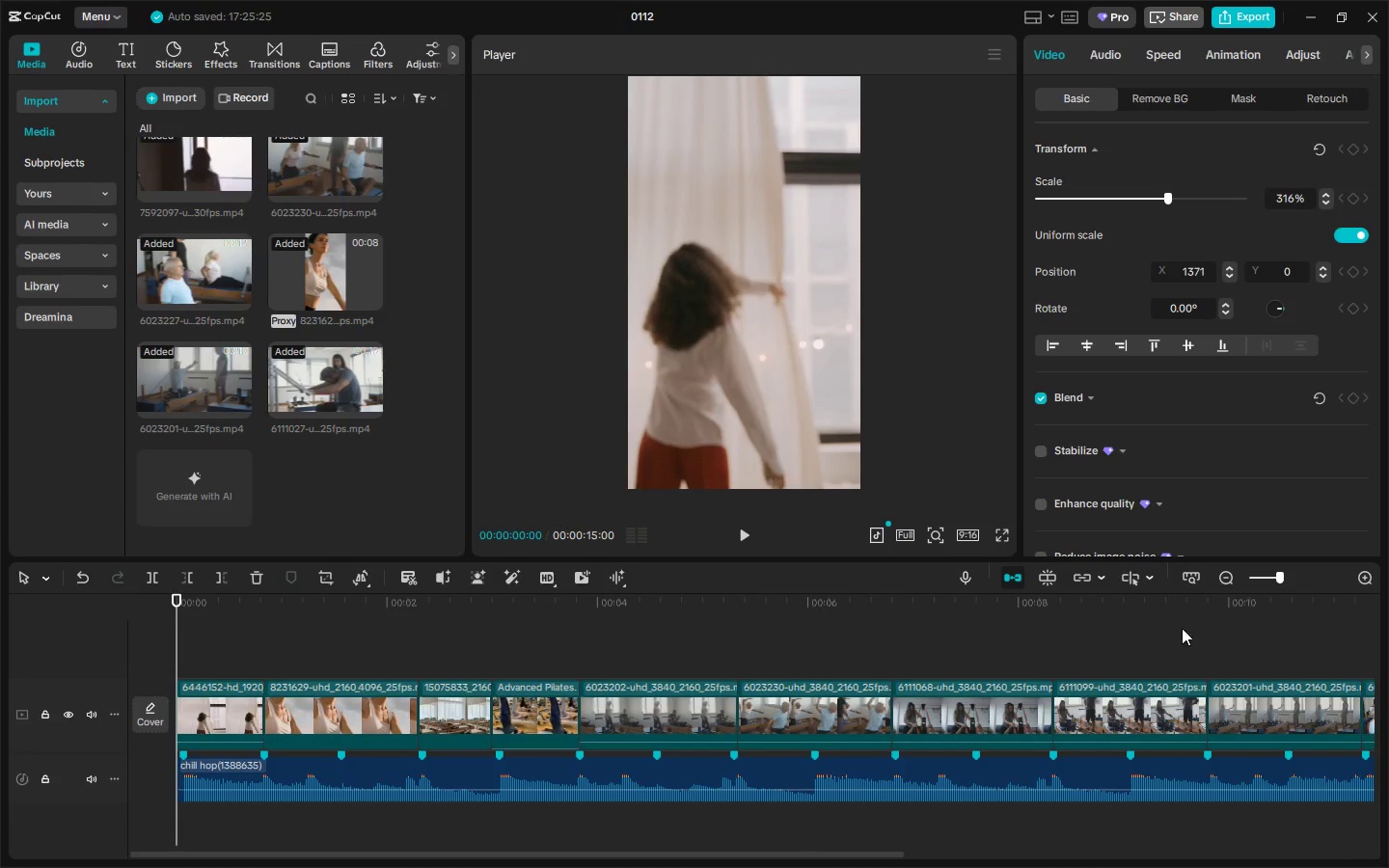 
left_click_drag(start_coordinate=[1235, 613], to_coordinate=[1239, 613])
 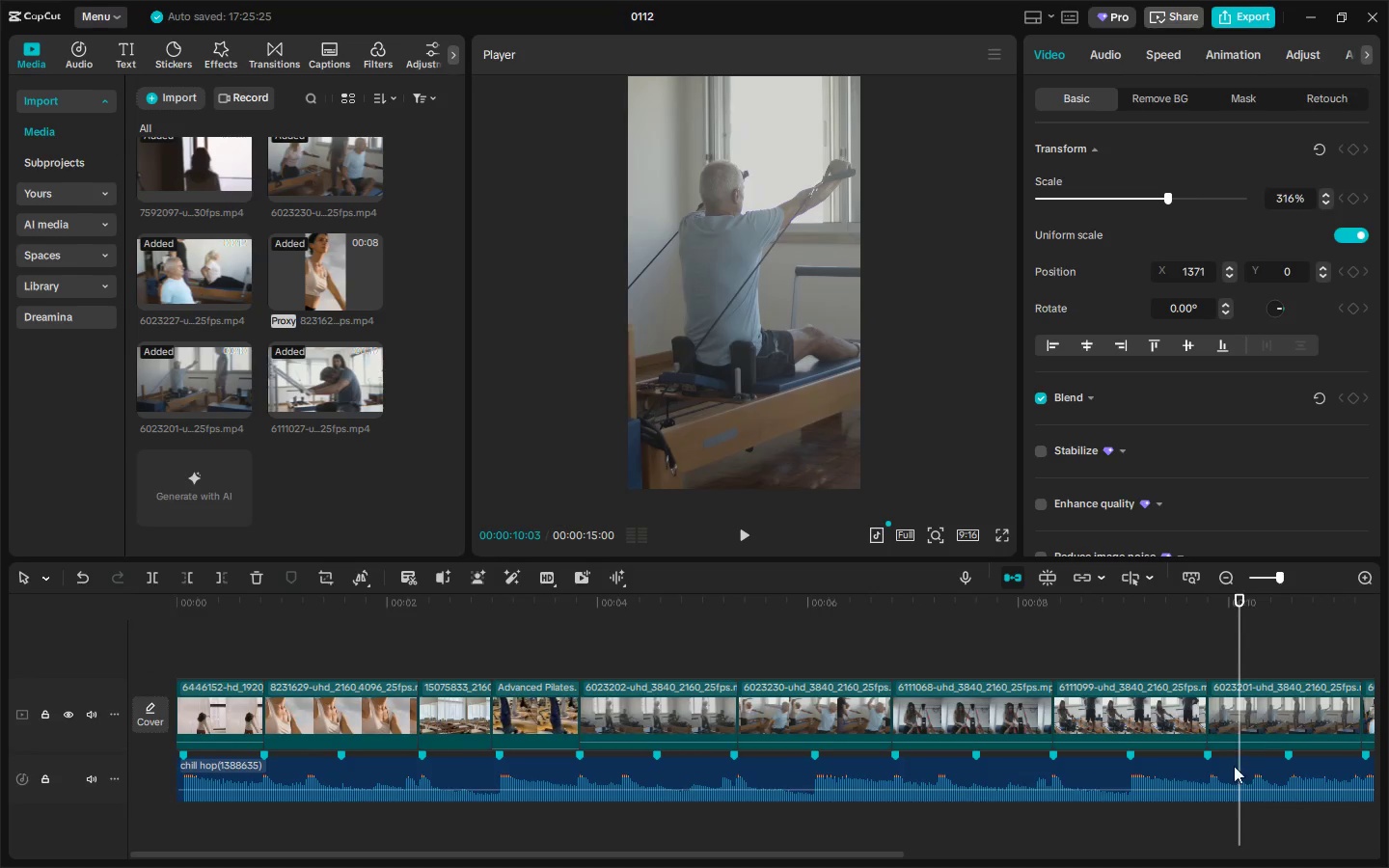 
left_click([1232, 773])
 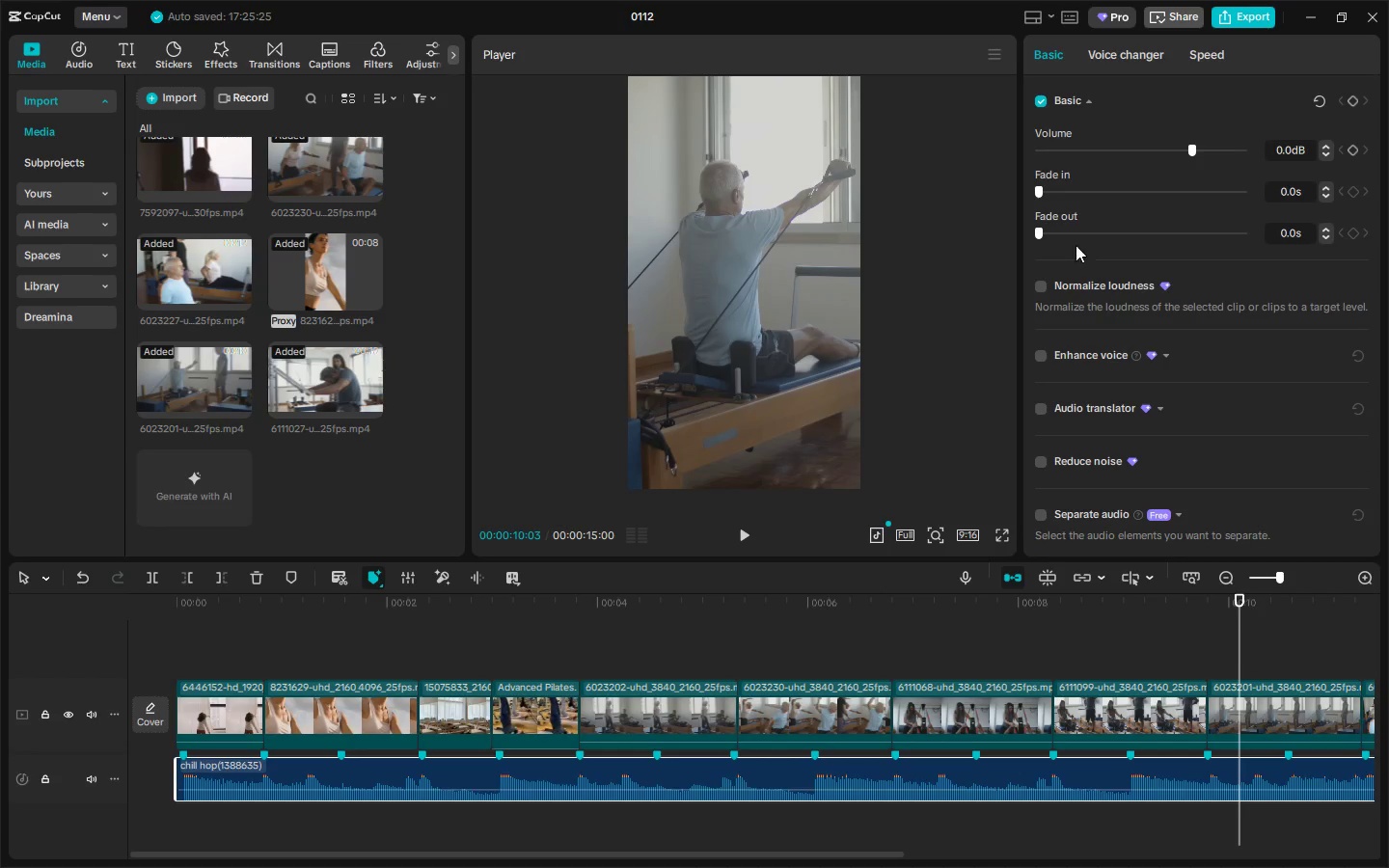 
left_click_drag(start_coordinate=[1044, 235], to_coordinate=[1081, 246])
 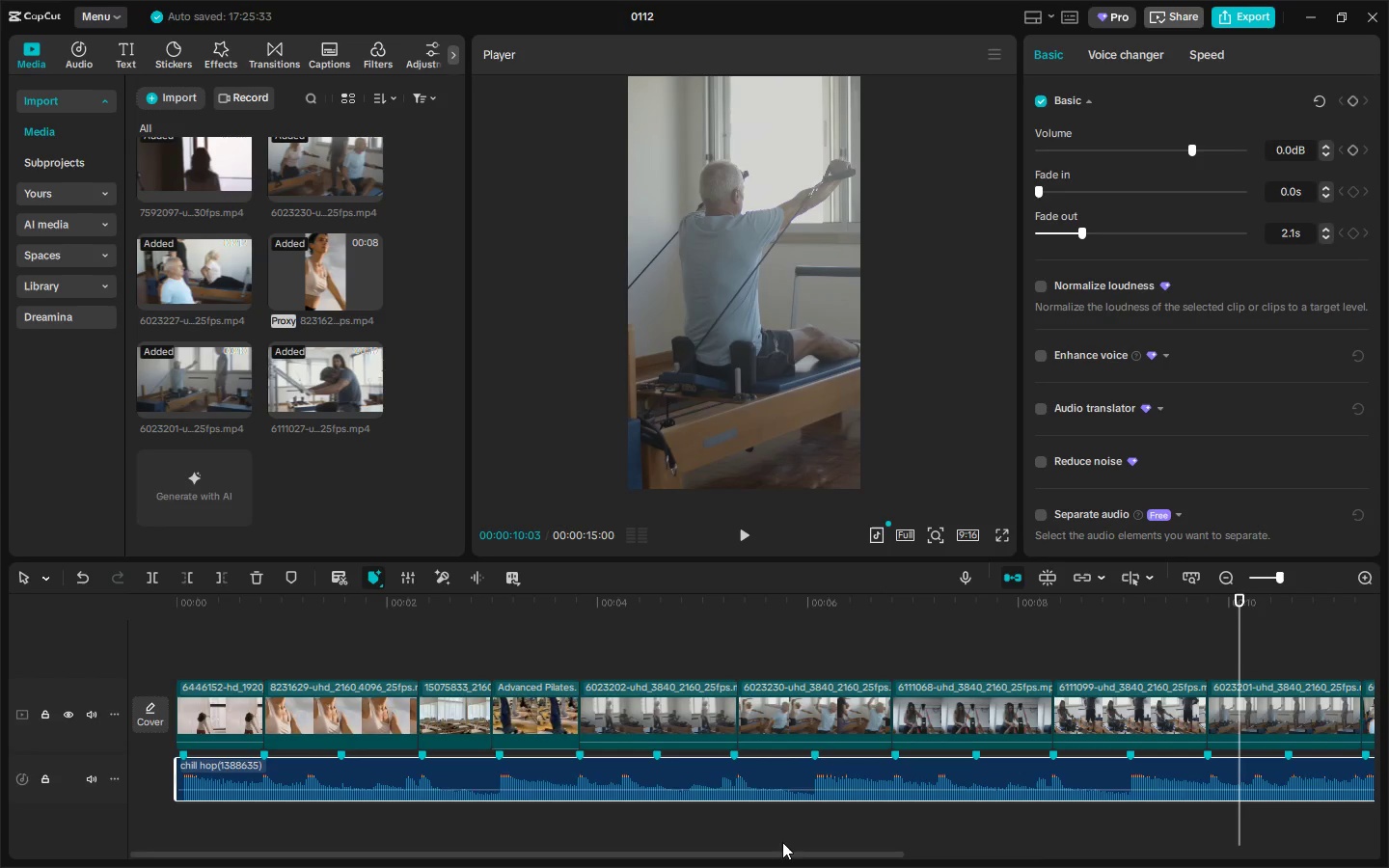 
left_click_drag(start_coordinate=[782, 852], to_coordinate=[1176, 850])
 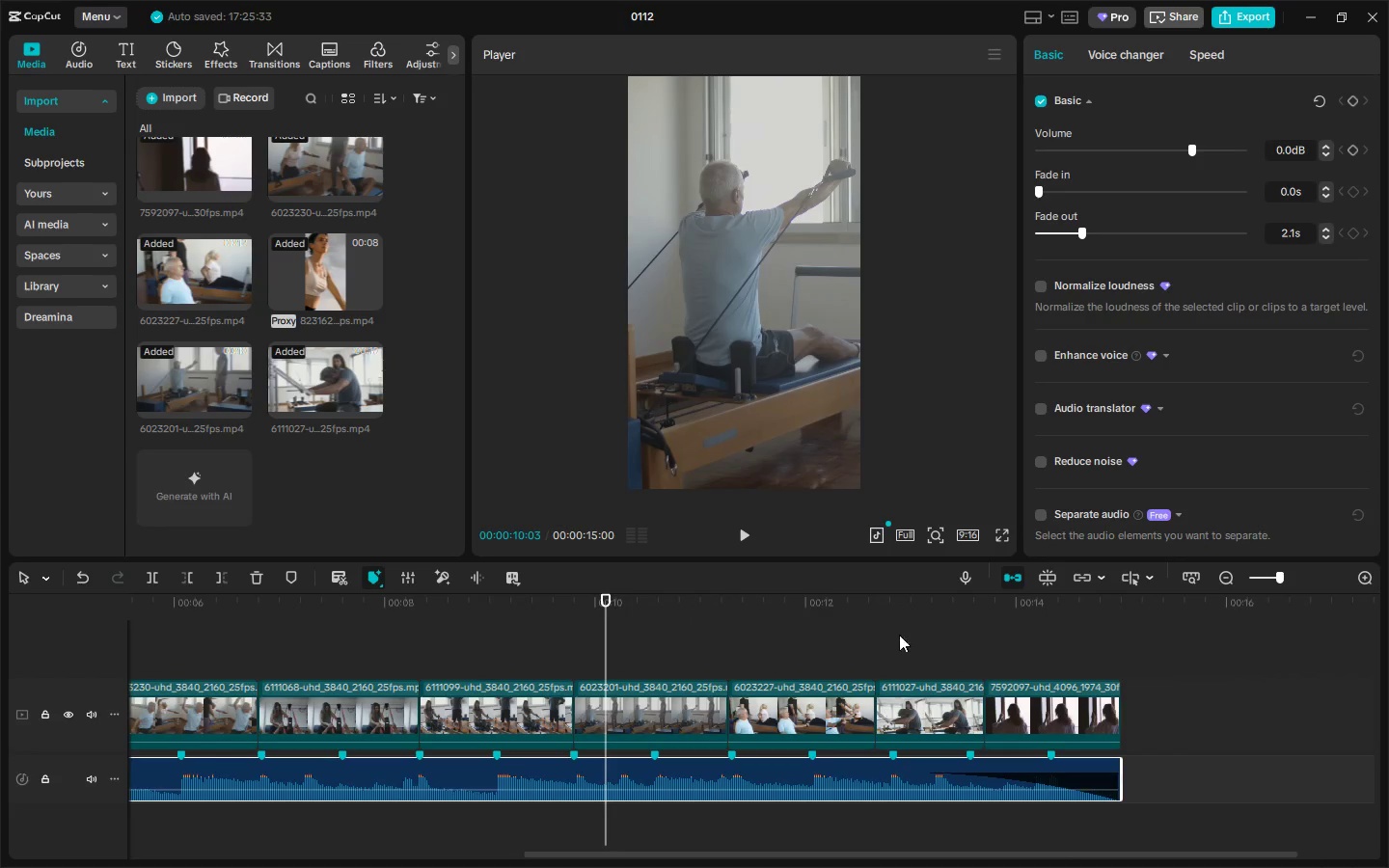 
left_click([872, 612])
 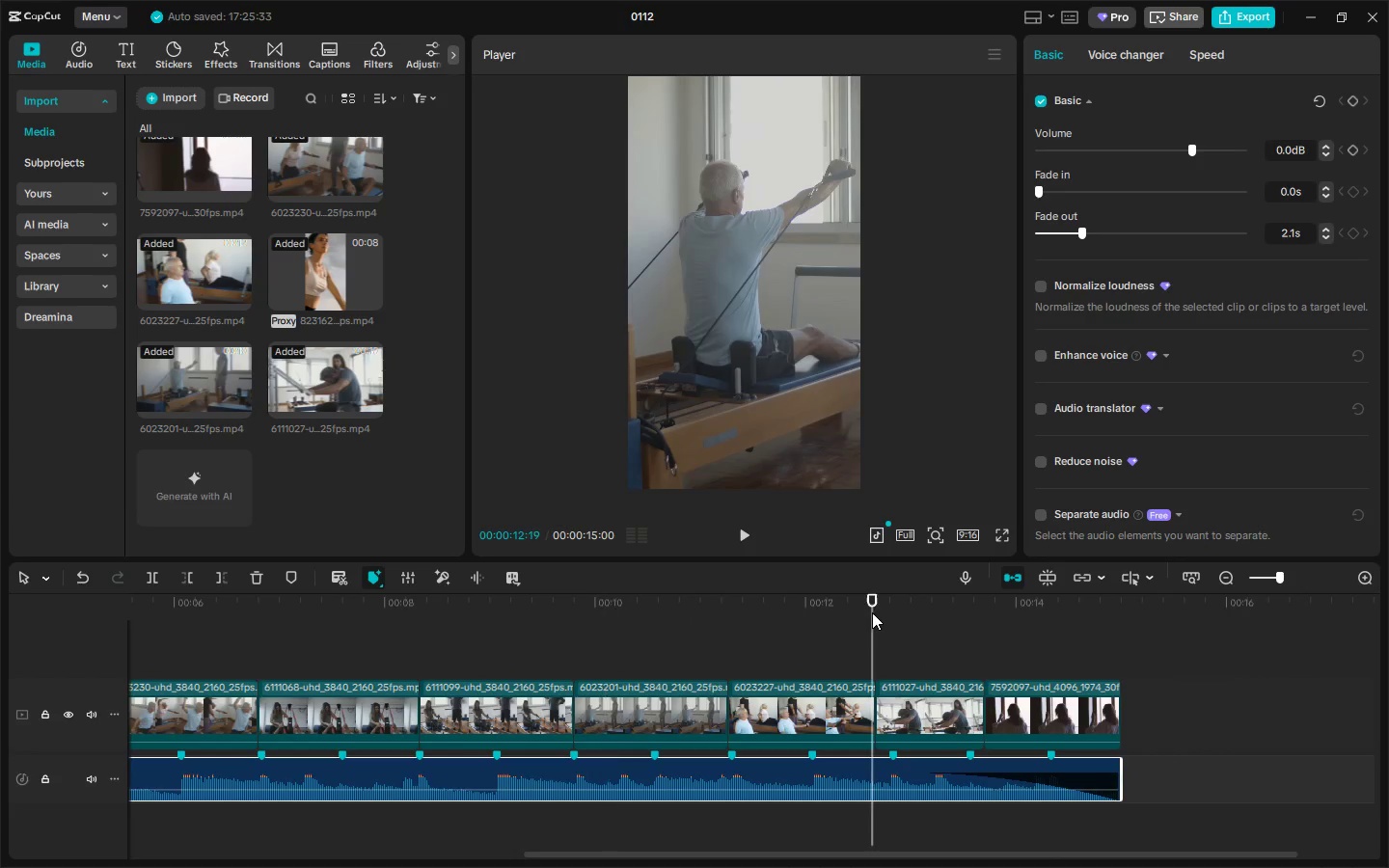 
key(Space)
 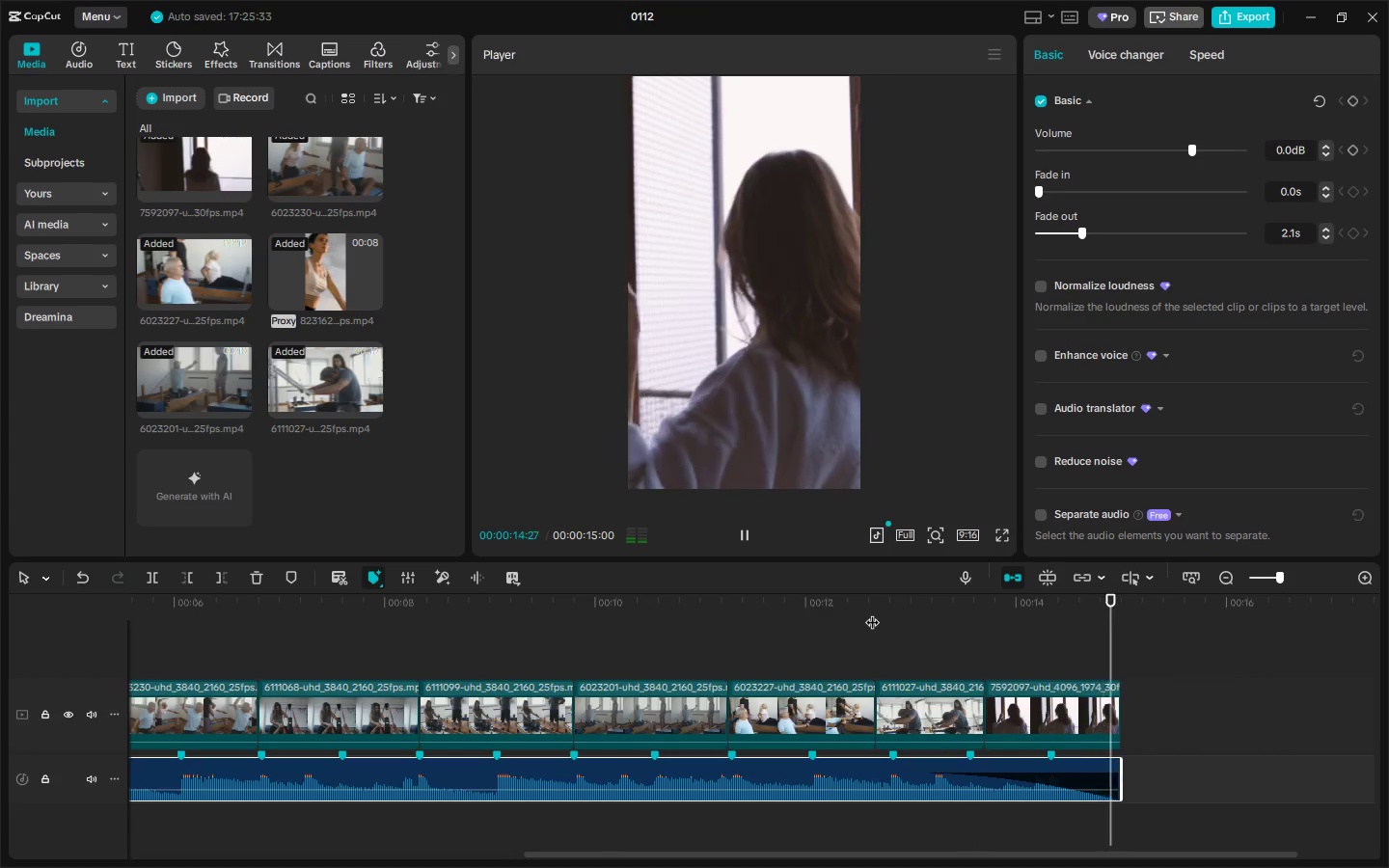 
left_click_drag(start_coordinate=[786, 849], to_coordinate=[369, 856])
 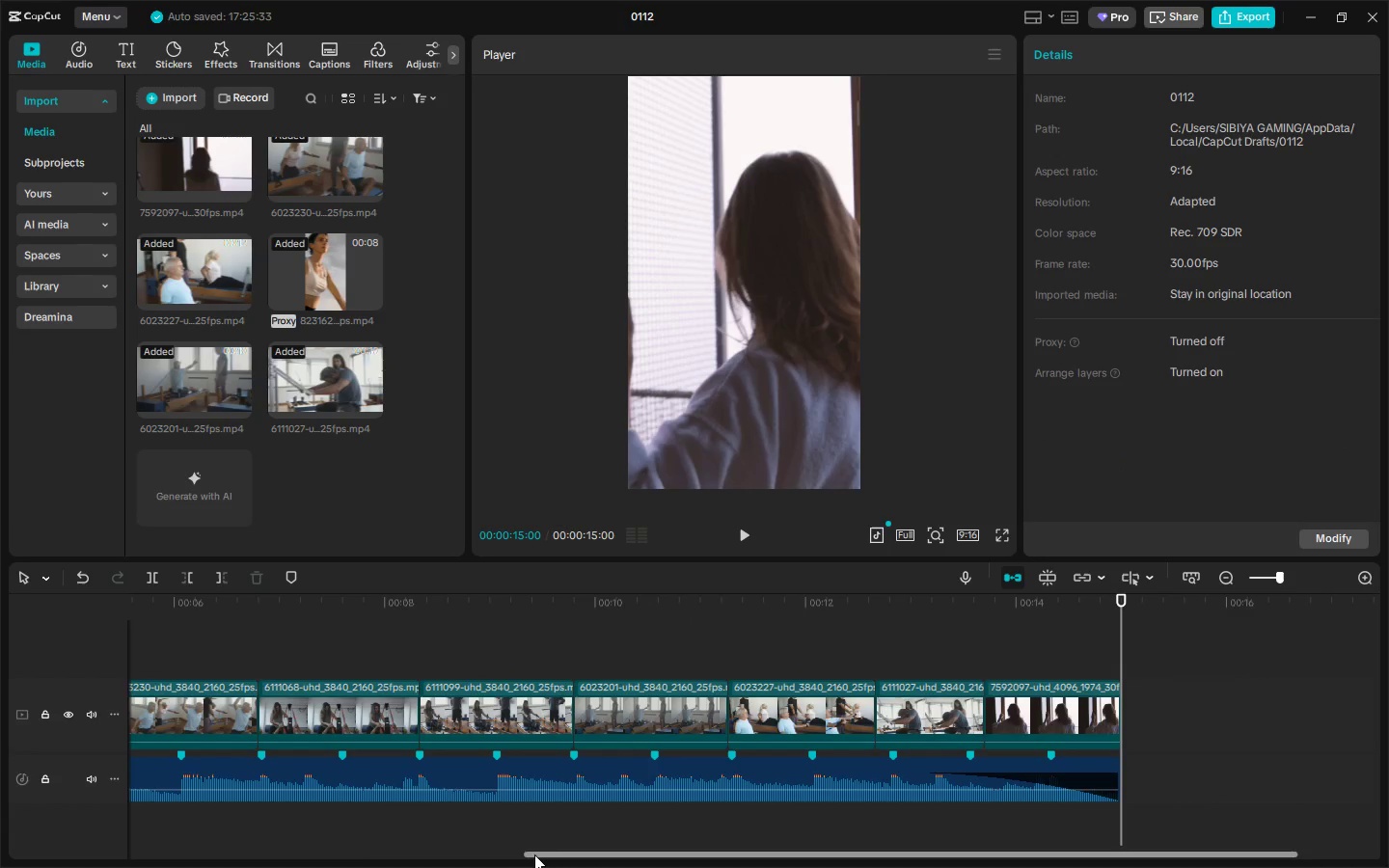 
left_click_drag(start_coordinate=[538, 854], to_coordinate=[75, 815])
 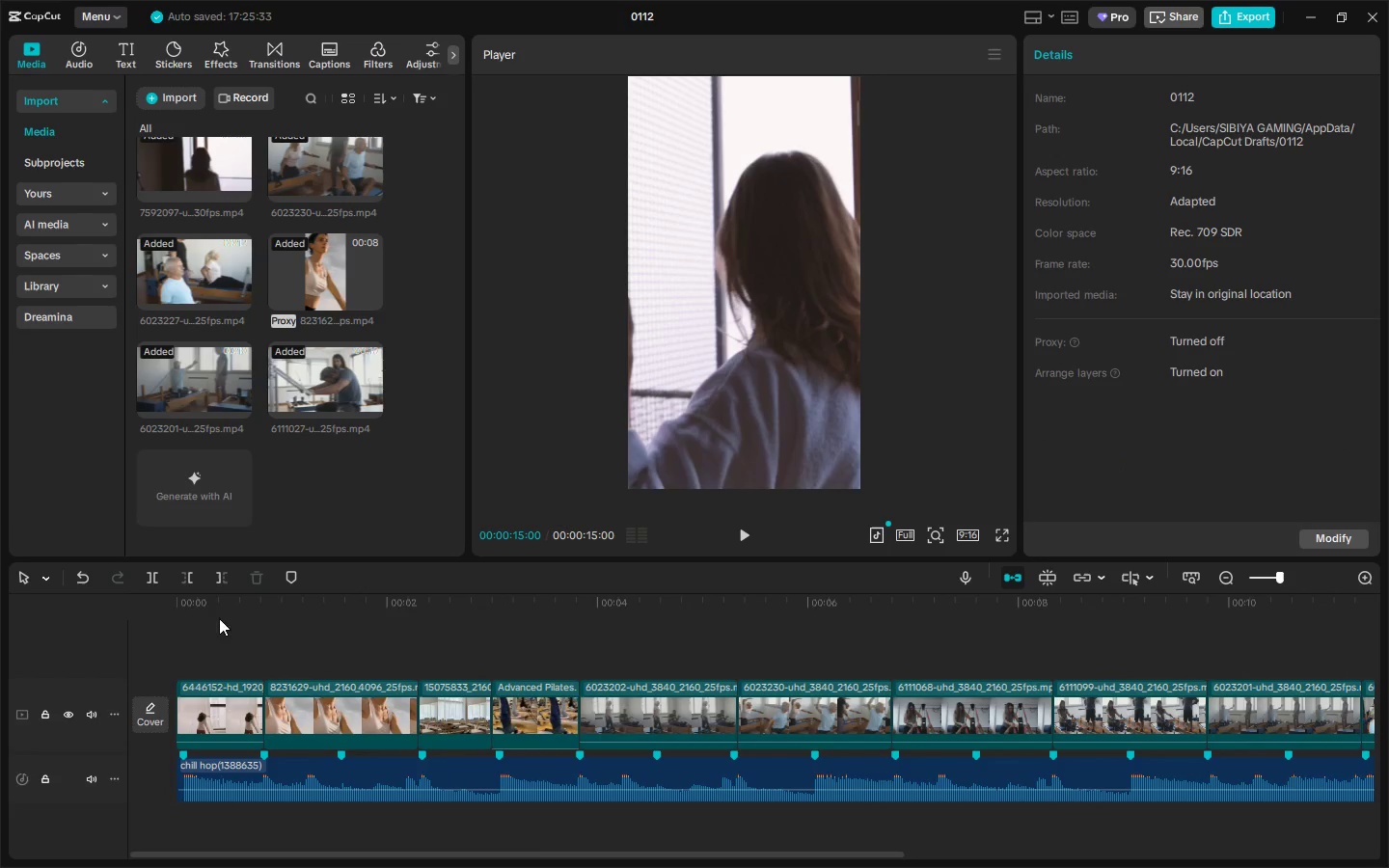 
left_click_drag(start_coordinate=[179, 608], to_coordinate=[141, 610])
 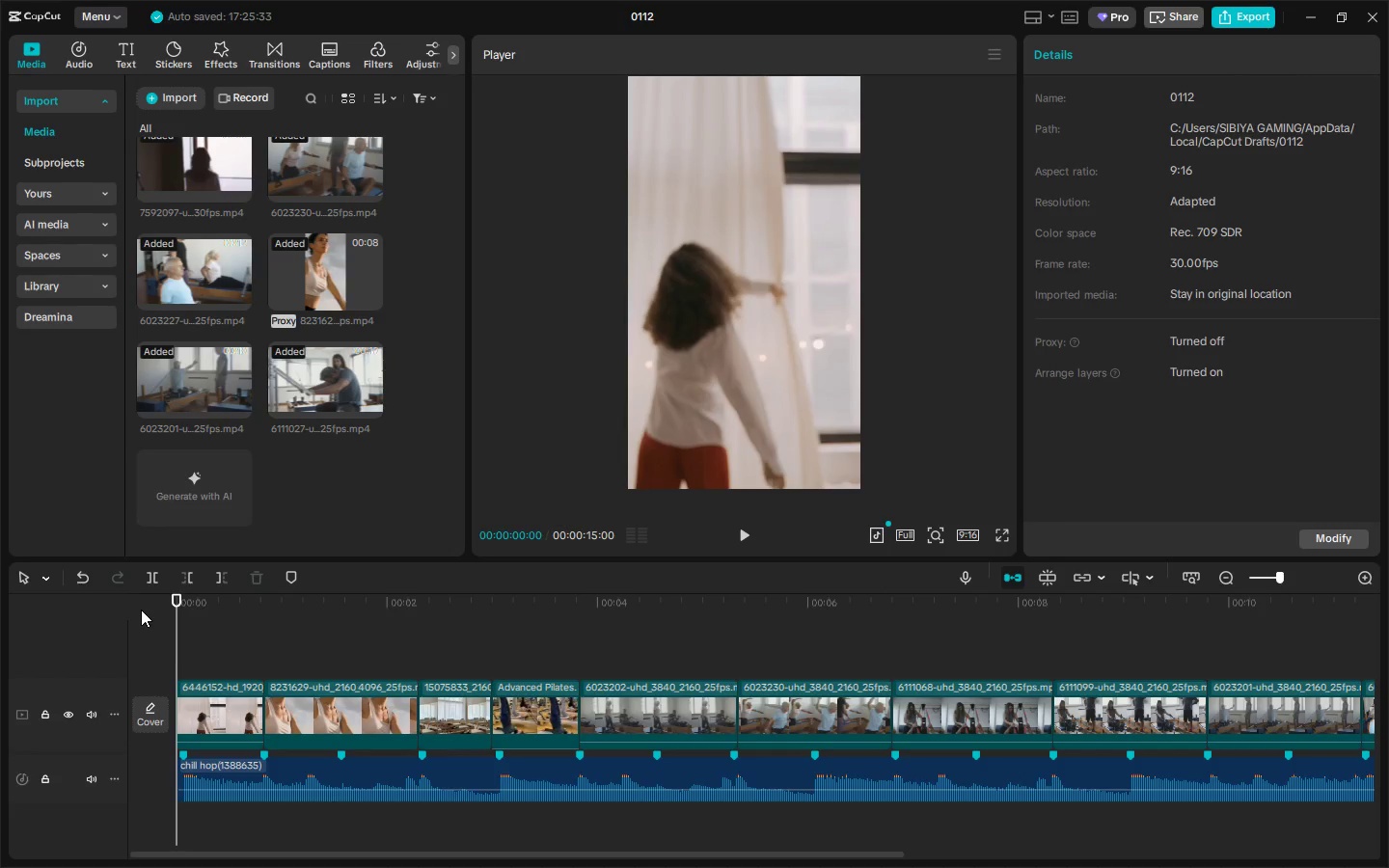 
key(Space)
 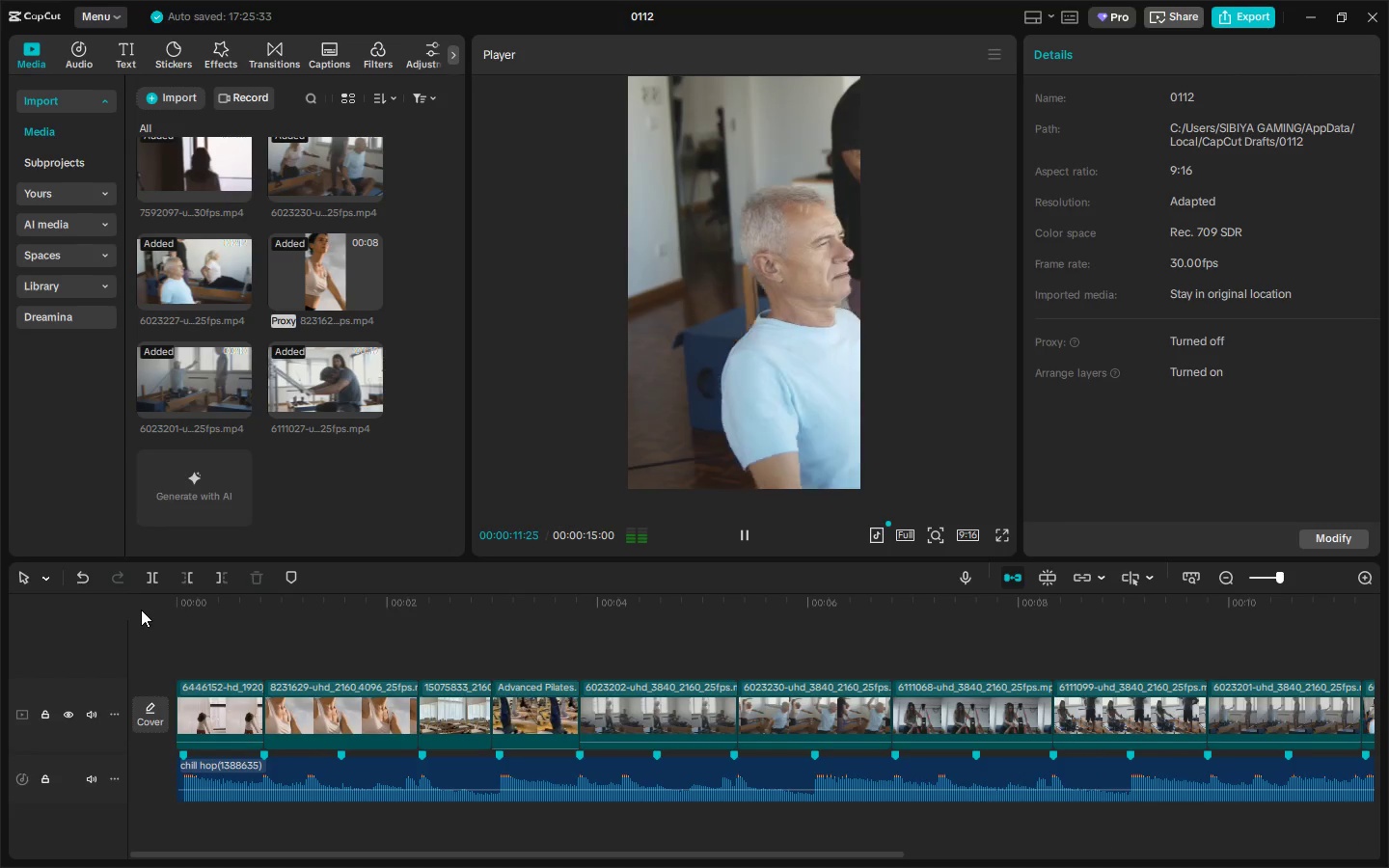 
wait(16.88)
 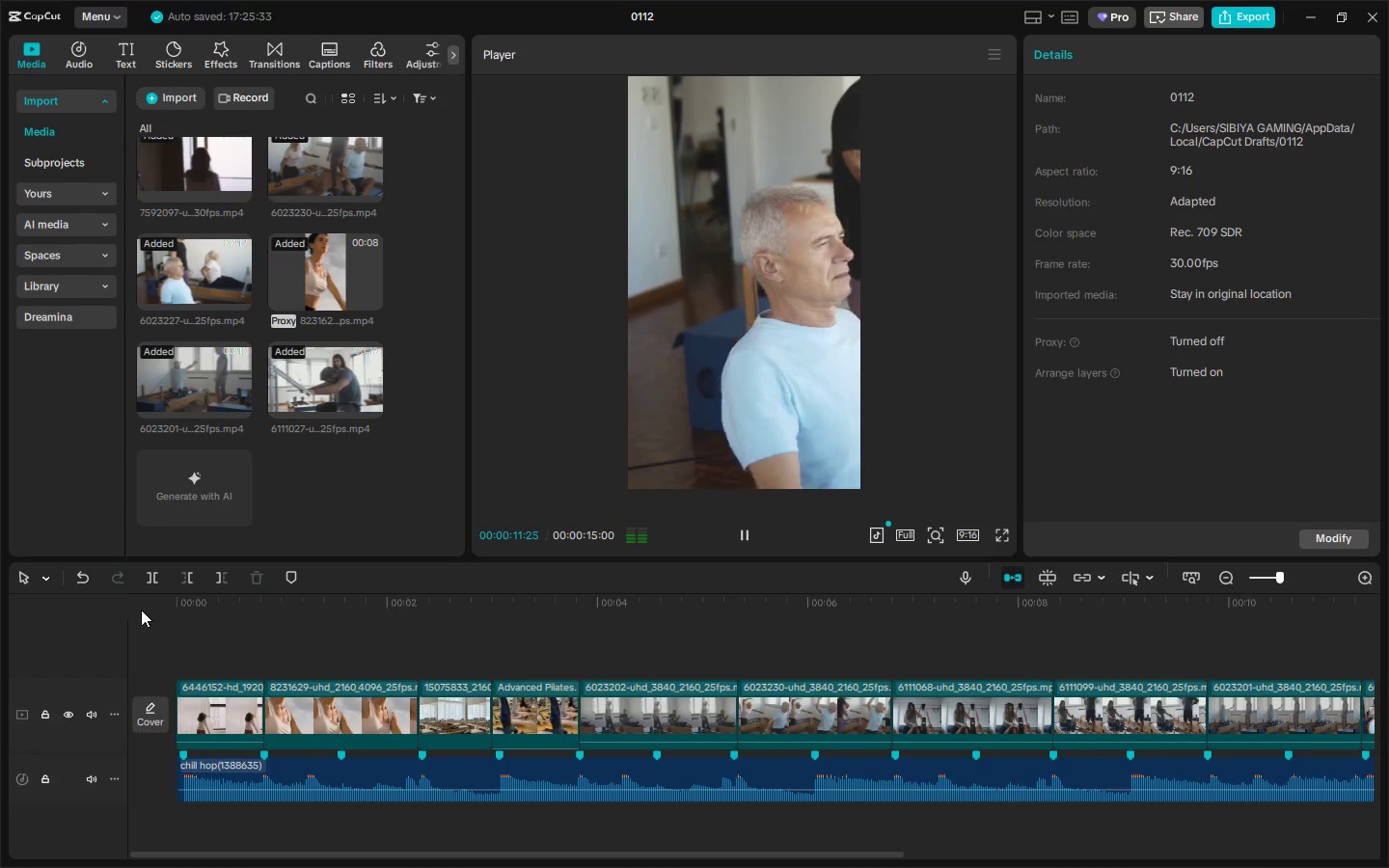 
left_click([747, 710])
 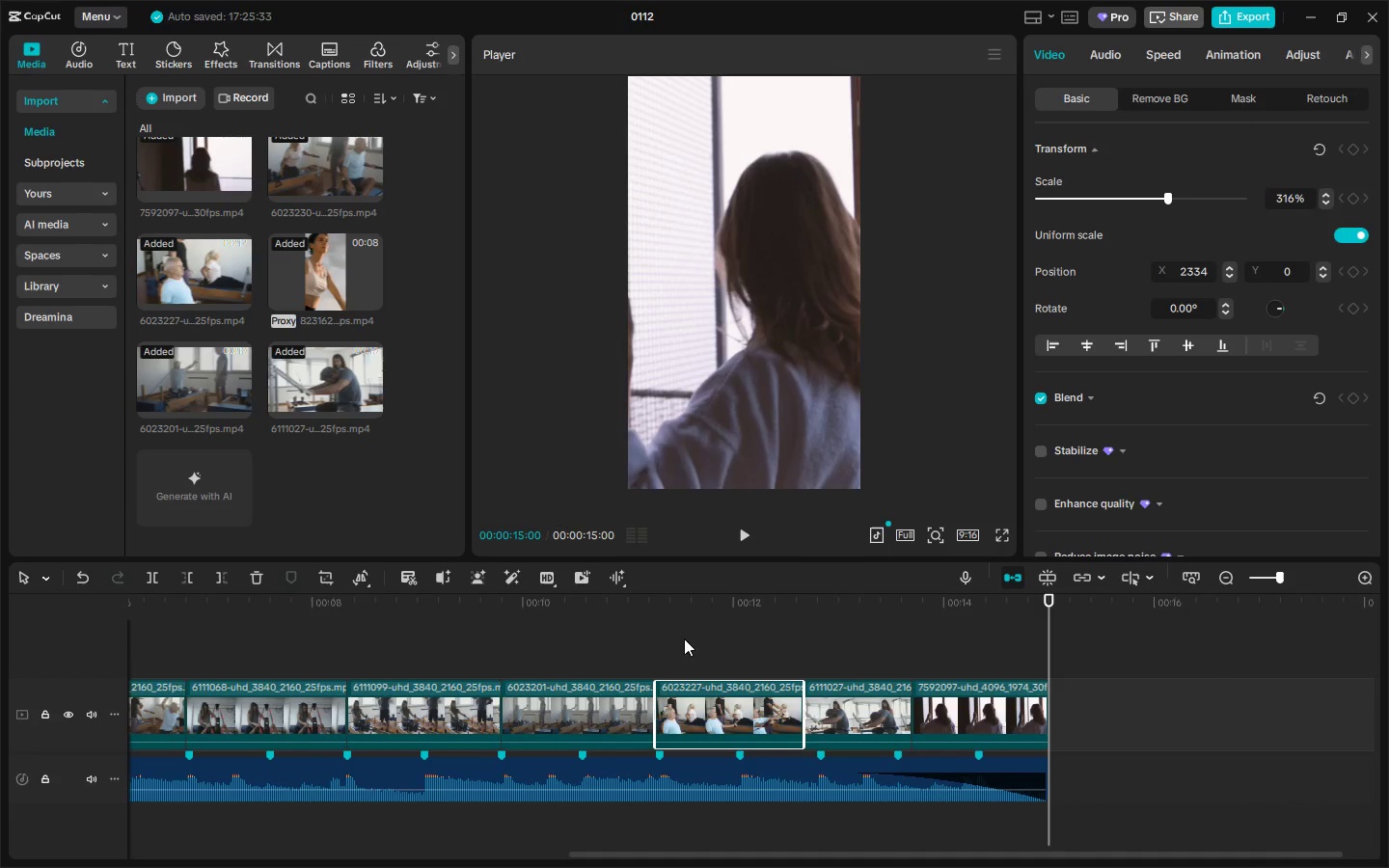 
left_click_drag(start_coordinate=[645, 616], to_coordinate=[640, 616])
 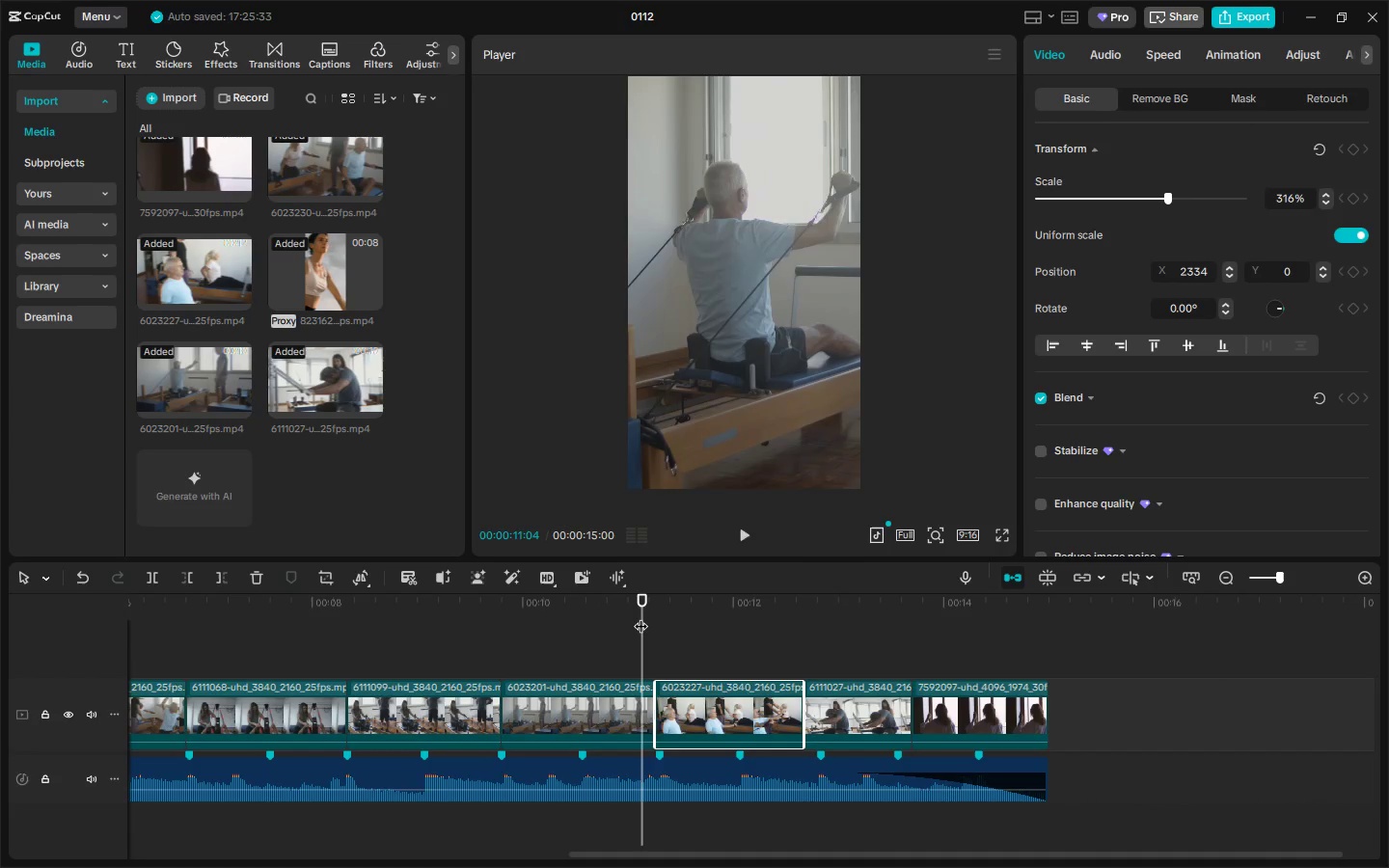 
key(Space)
 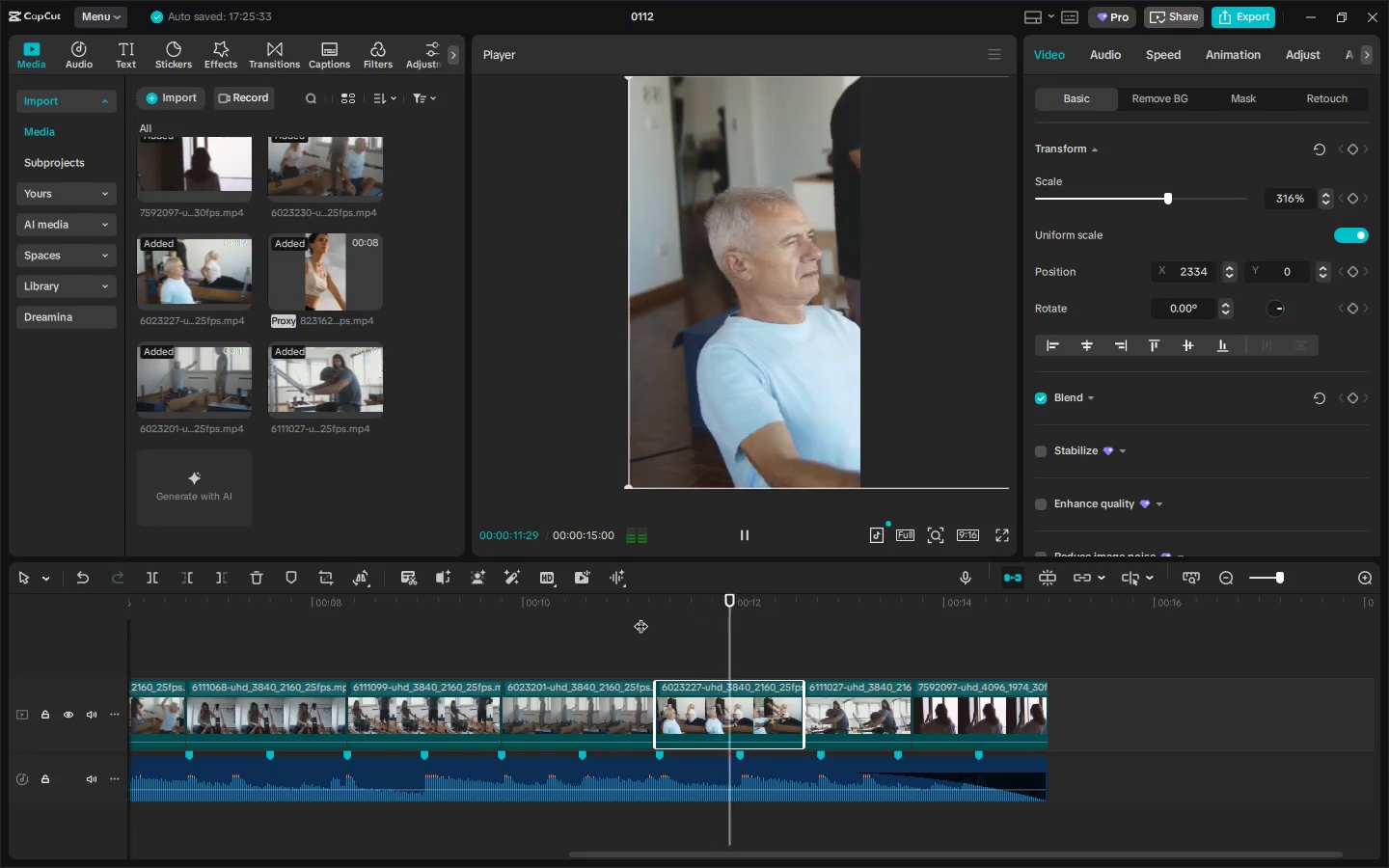 
key(Space)
 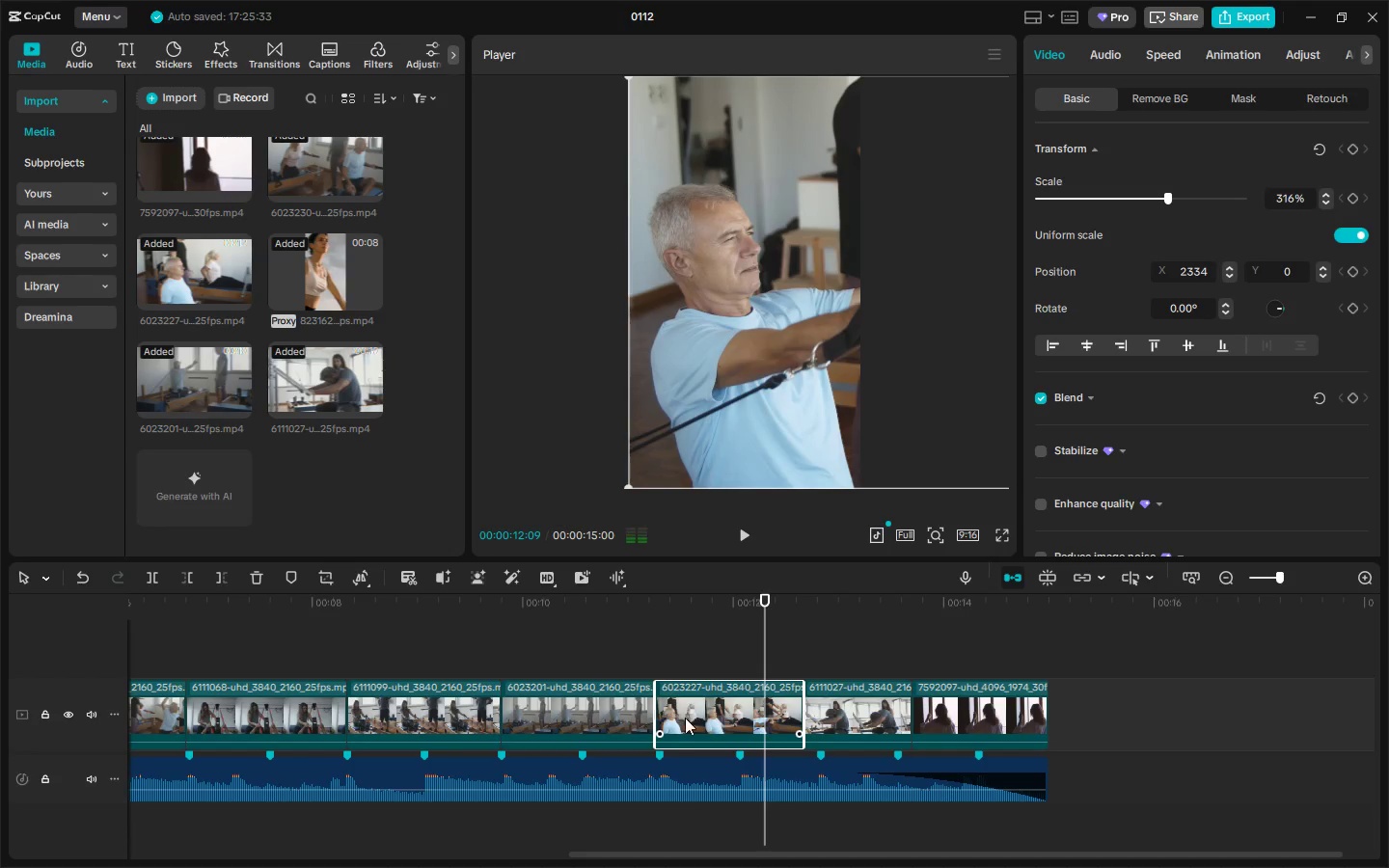 
left_click([718, 726])
 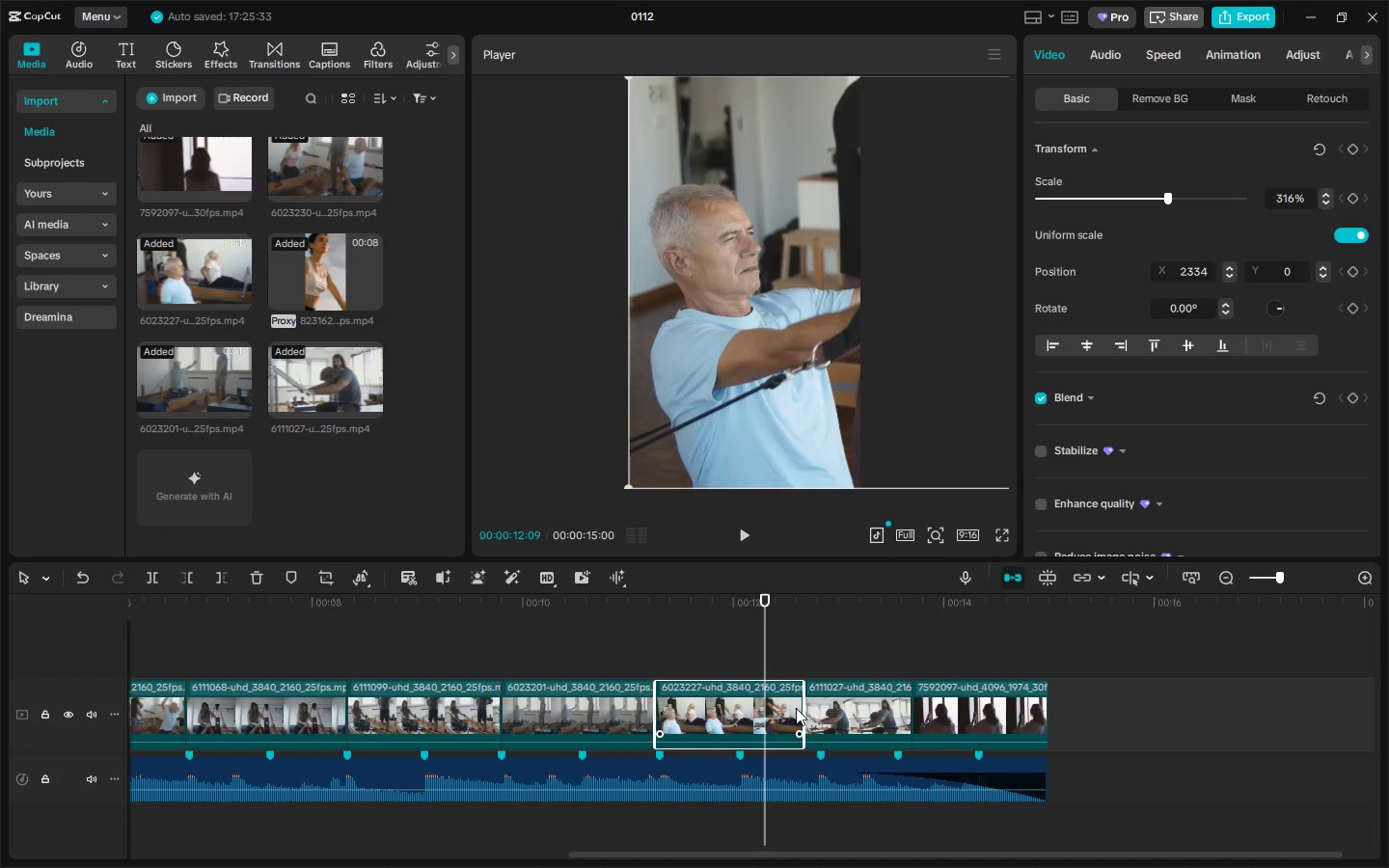 
left_click([800, 708])
 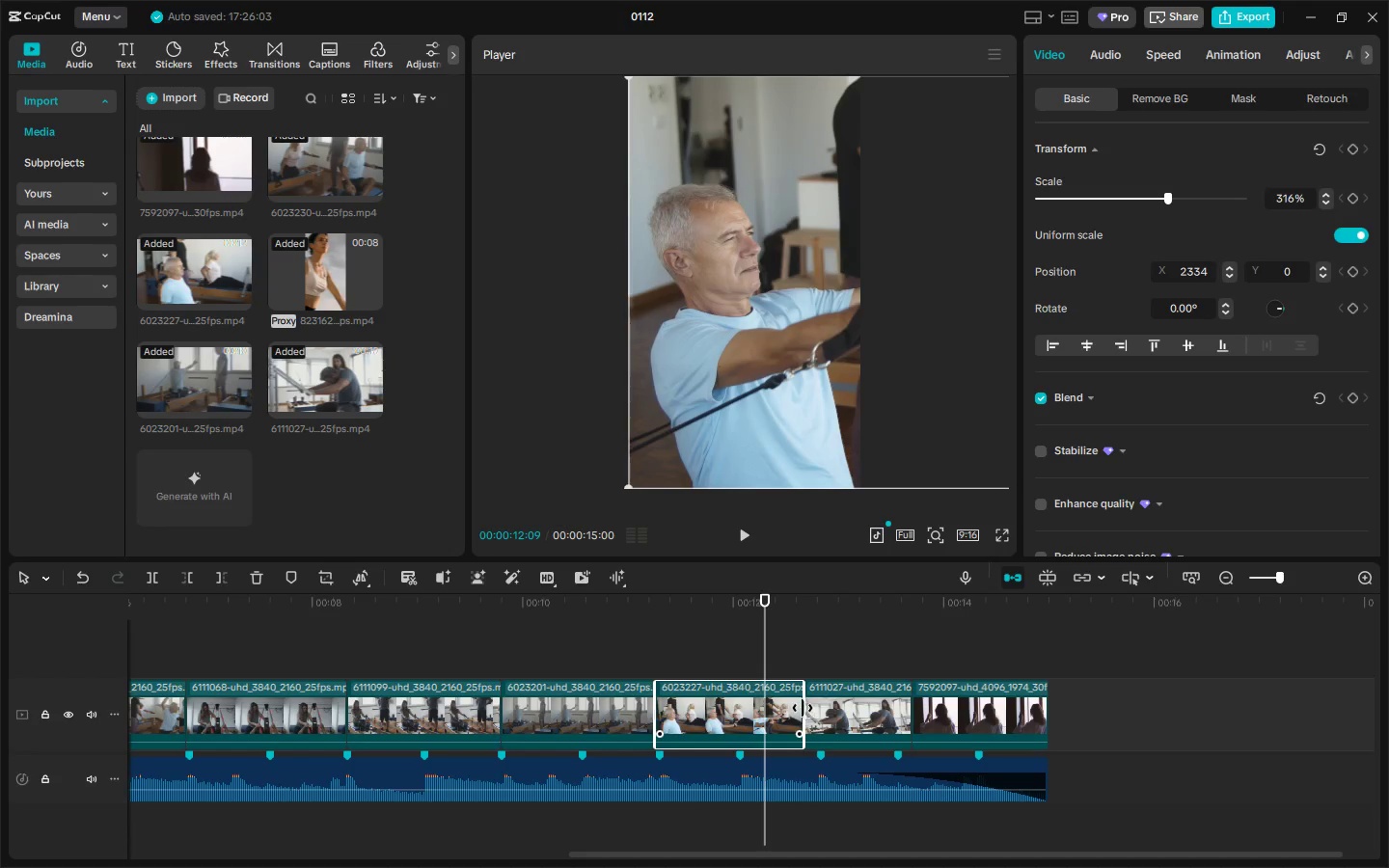 
left_click_drag(start_coordinate=[804, 709], to_coordinate=[735, 722])
 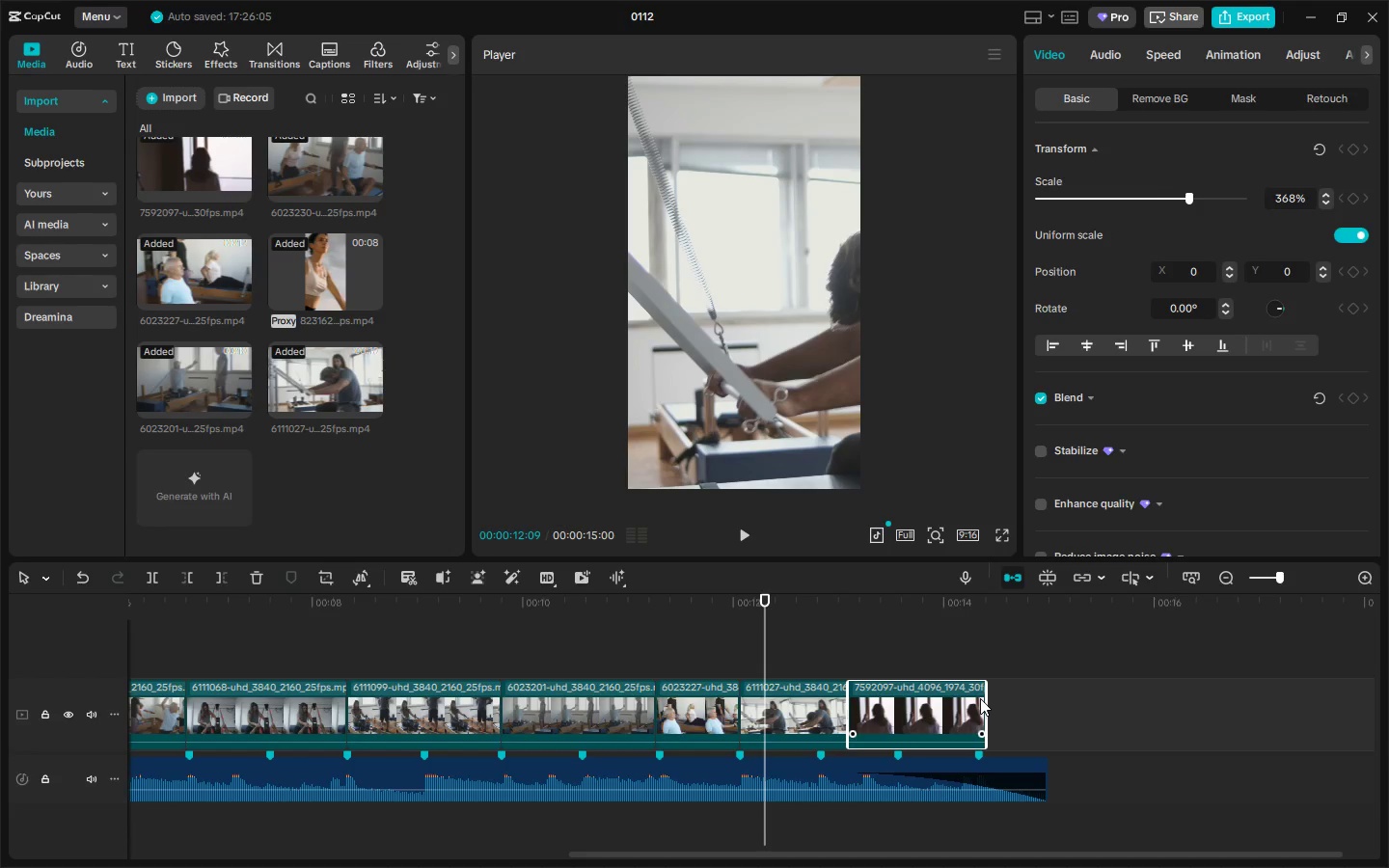 
left_click_drag(start_coordinate=[988, 698], to_coordinate=[1040, 698])
 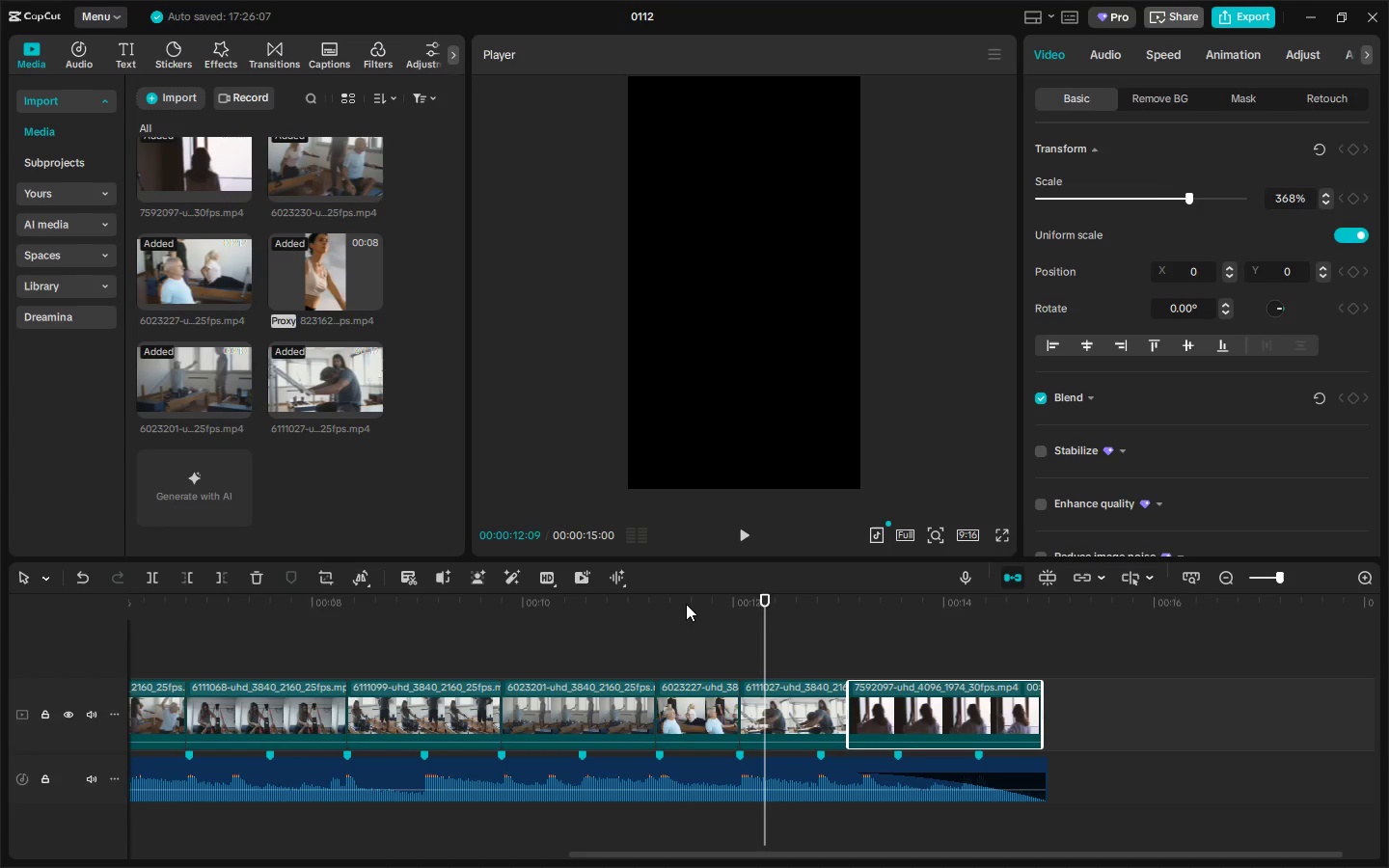 
key(Space)
 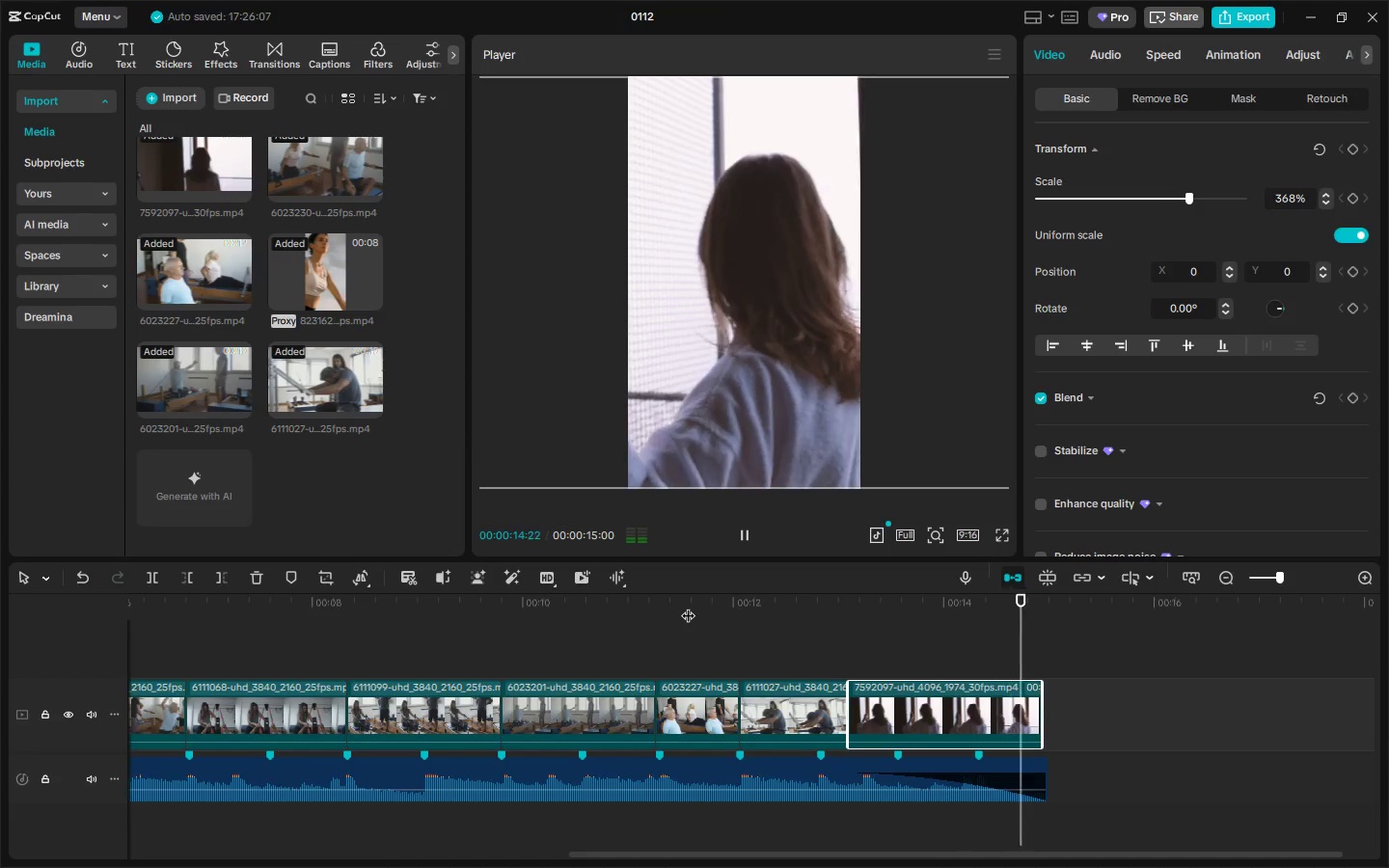 
left_click_drag(start_coordinate=[762, 606], to_coordinate=[762, 614])
 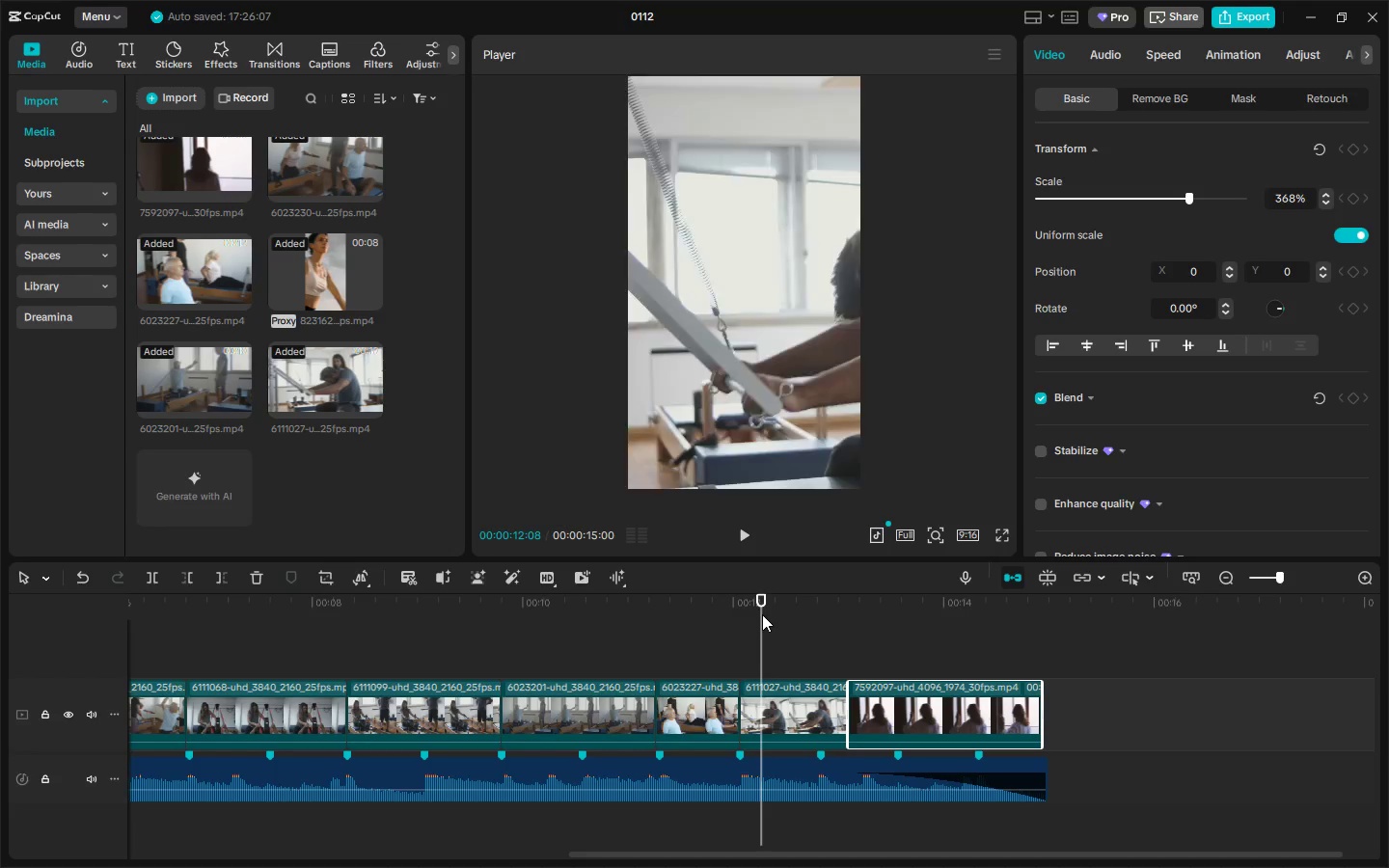 
key(Space)
 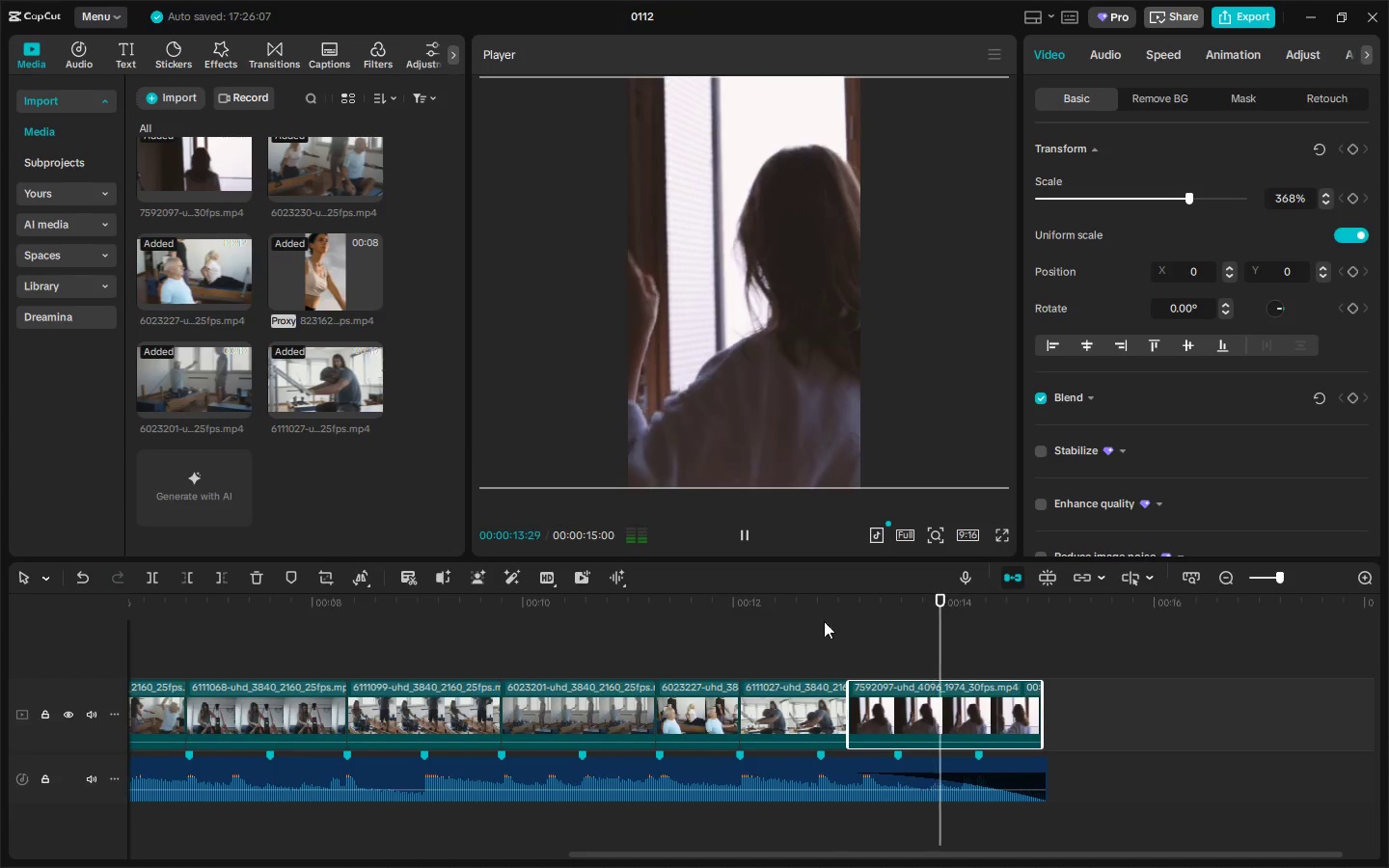 
left_click([834, 706])
 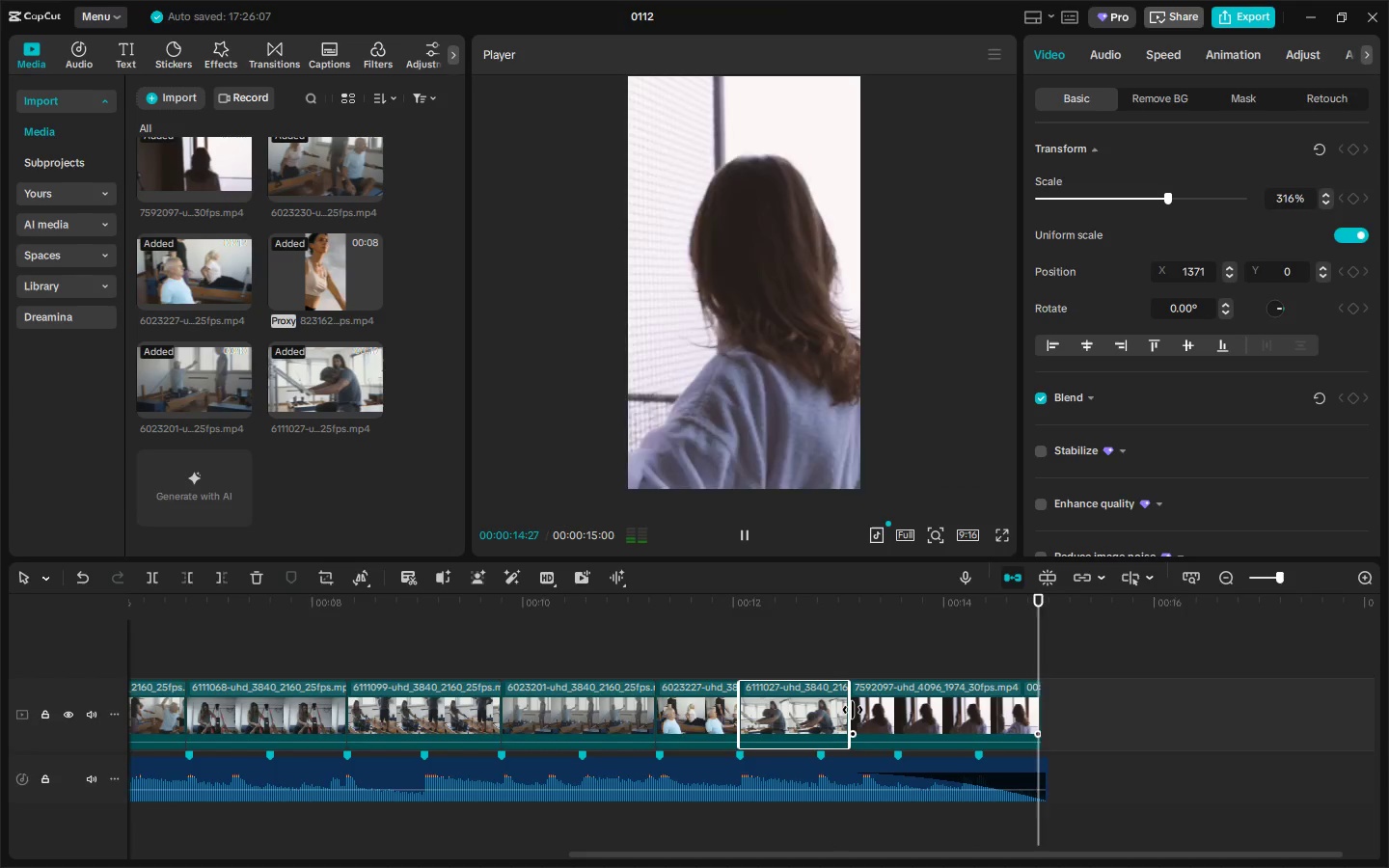 
left_click_drag(start_coordinate=[853, 710], to_coordinate=[868, 715])
 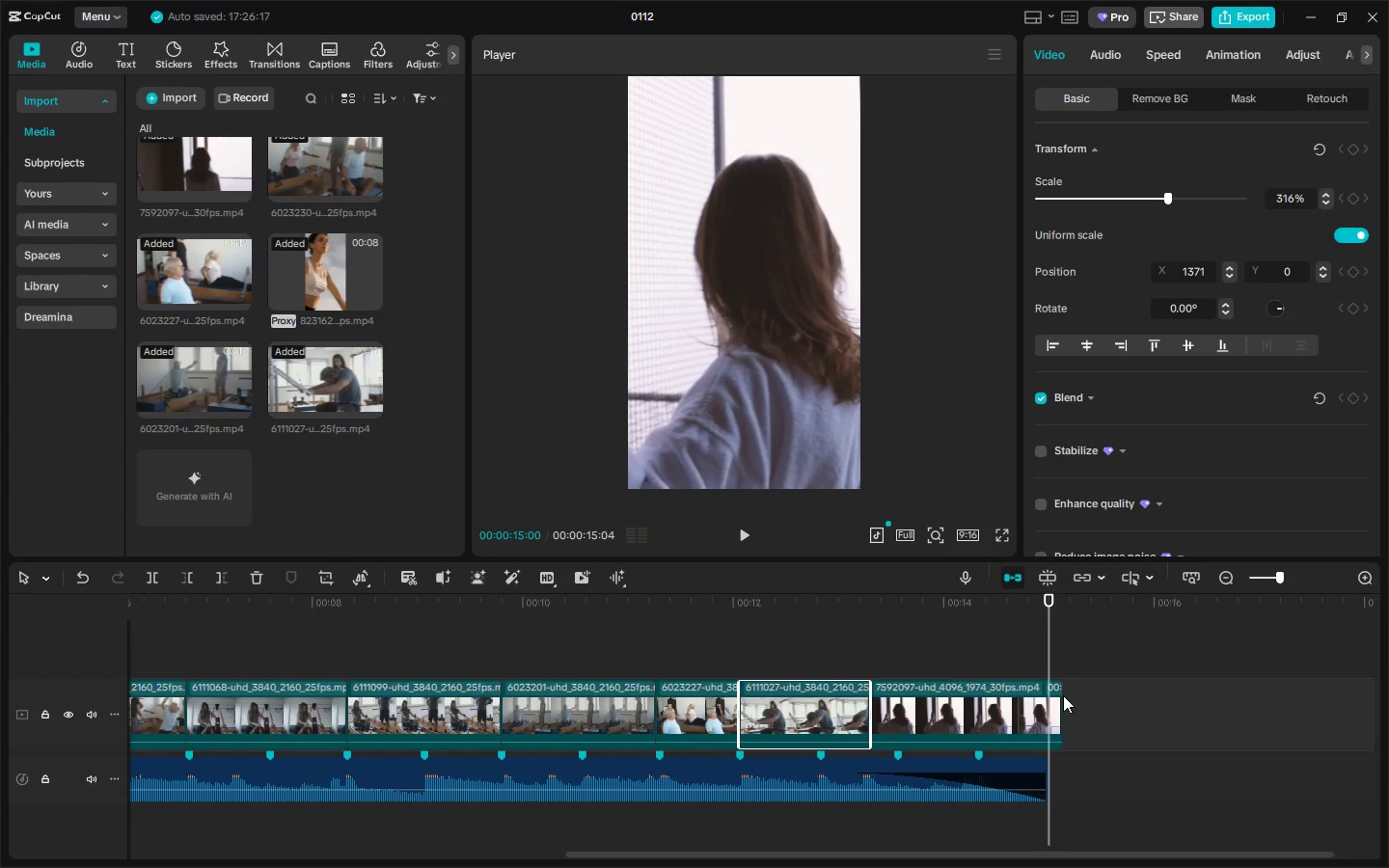 
left_click([1058, 695])
 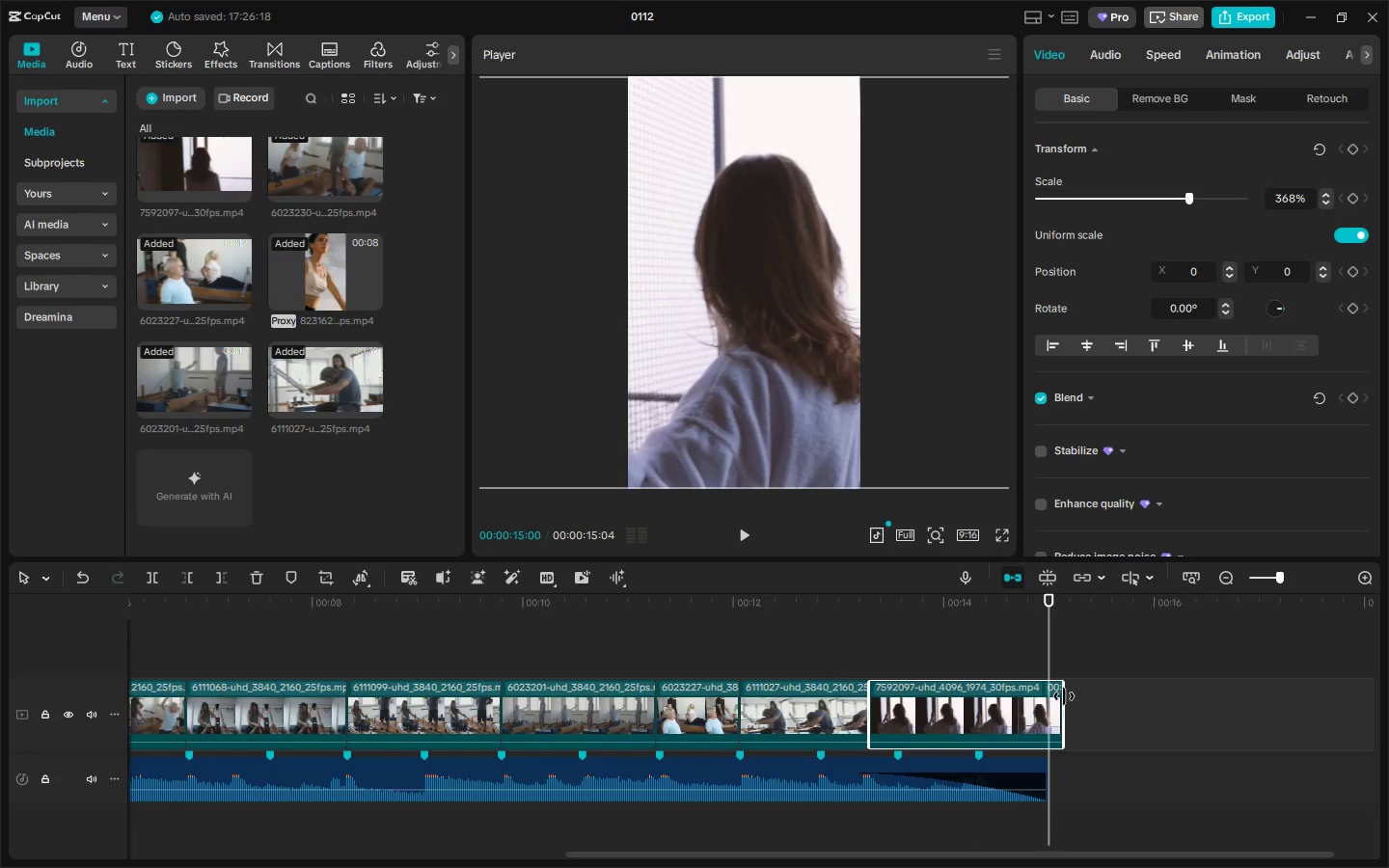 
left_click_drag(start_coordinate=[1064, 696], to_coordinate=[1041, 700])
 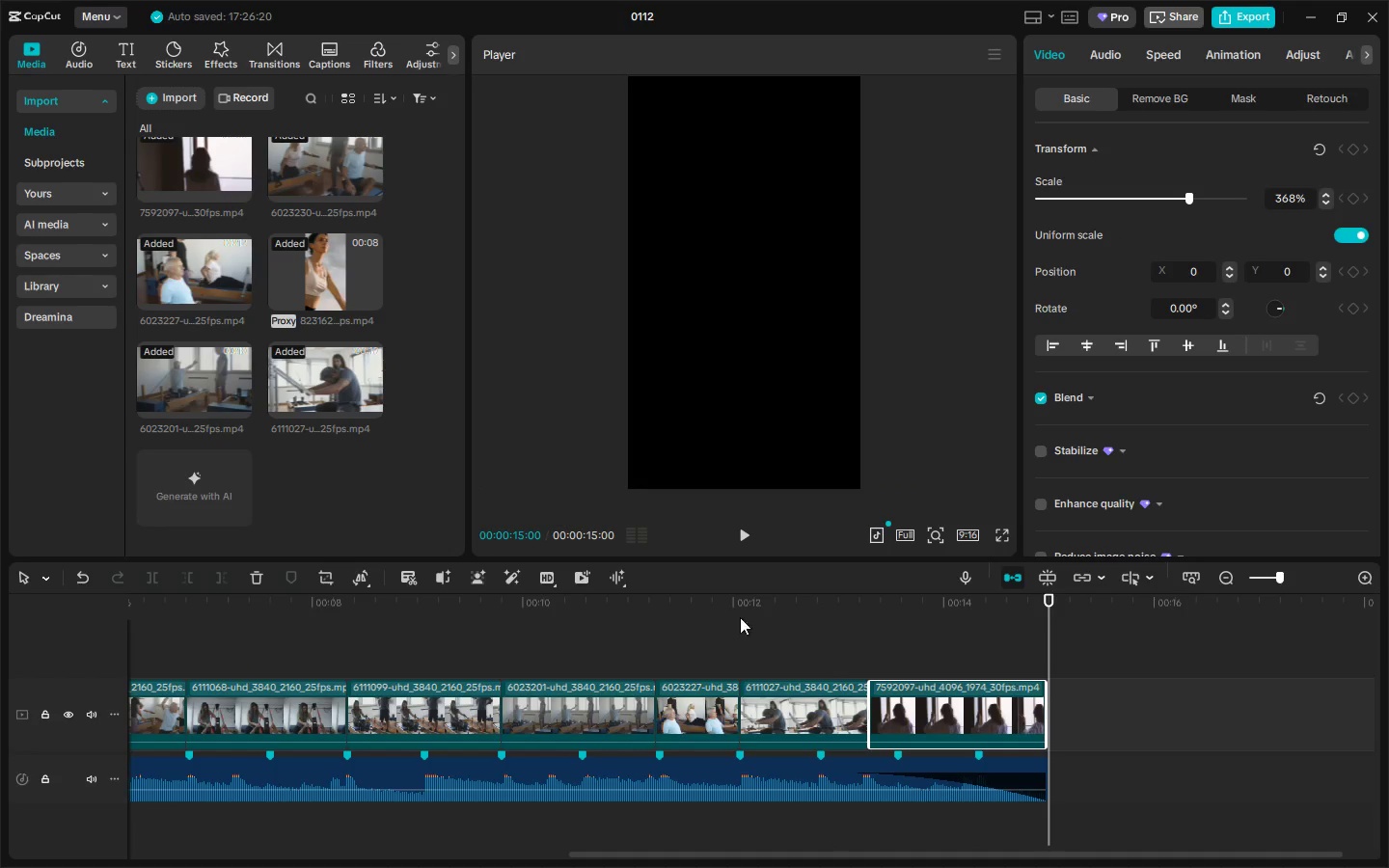 
left_click_drag(start_coordinate=[560, 620], to_coordinate=[0, 648])
 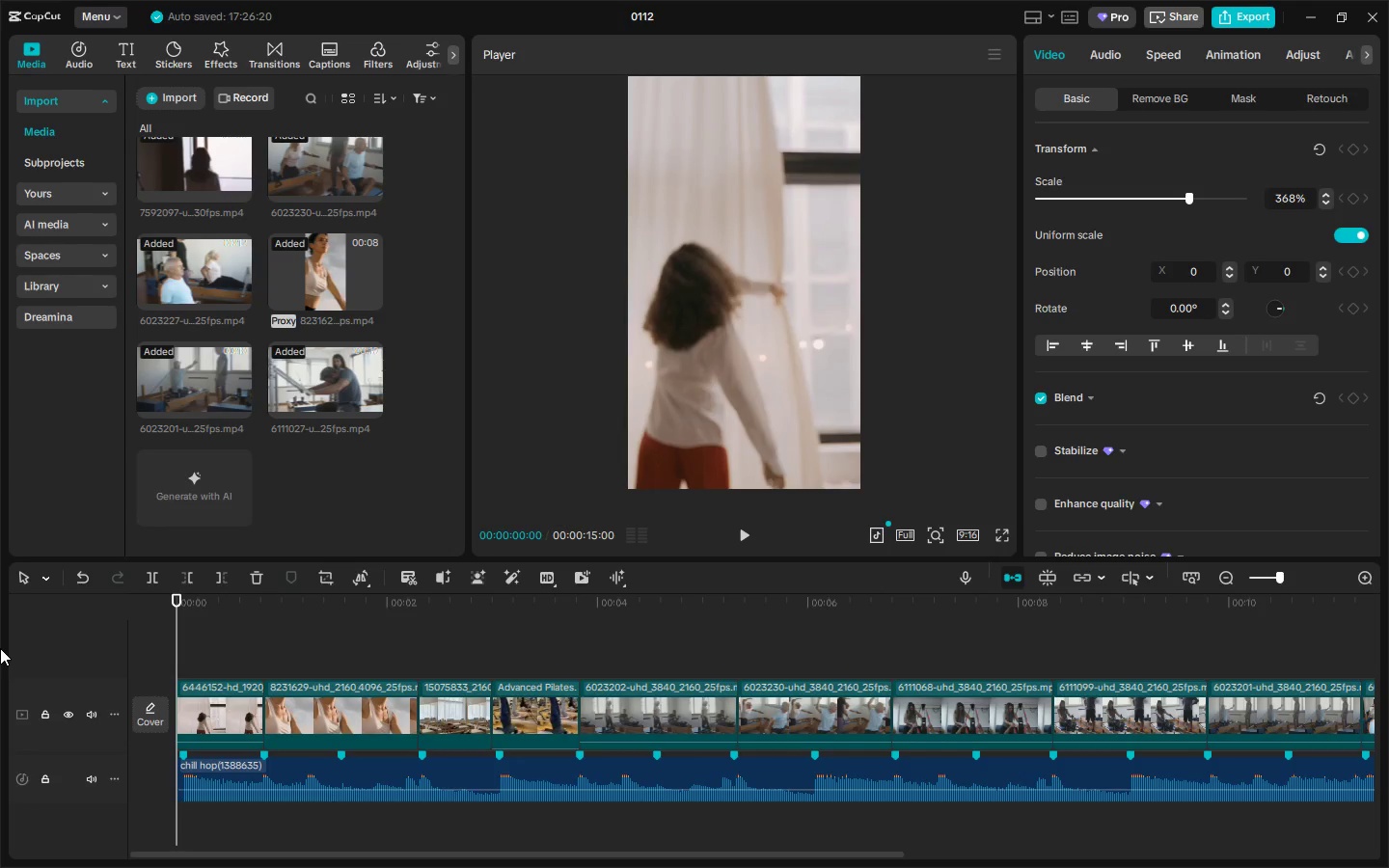 
wait(7.12)
 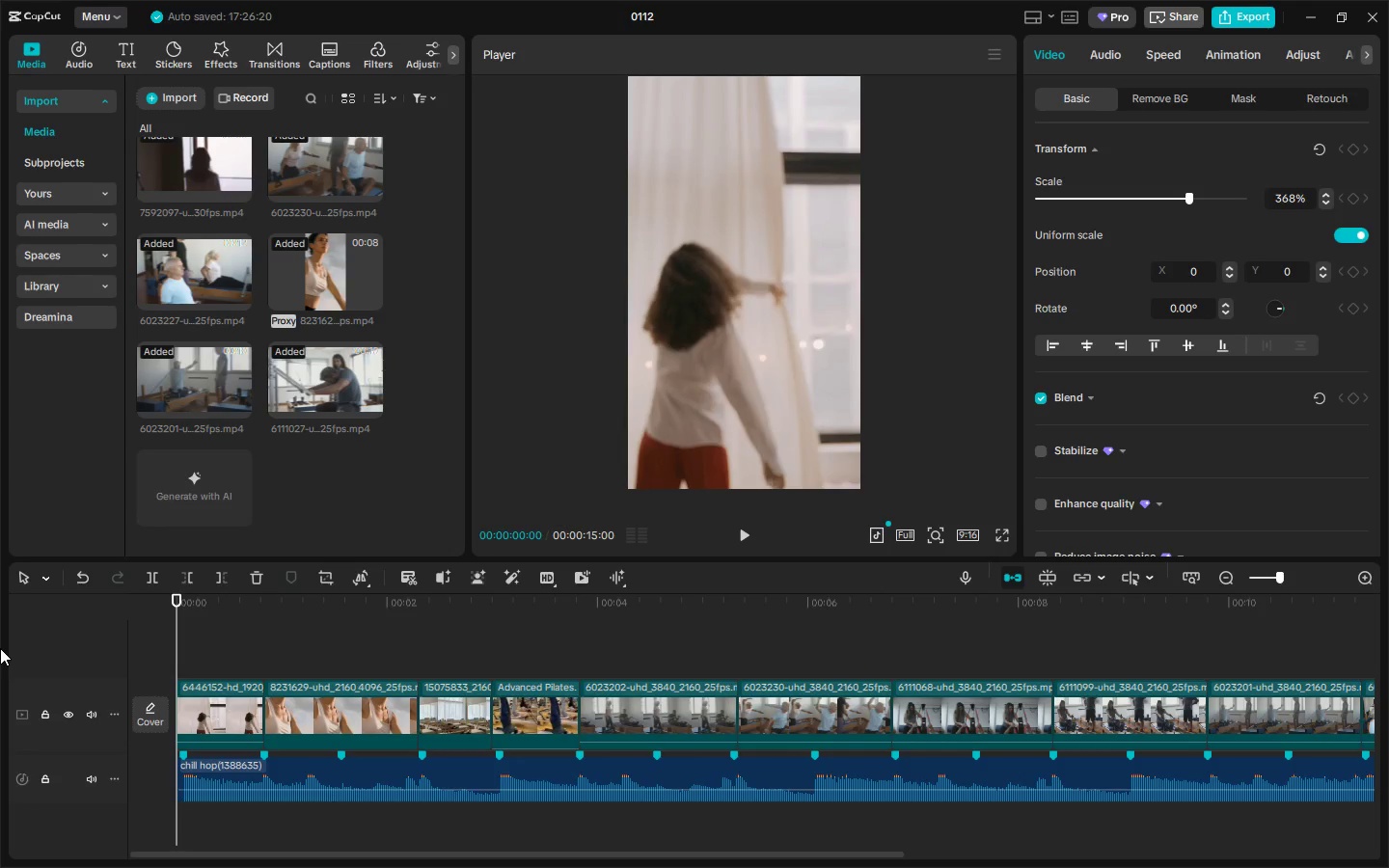 
key(Space)
 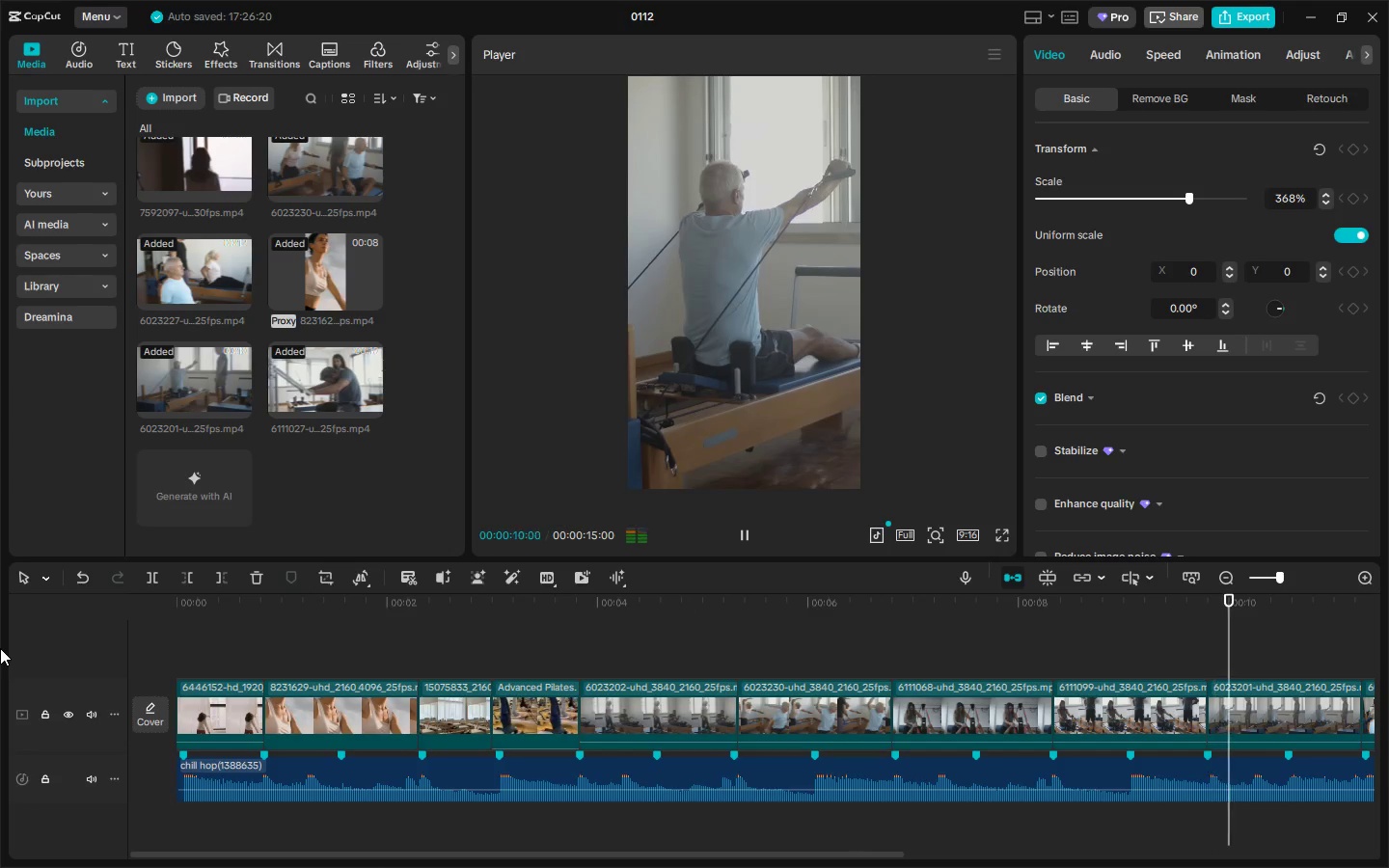 
wait(15.0)
 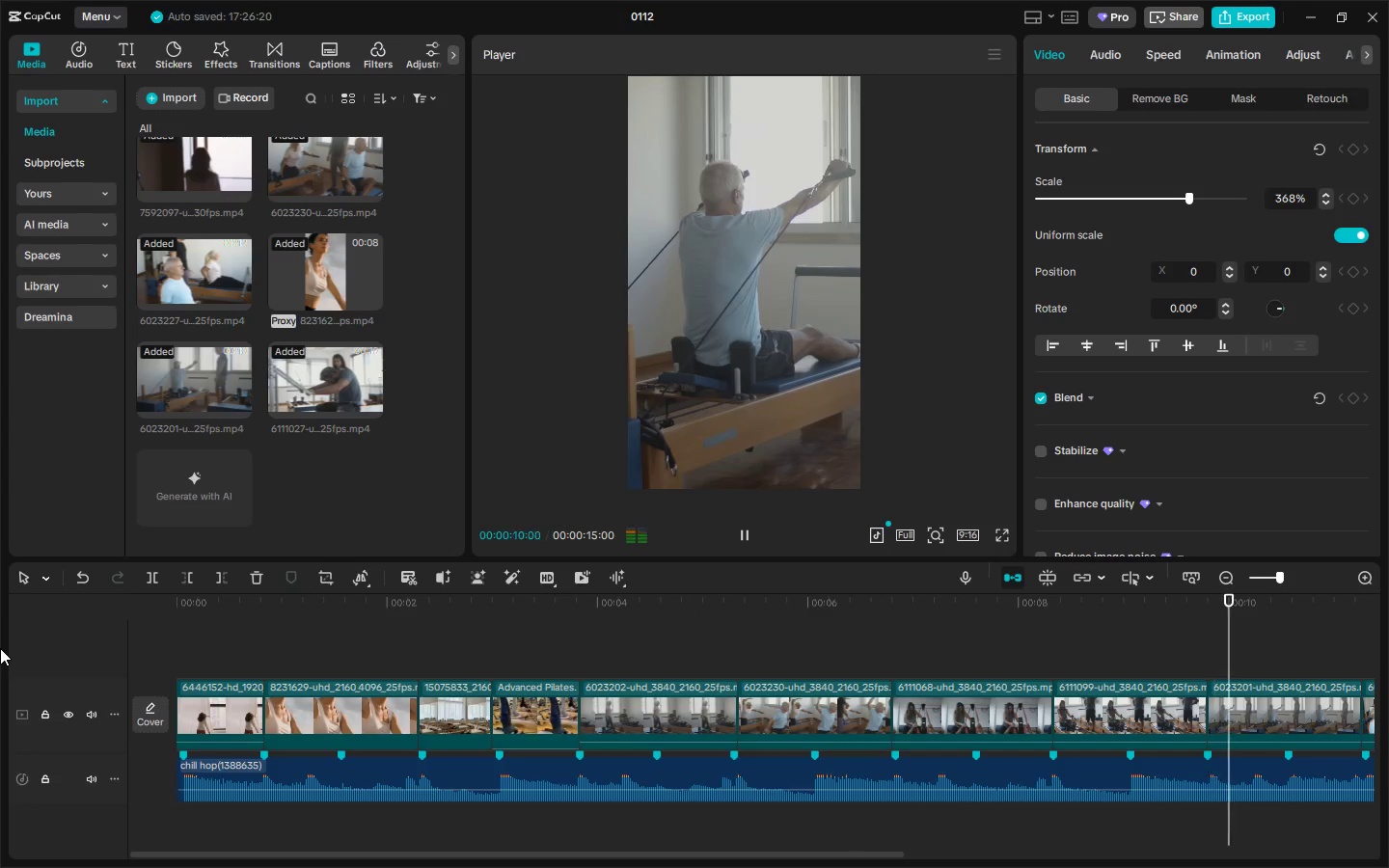 
left_click_drag(start_coordinate=[198, 608], to_coordinate=[119, 610])
 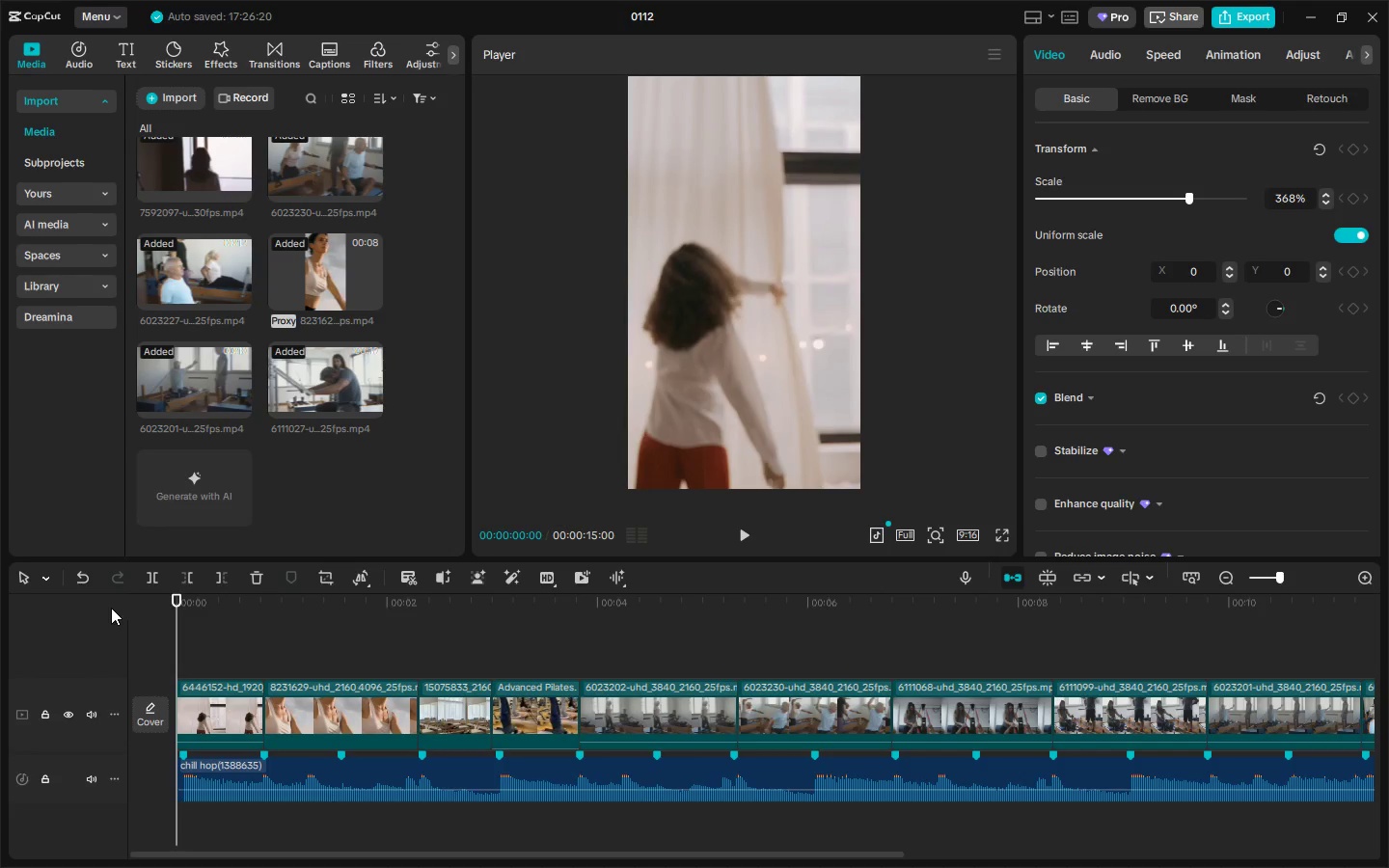 
wait(8.91)
 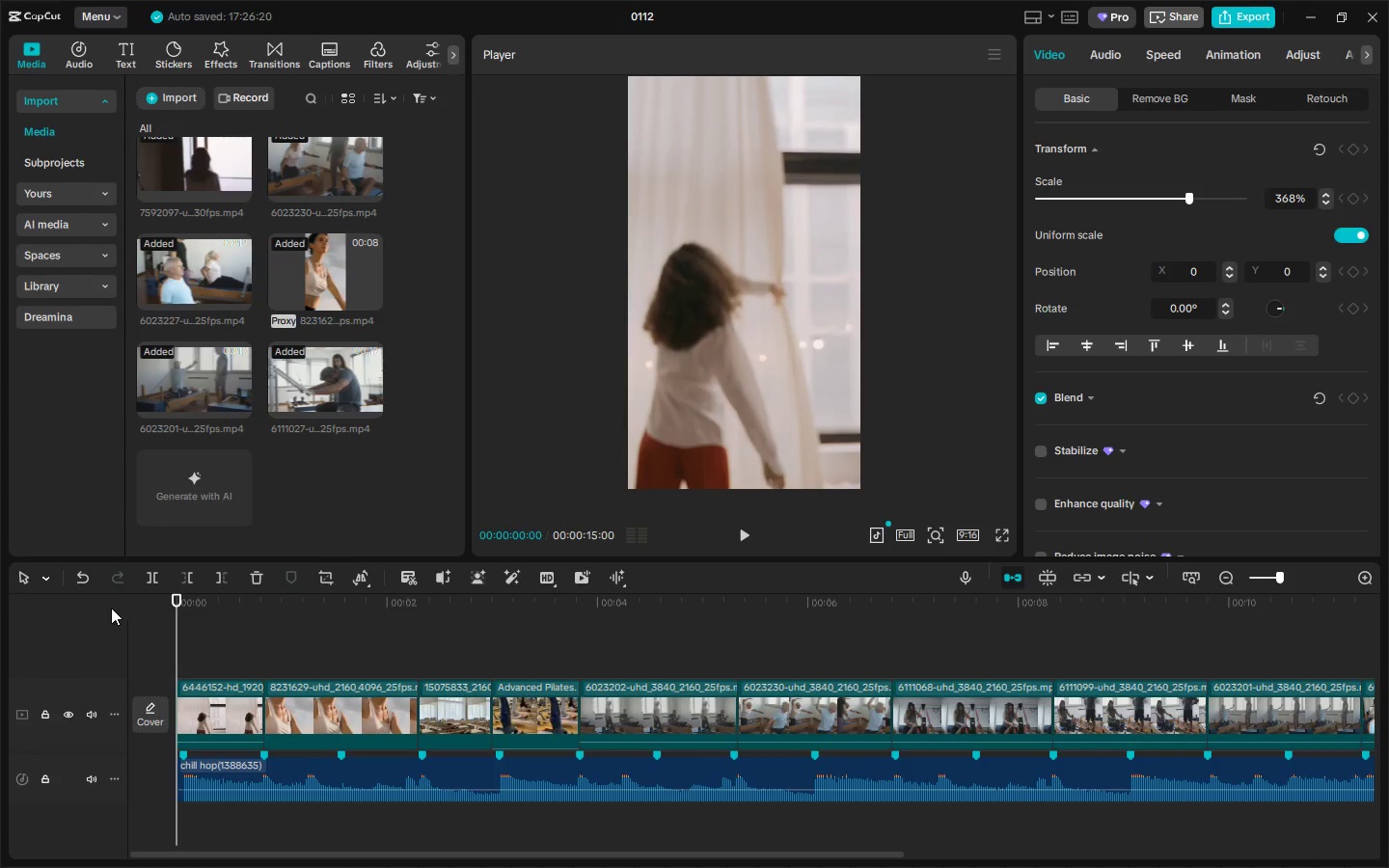 
key(Space)
 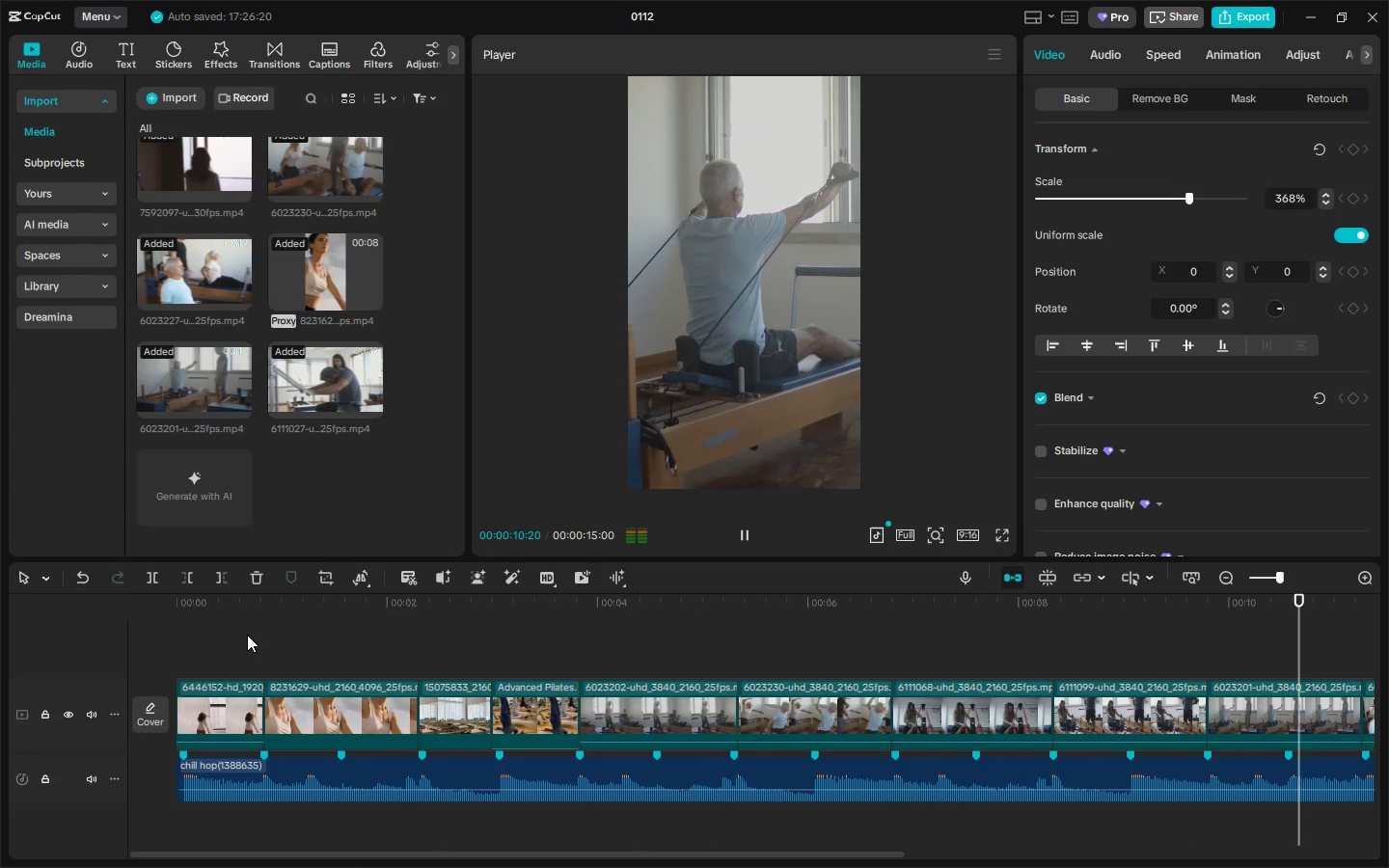 
wait(15.69)
 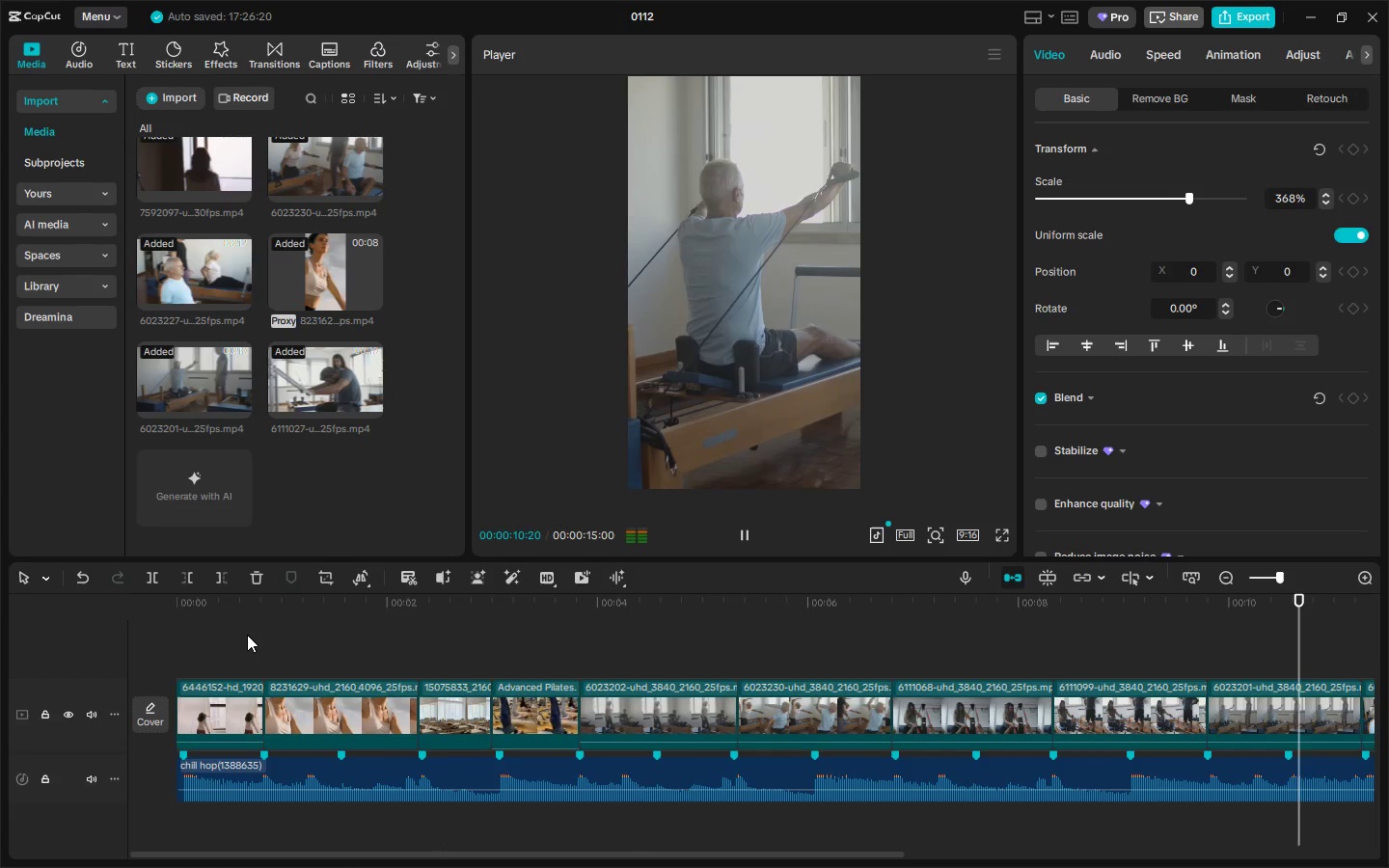 
left_click_drag(start_coordinate=[247, 608], to_coordinate=[0, 610])
 